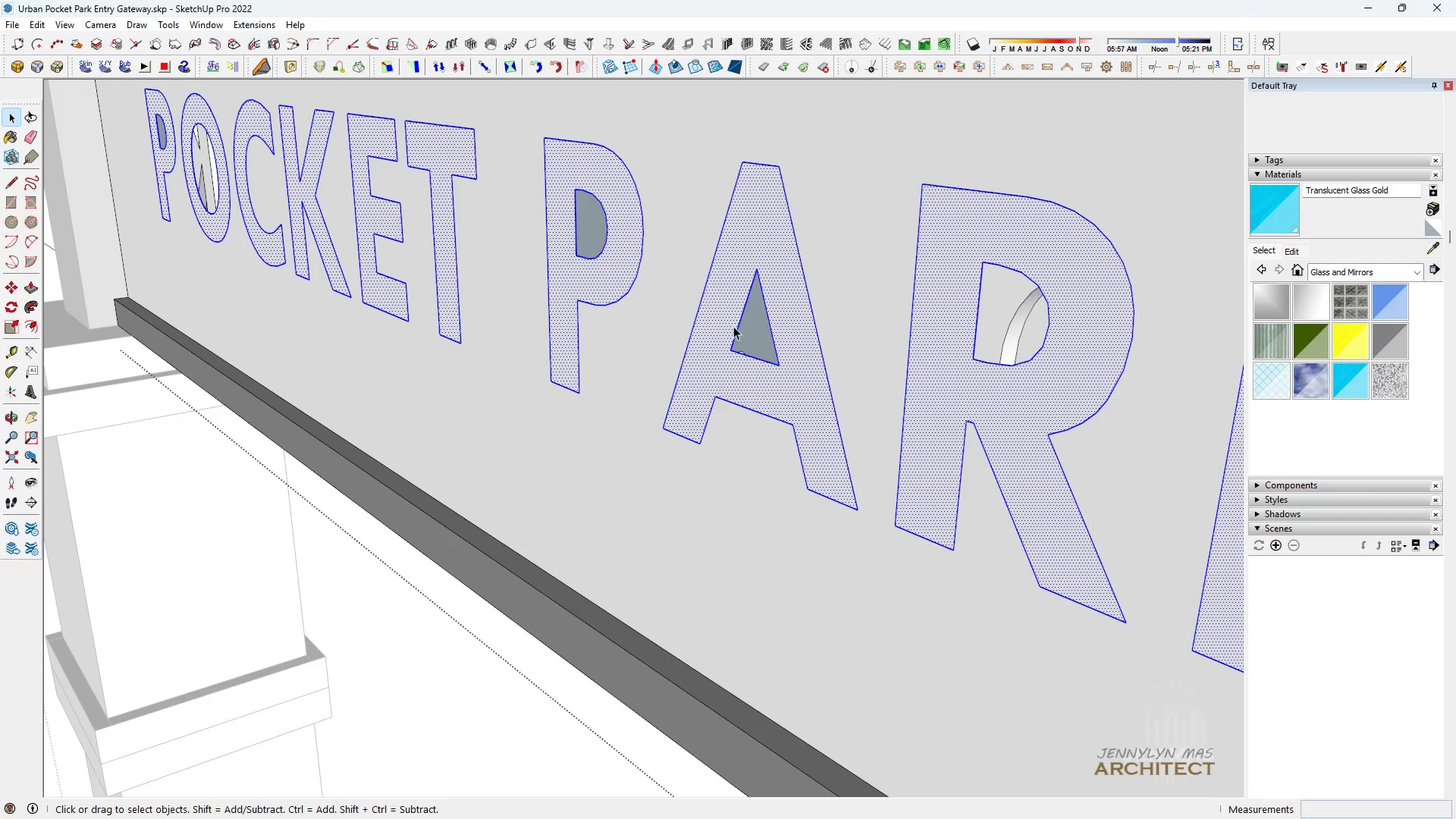 
key(L)
 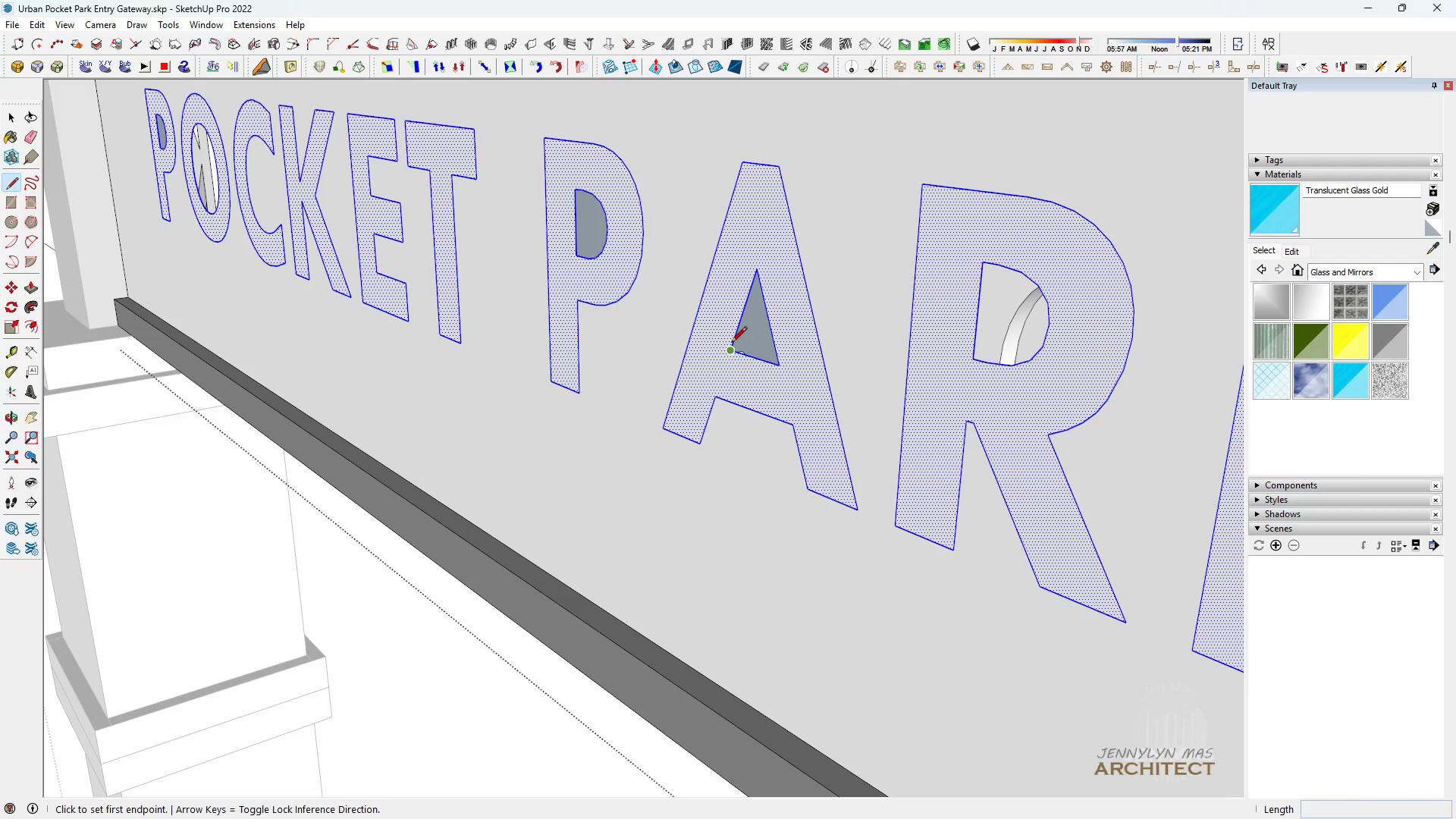 
left_click([731, 344])
 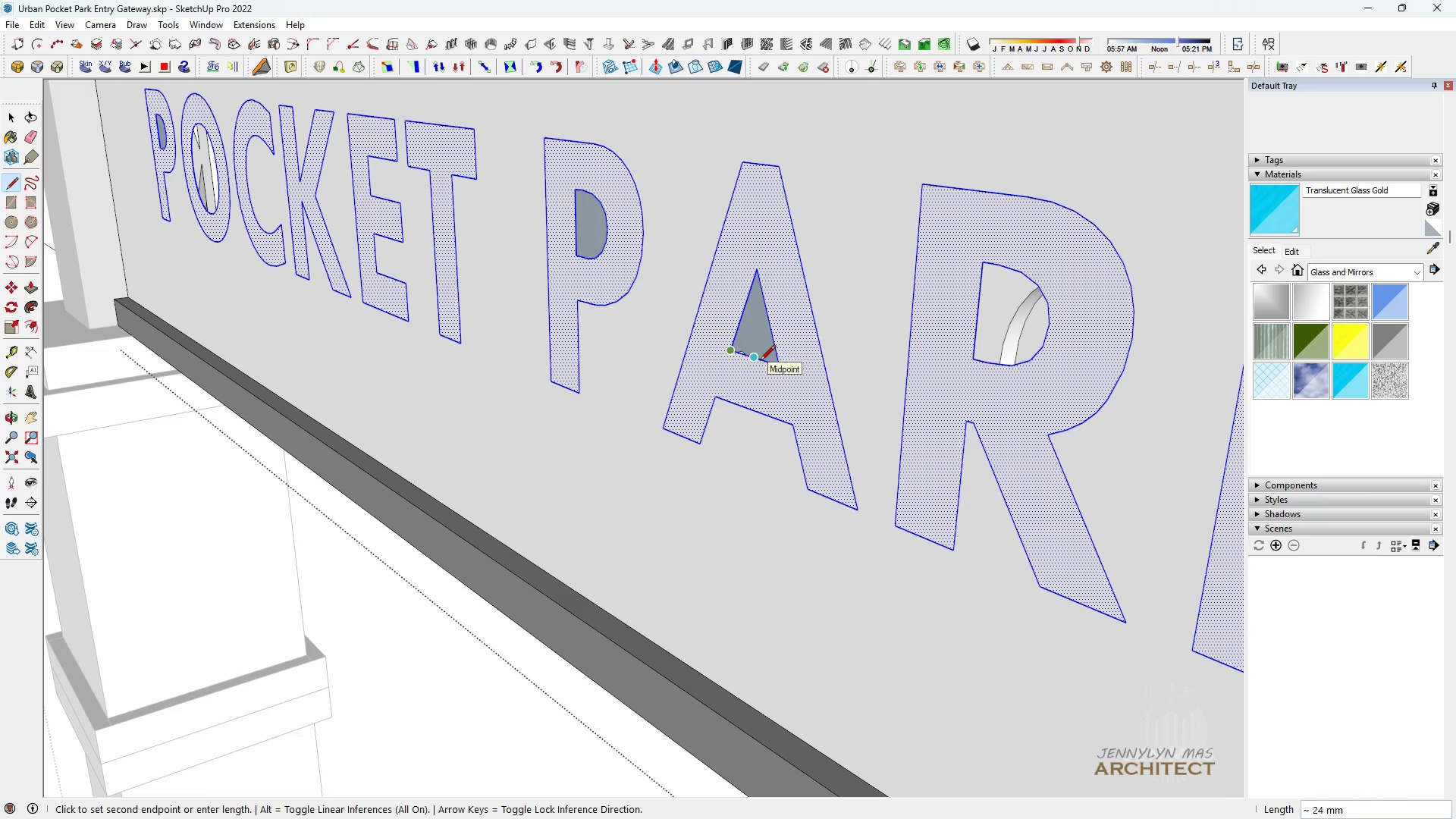 
left_click([760, 362])
 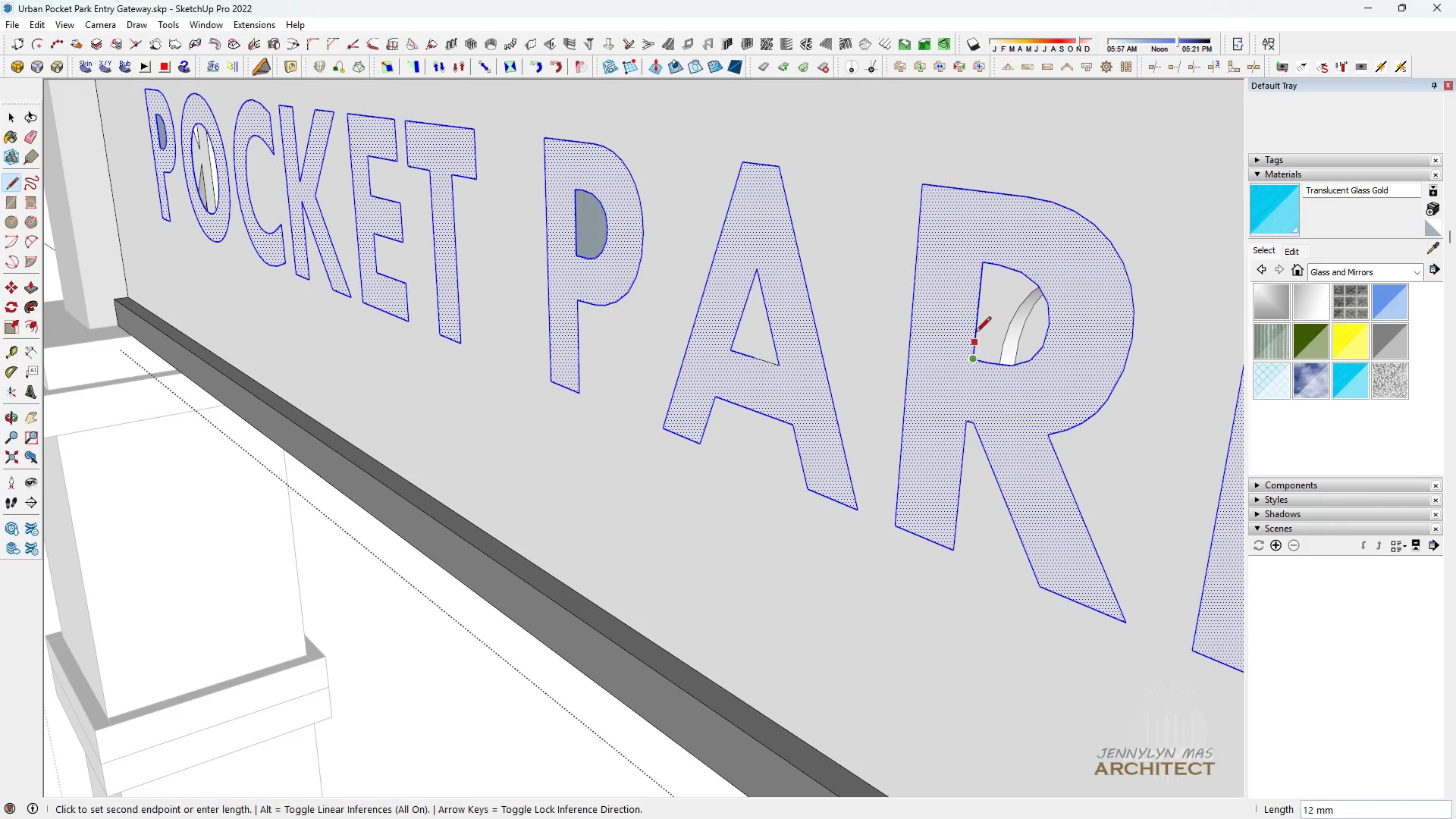 
double_click([977, 325])
 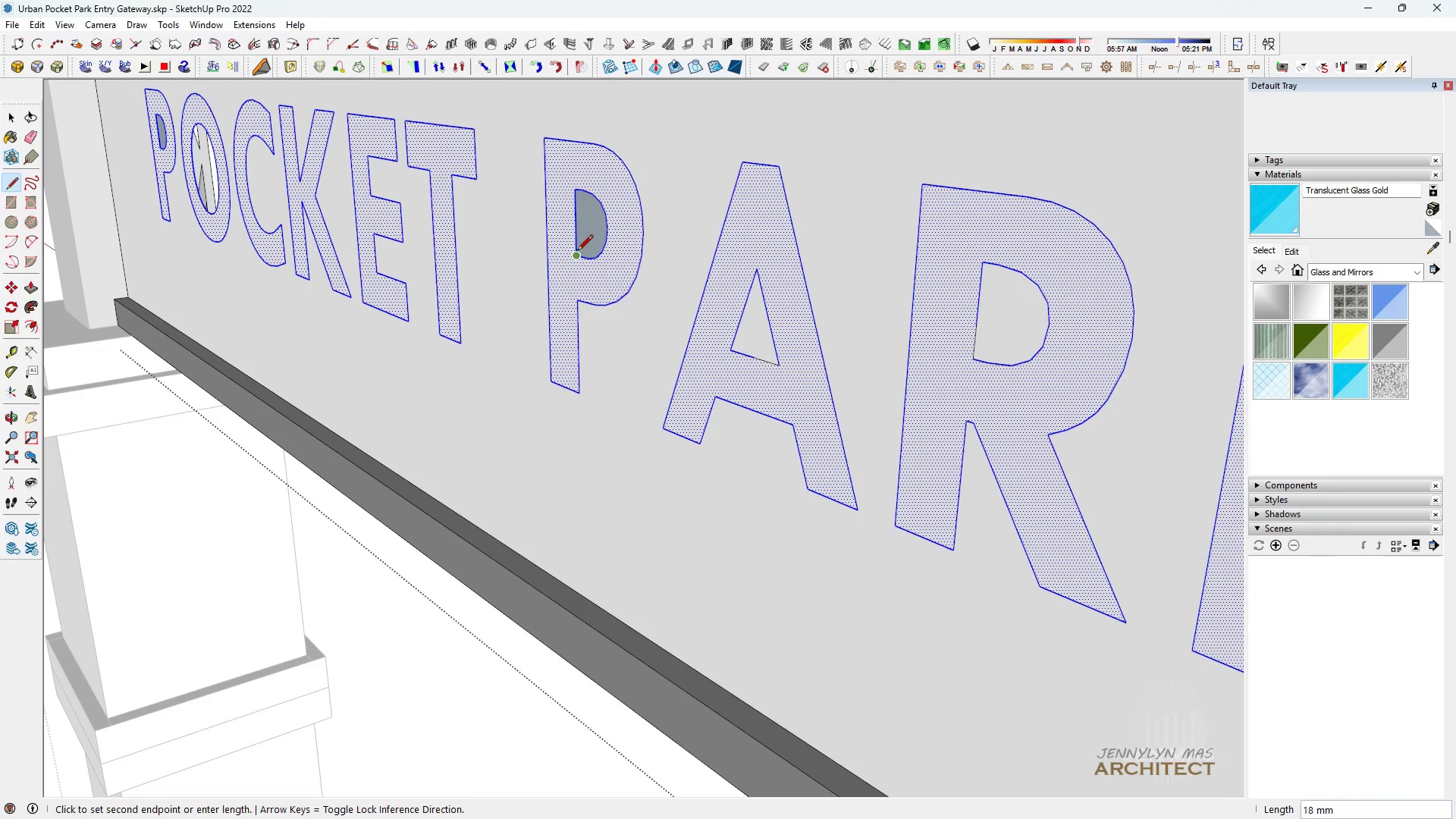 
double_click([578, 243])
 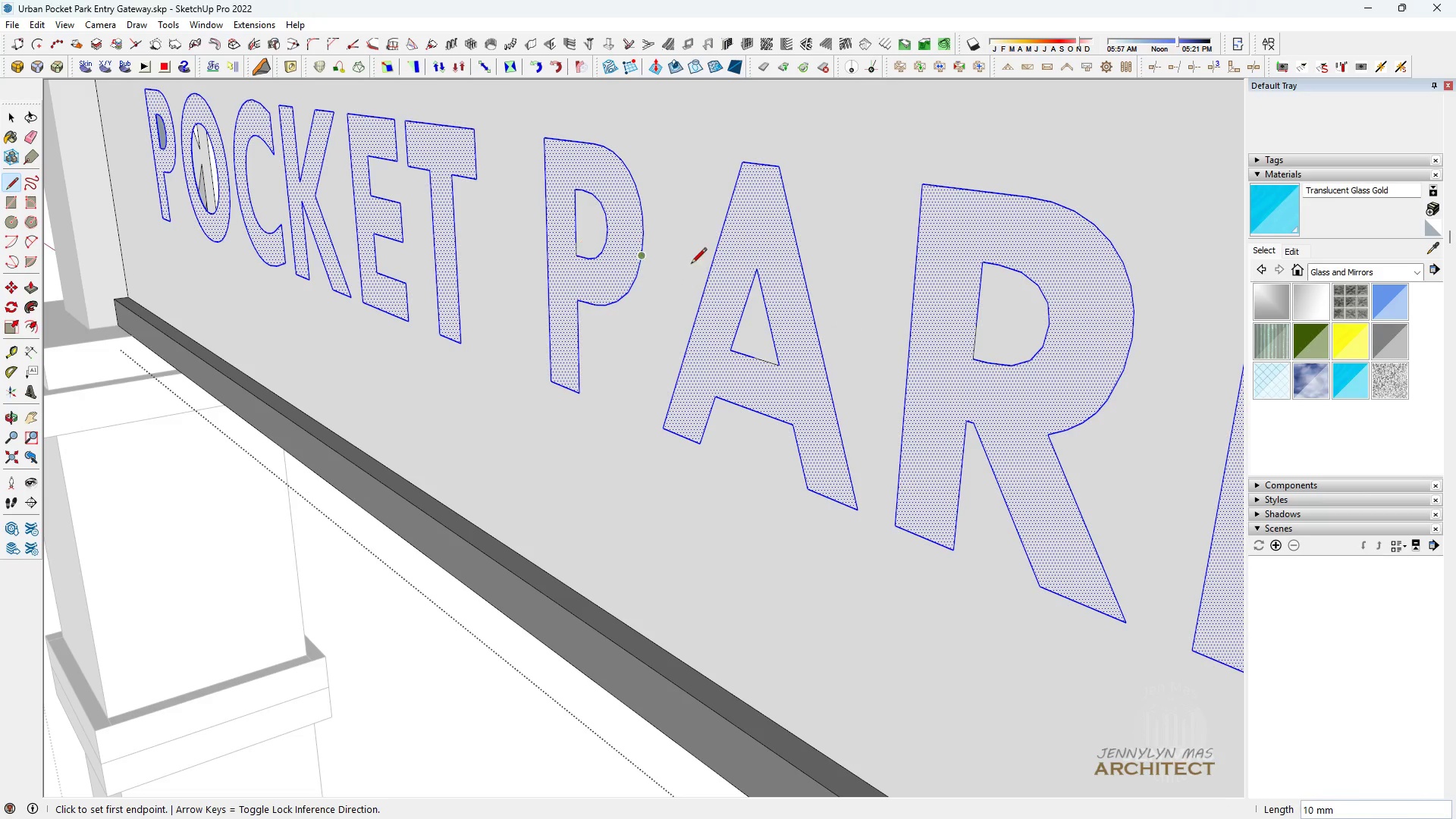 
key(L)
 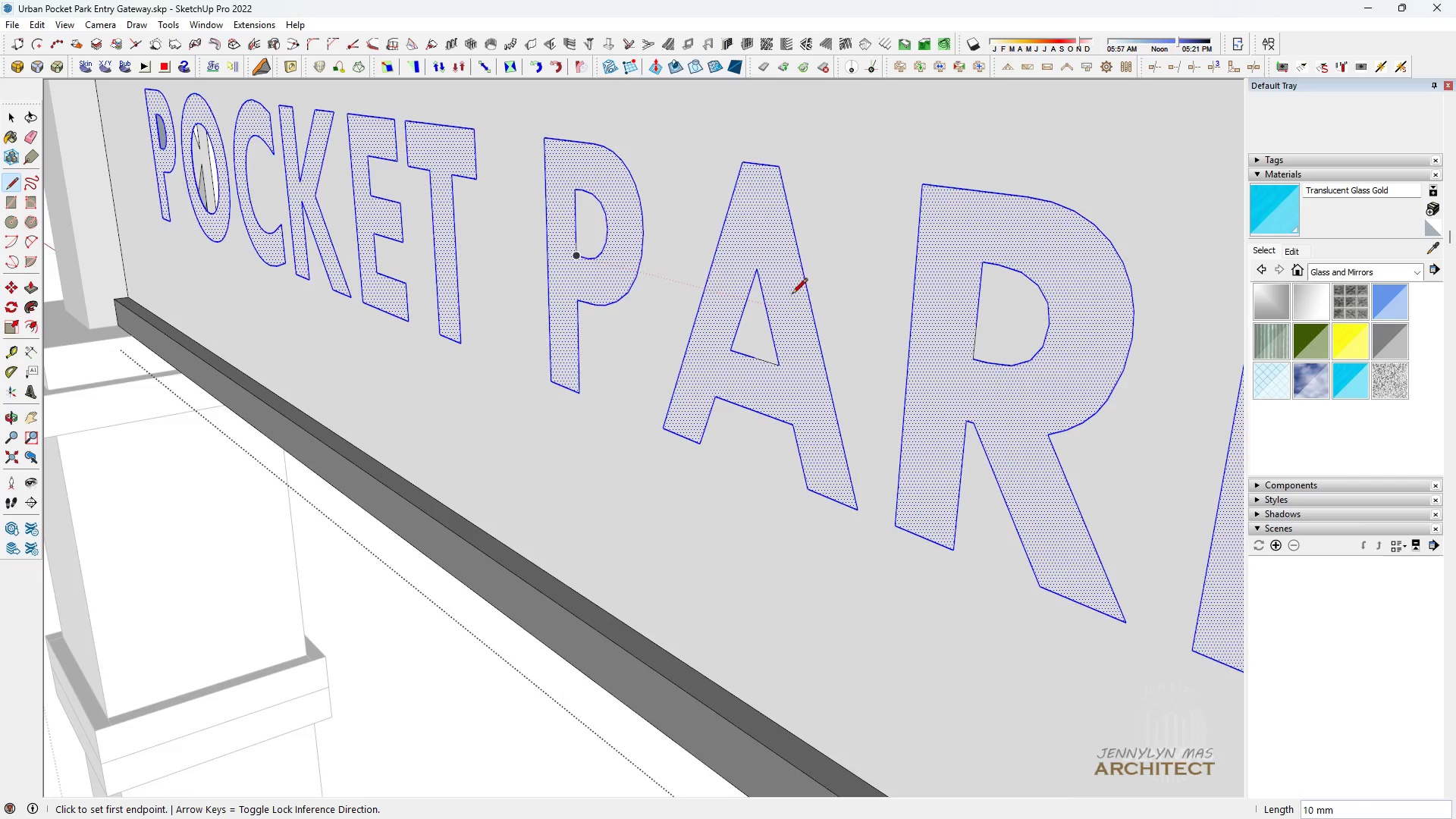 
scroll: coordinate [223, 310], scroll_direction: down, amount: 4.0
 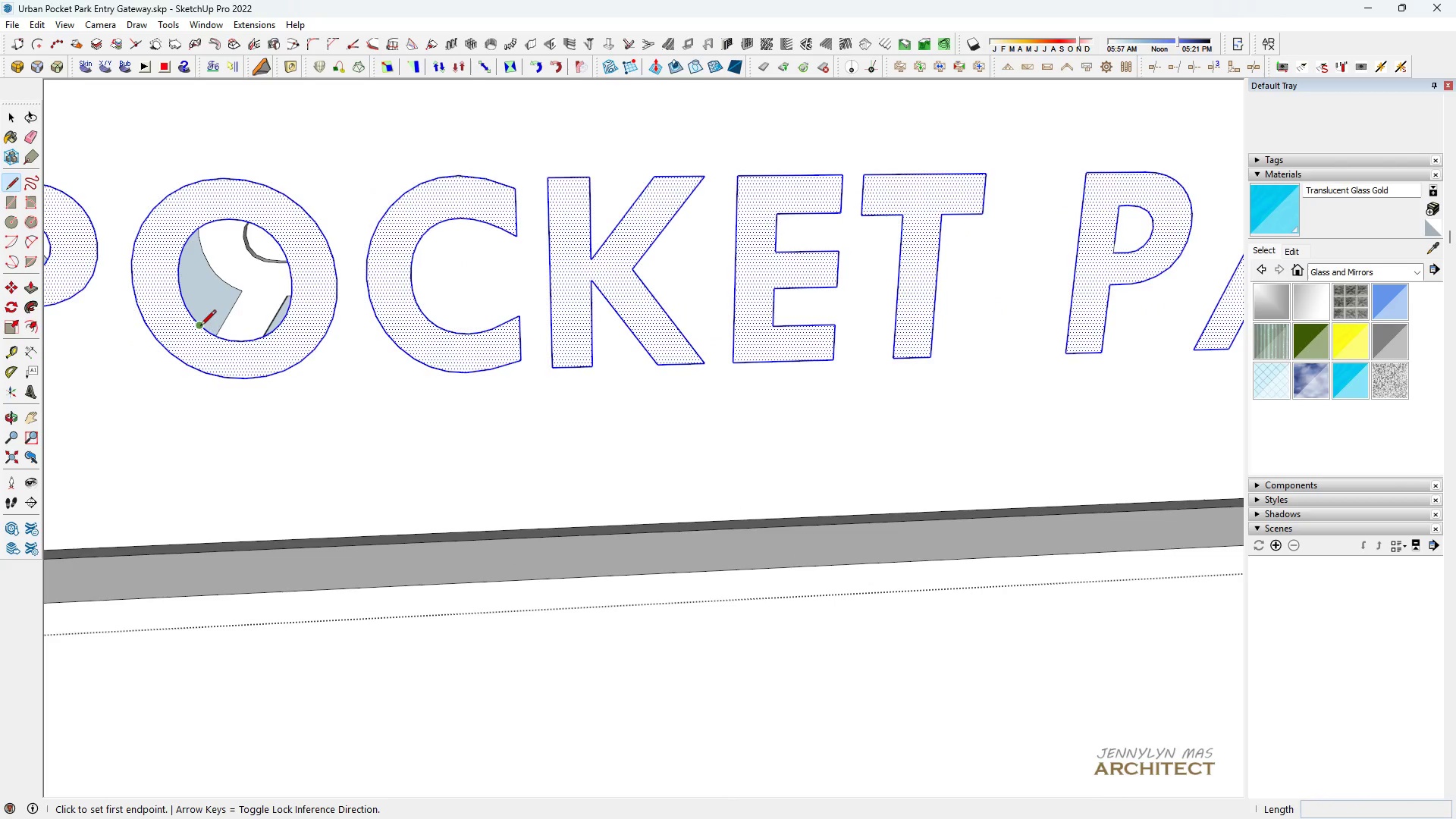 
scroll: coordinate [232, 332], scroll_direction: up, amount: 15.0
 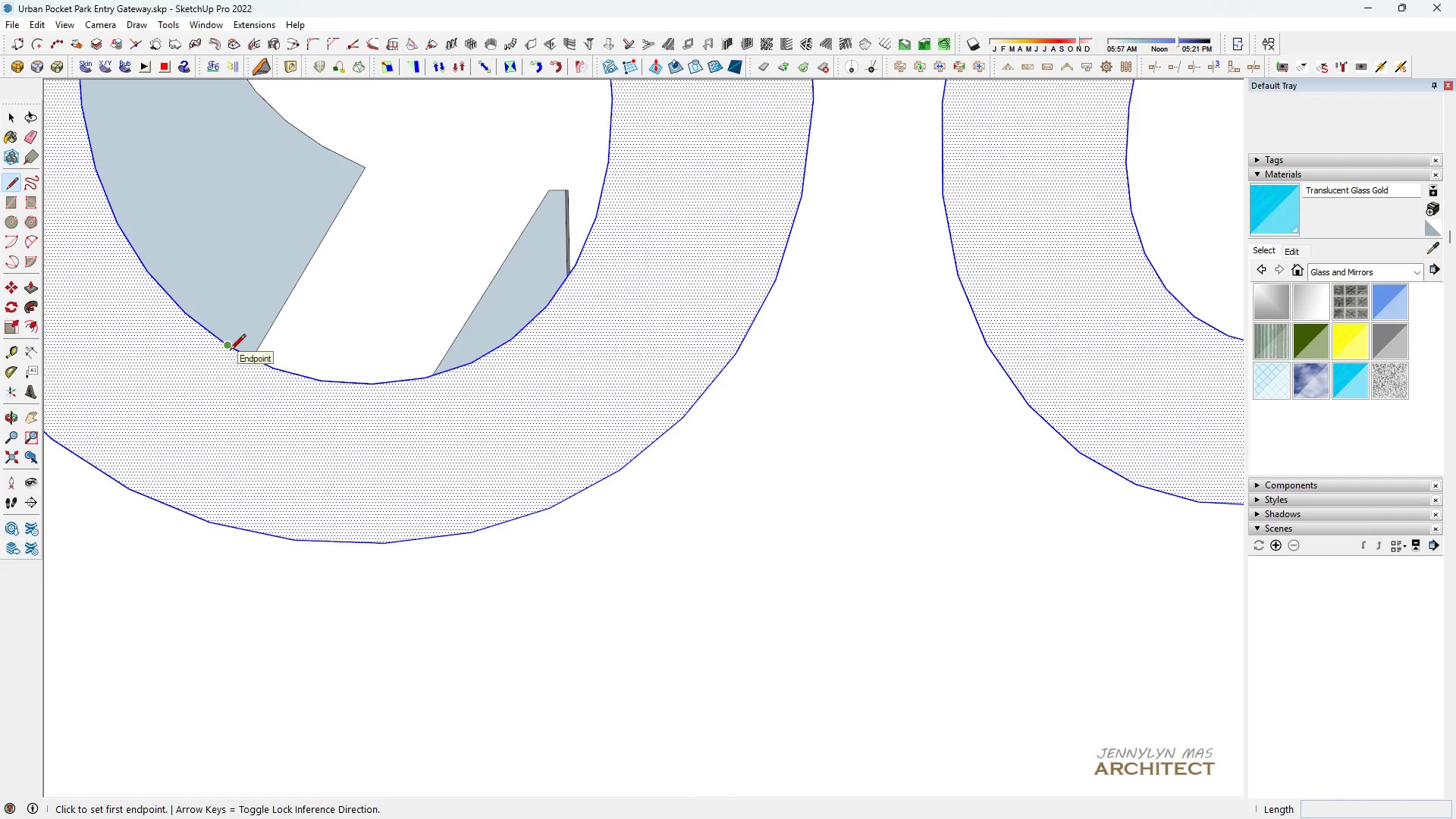 
left_click([230, 351])
 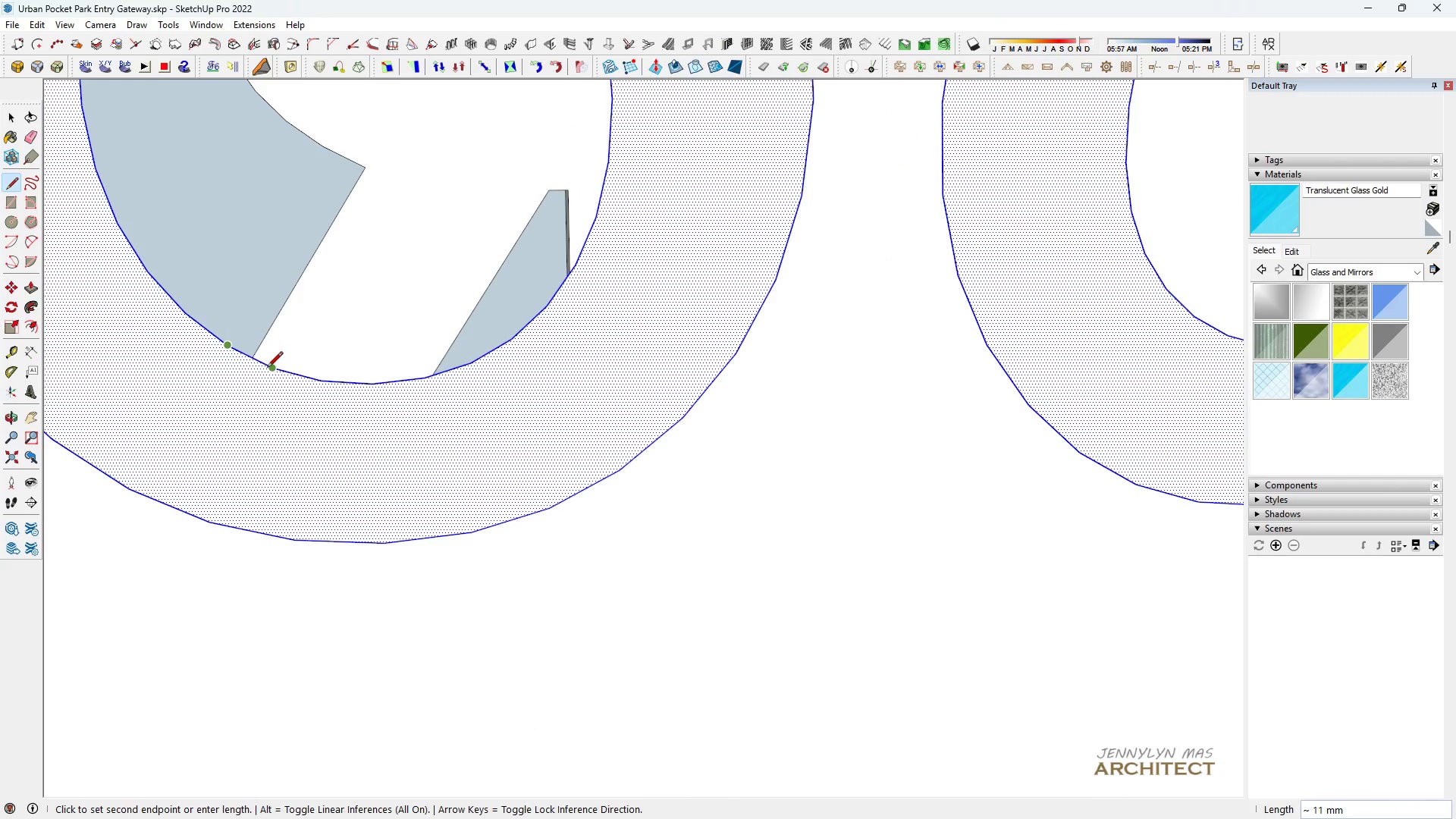 
left_click([267, 369])
 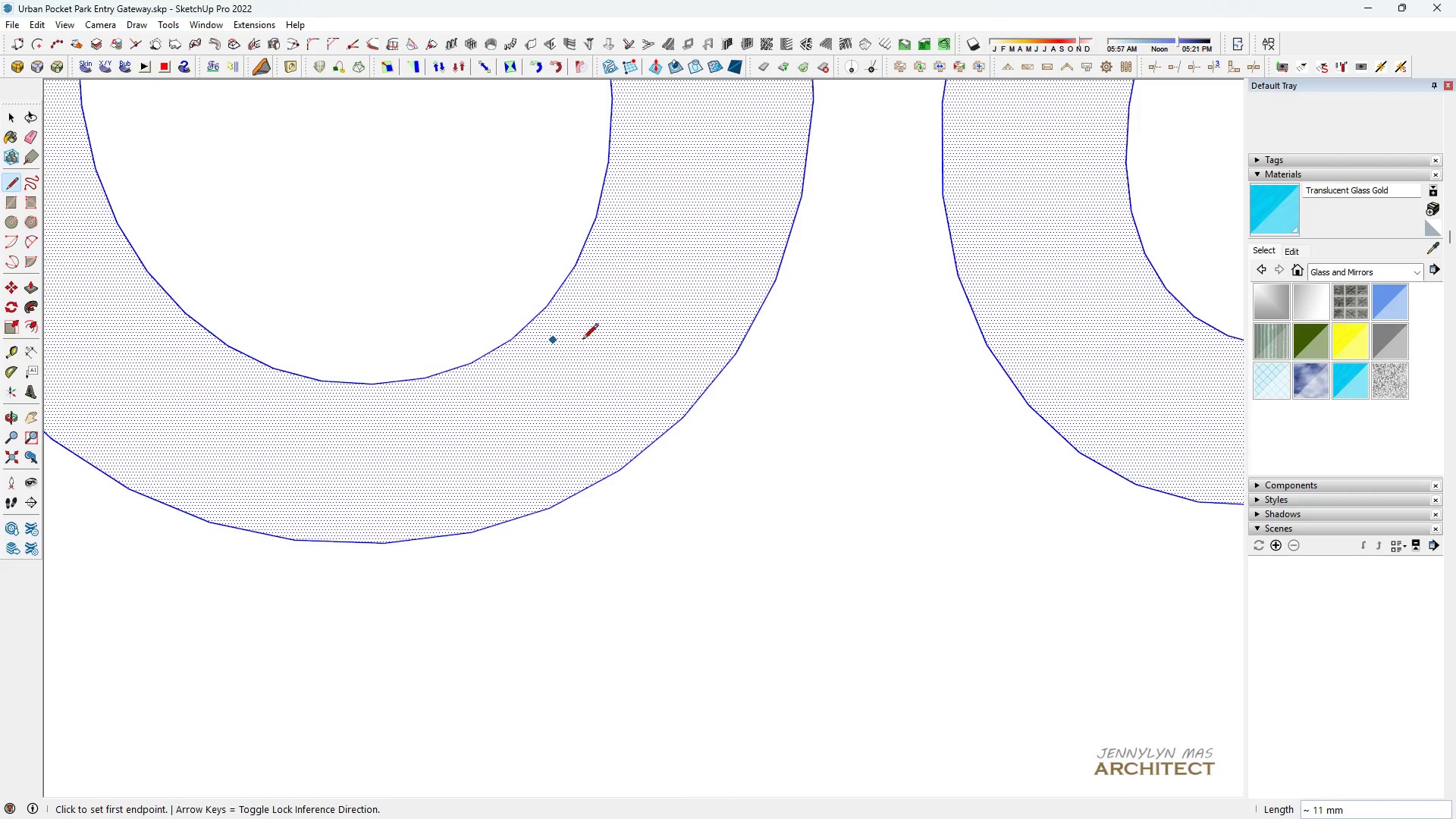 
scroll: coordinate [144, 249], scroll_direction: down, amount: 8.0
 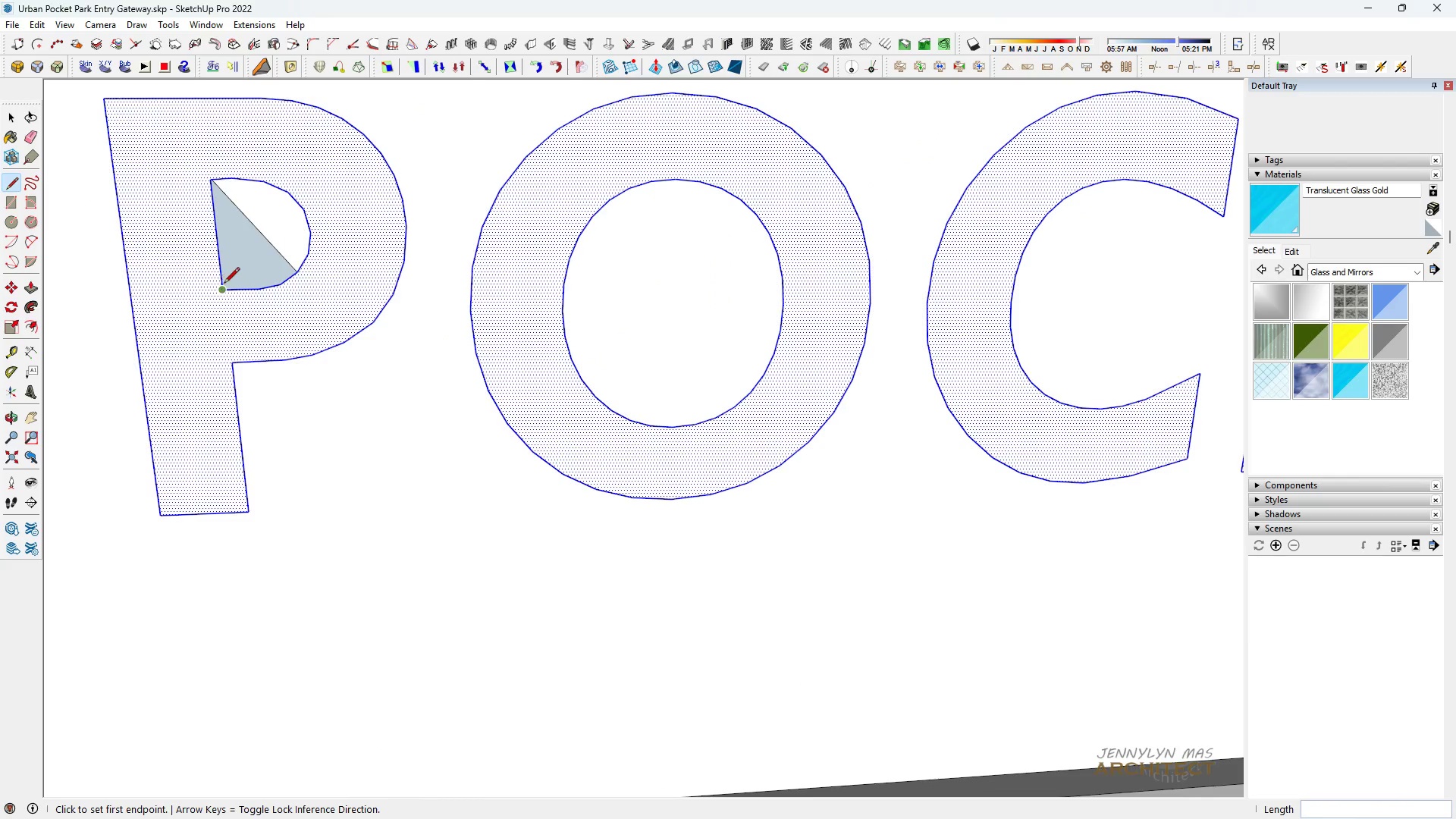 
left_click([226, 284])
 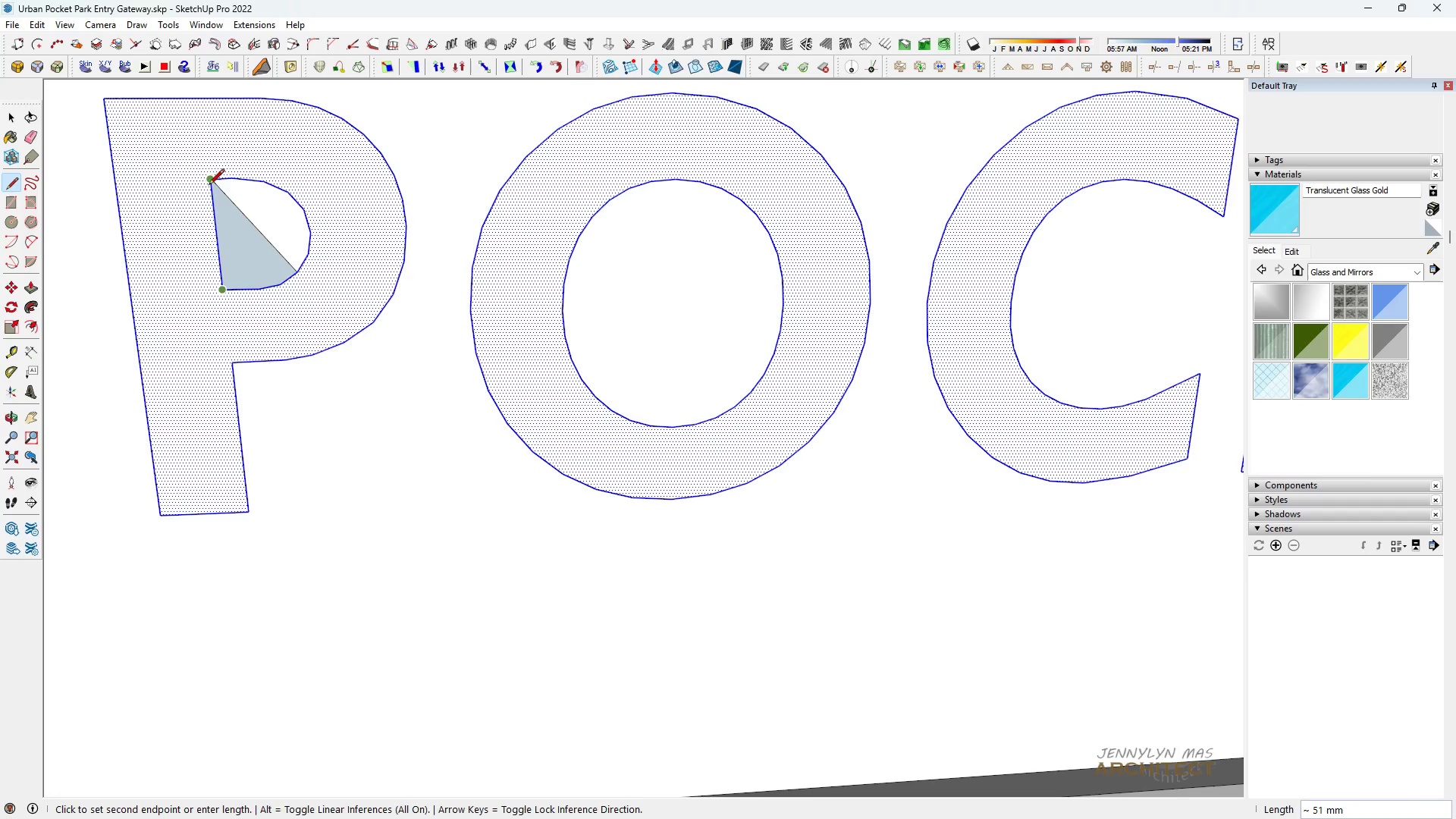 
left_click([209, 184])
 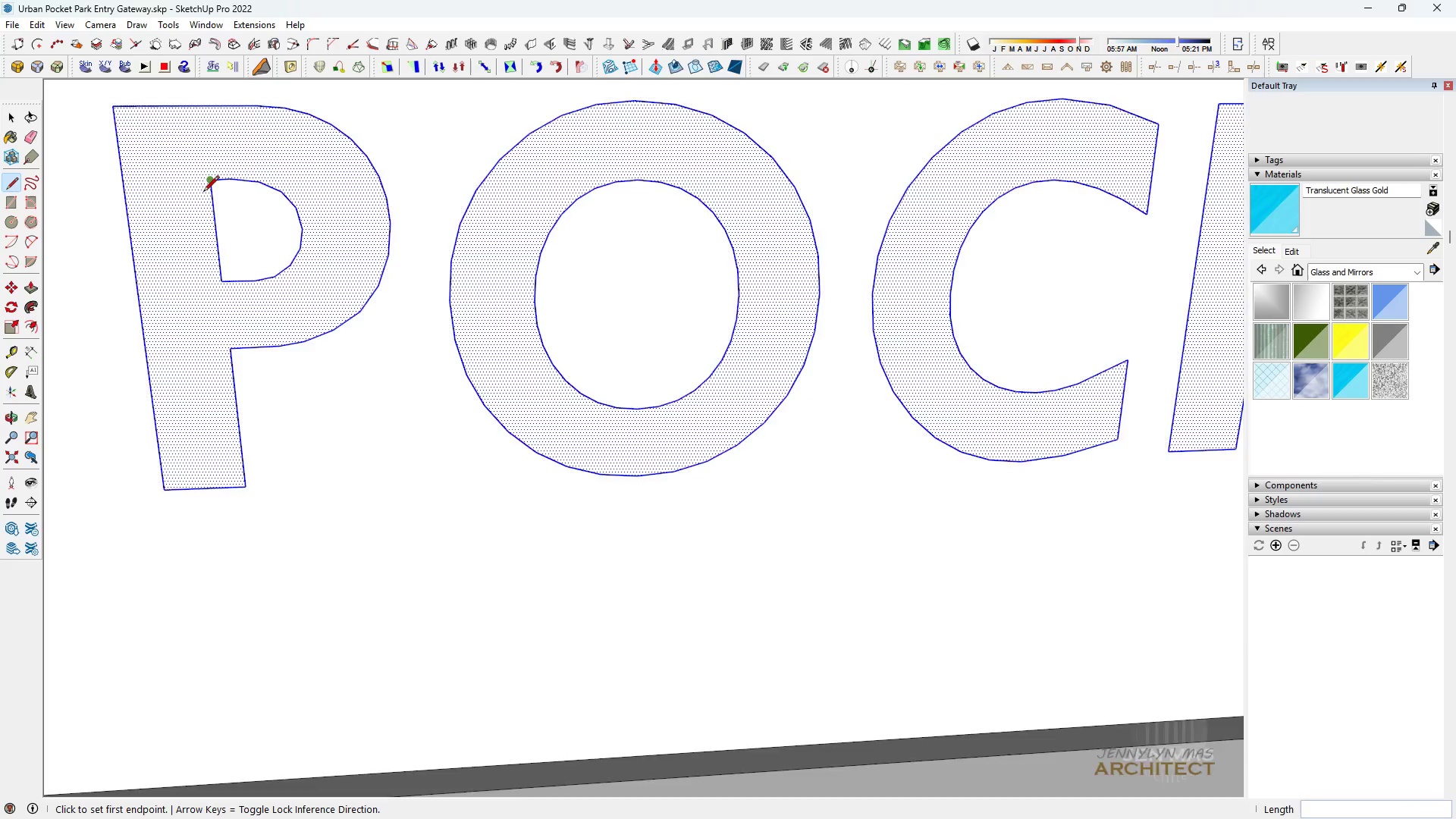 
scroll: coordinate [97, 368], scroll_direction: down, amount: 10.0
 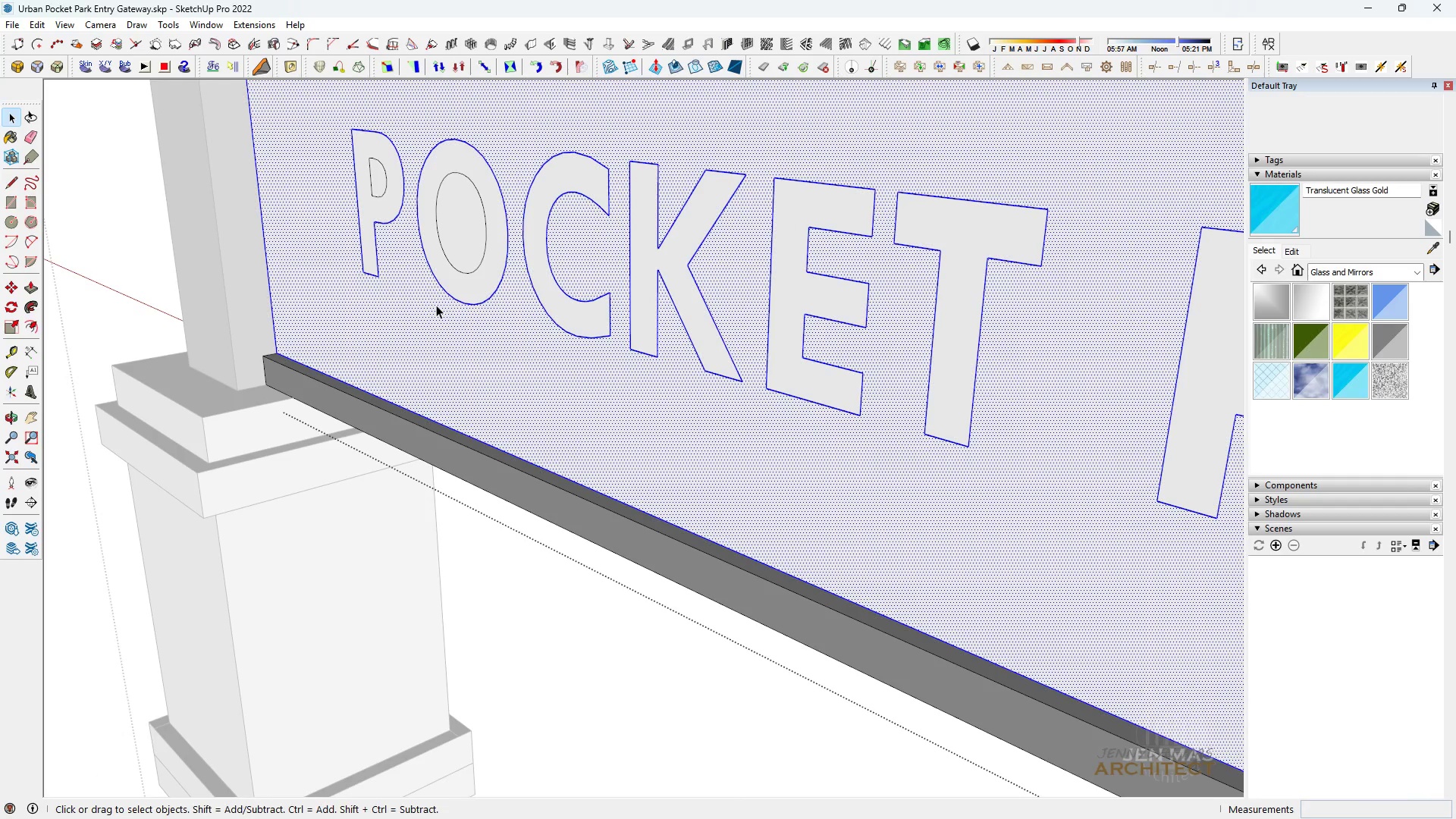 
key(Space)
 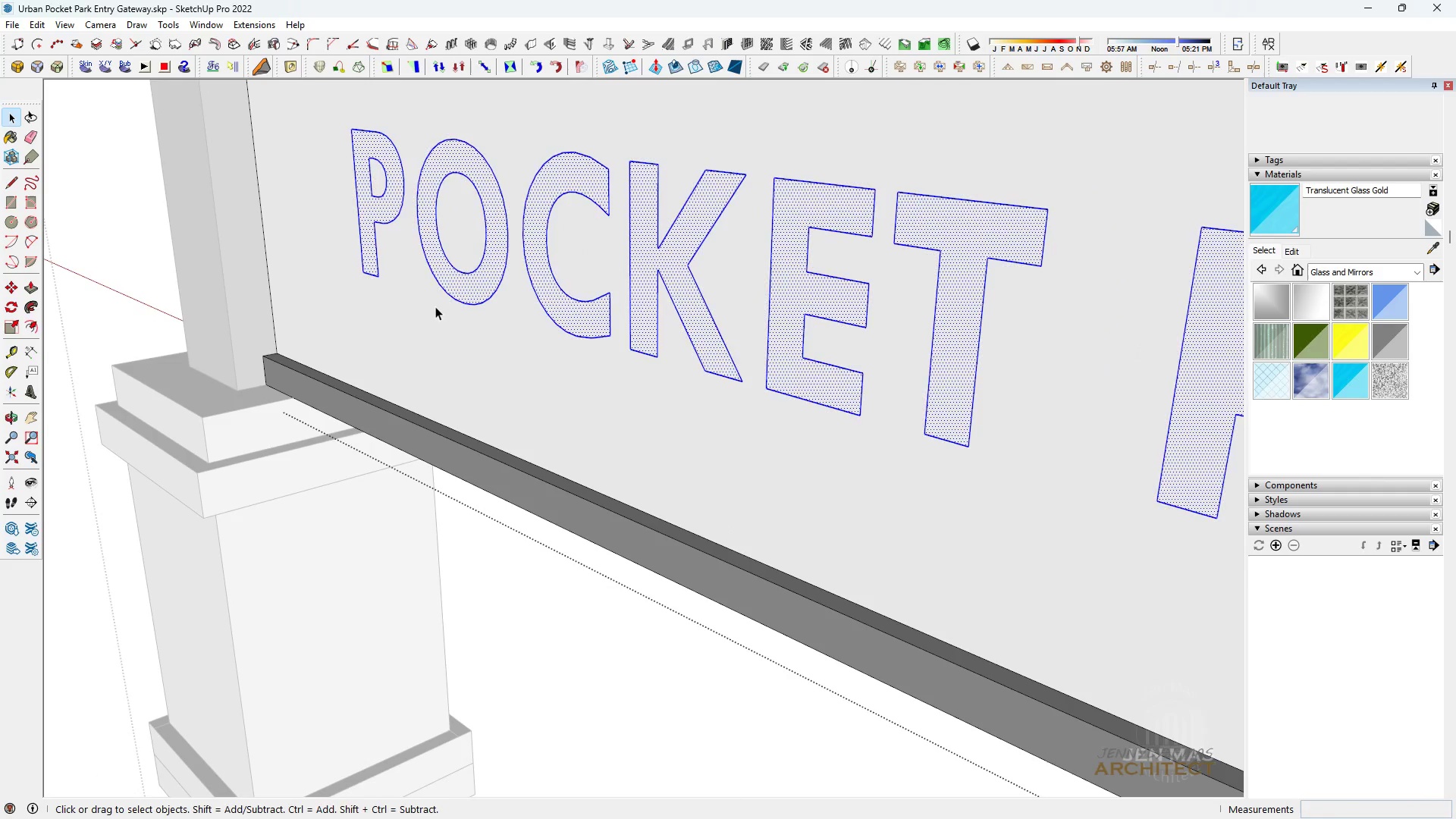 
double_click([436, 305])
 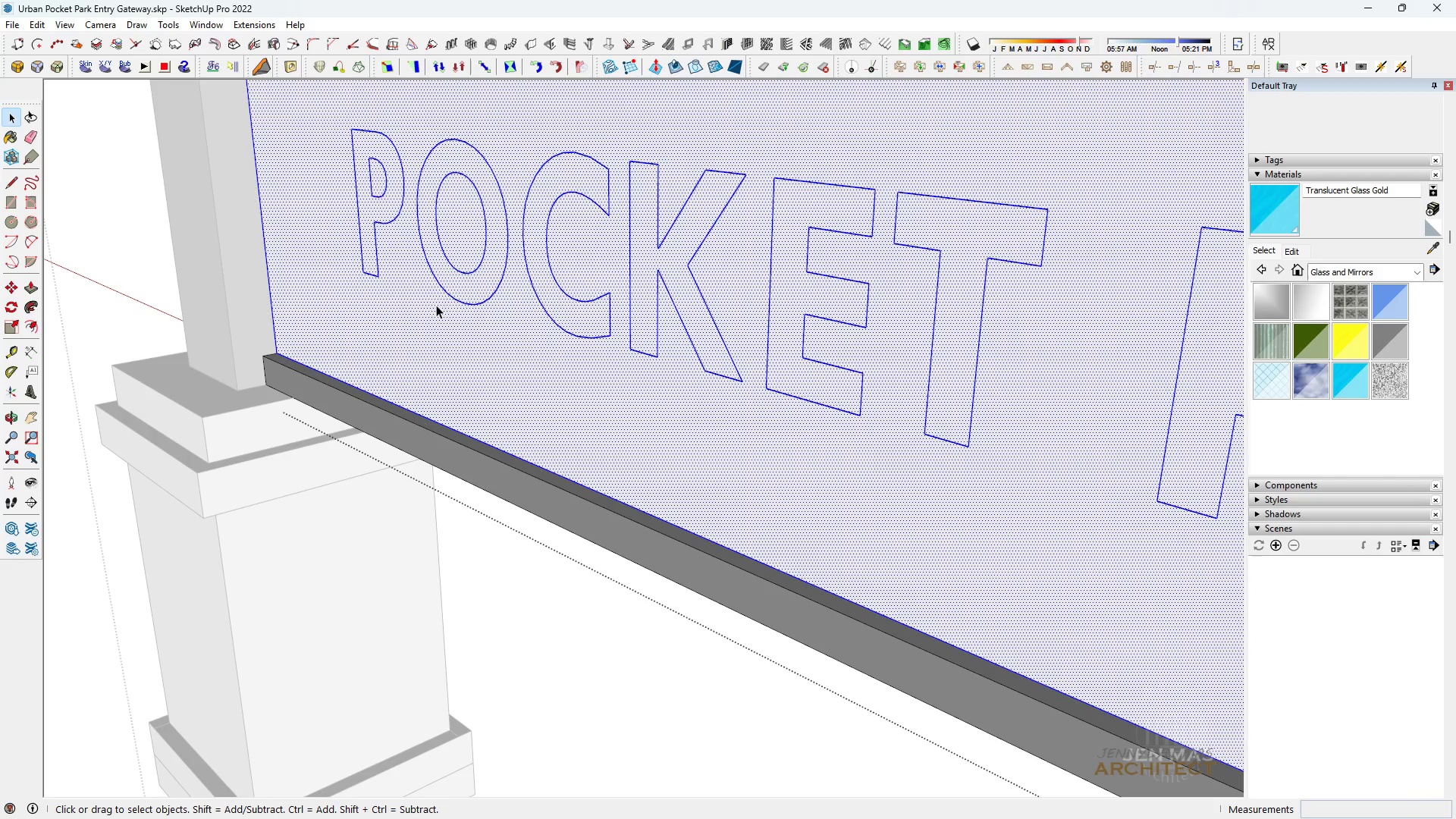 
triple_click([436, 305])
 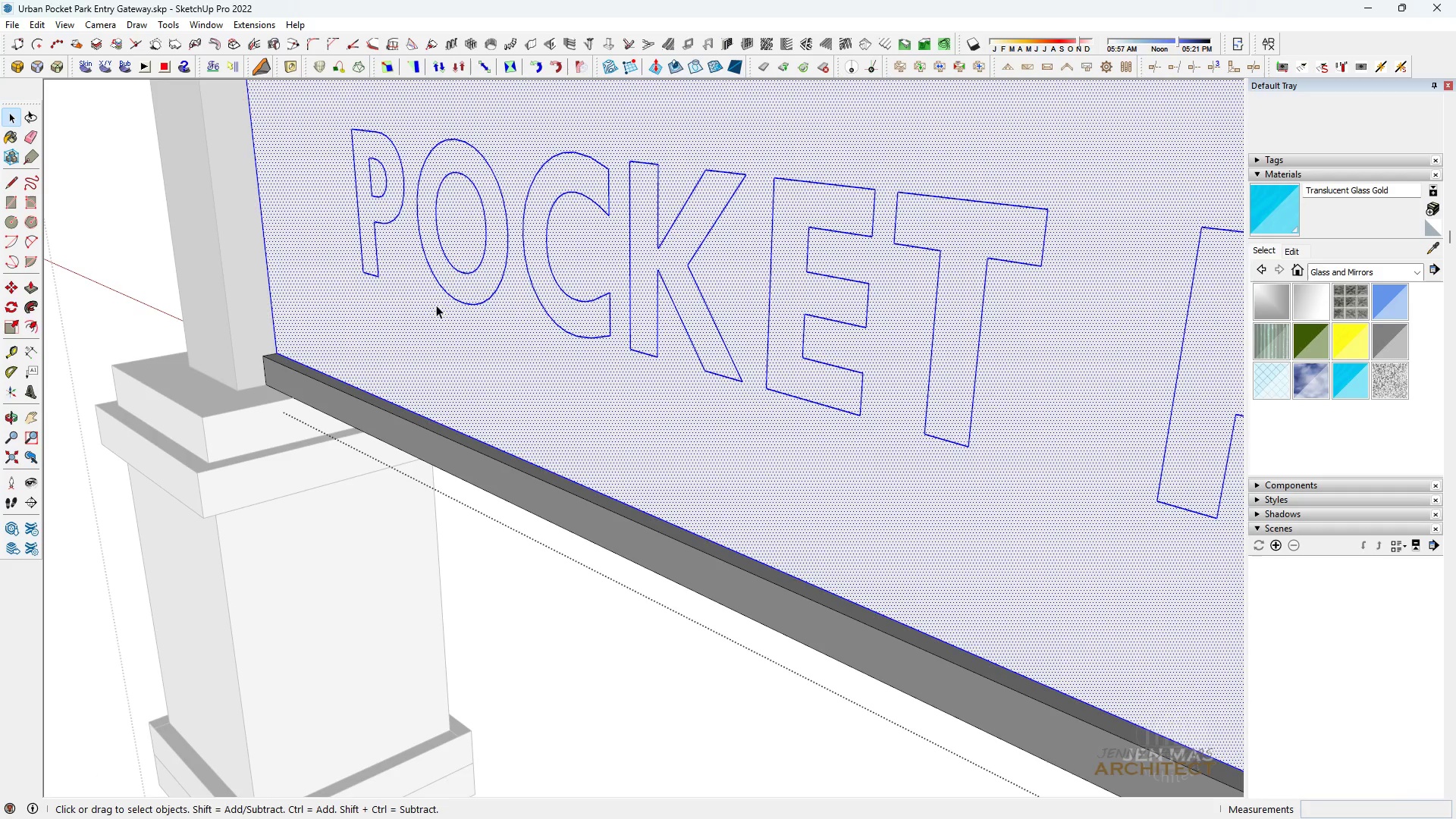 
triple_click([436, 305])
 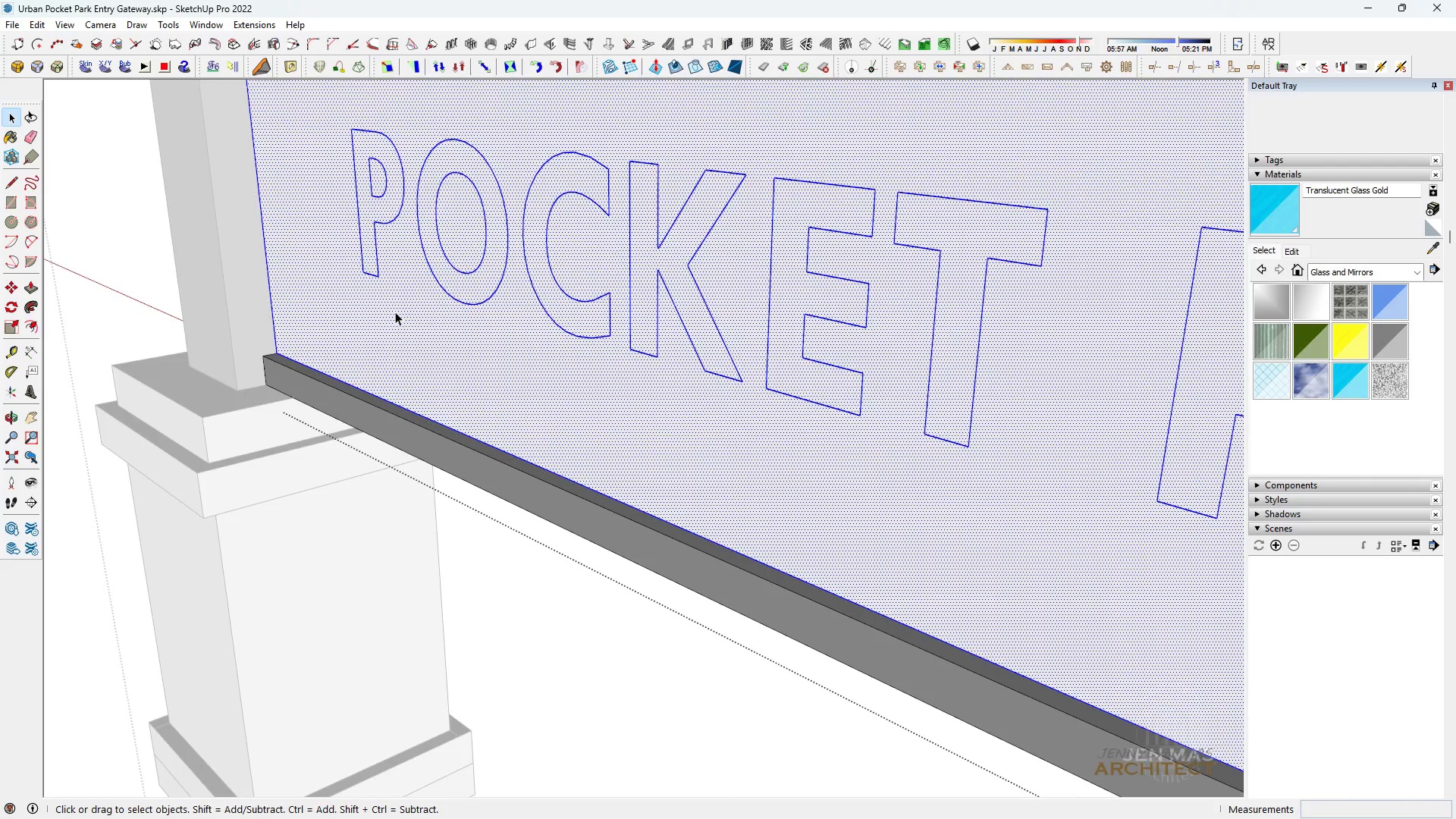 
scroll: coordinate [398, 306], scroll_direction: down, amount: 9.0
 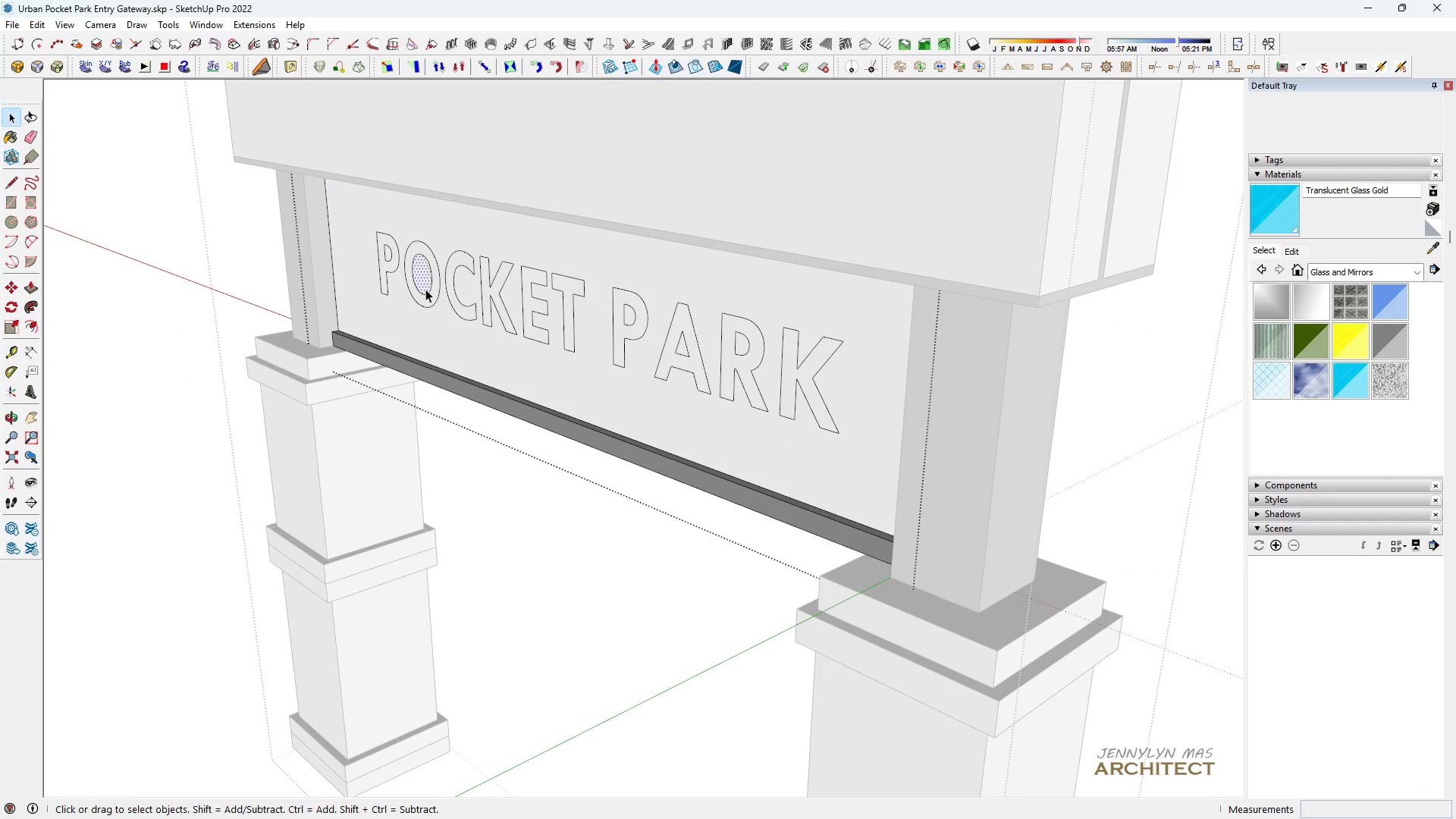 
double_click([425, 289])
 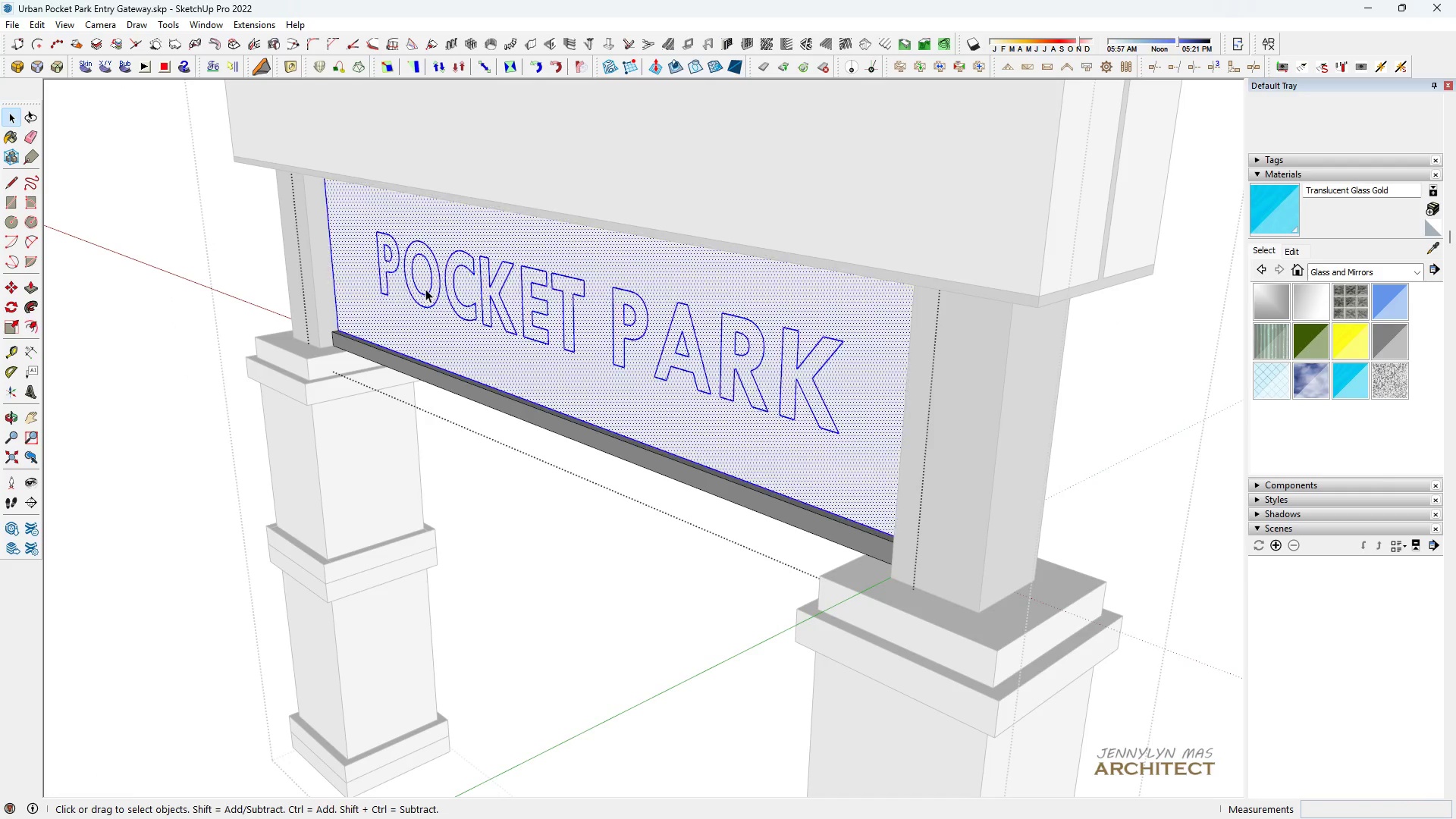 
triple_click([425, 289])
 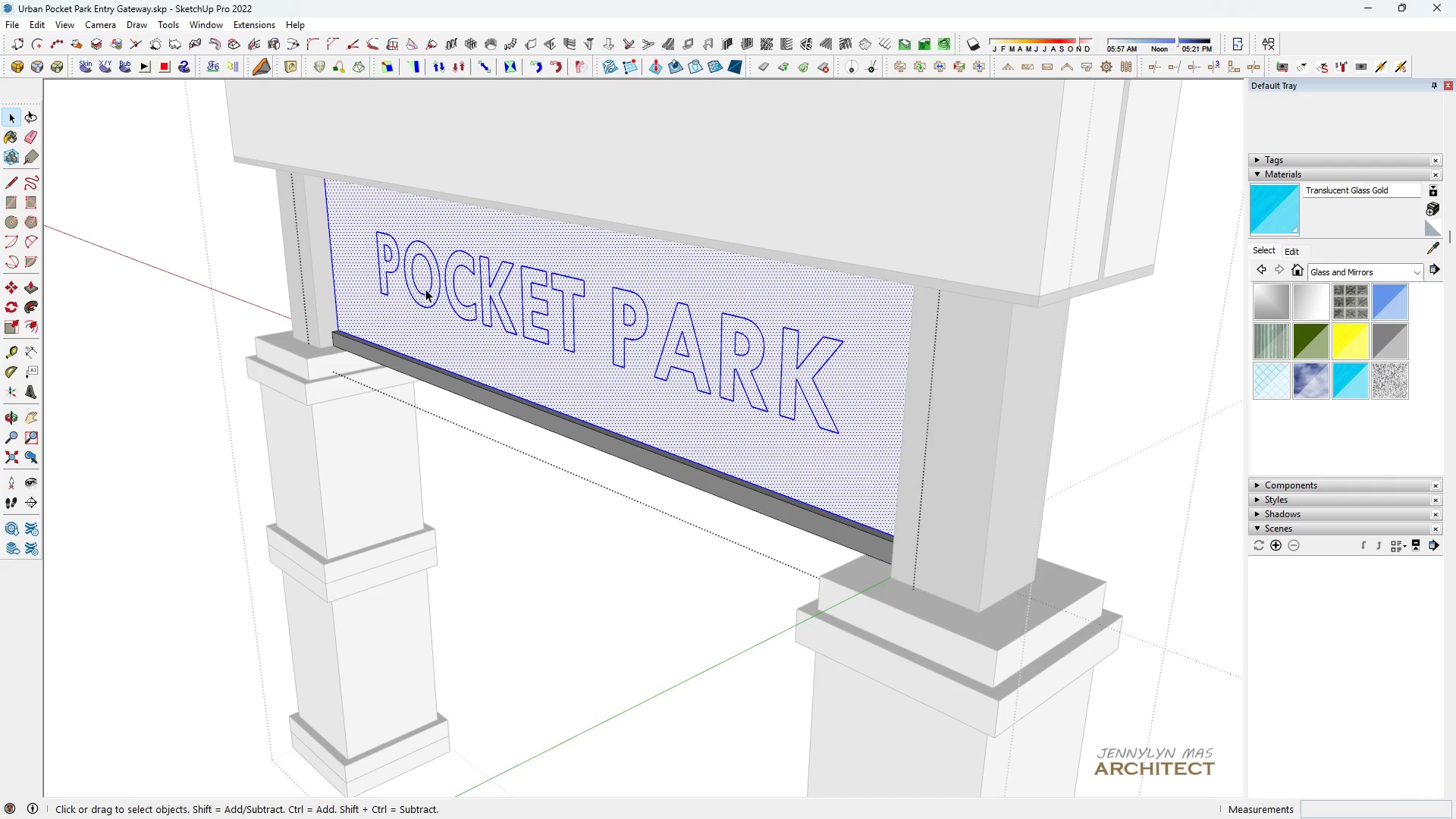 
triple_click([425, 289])
 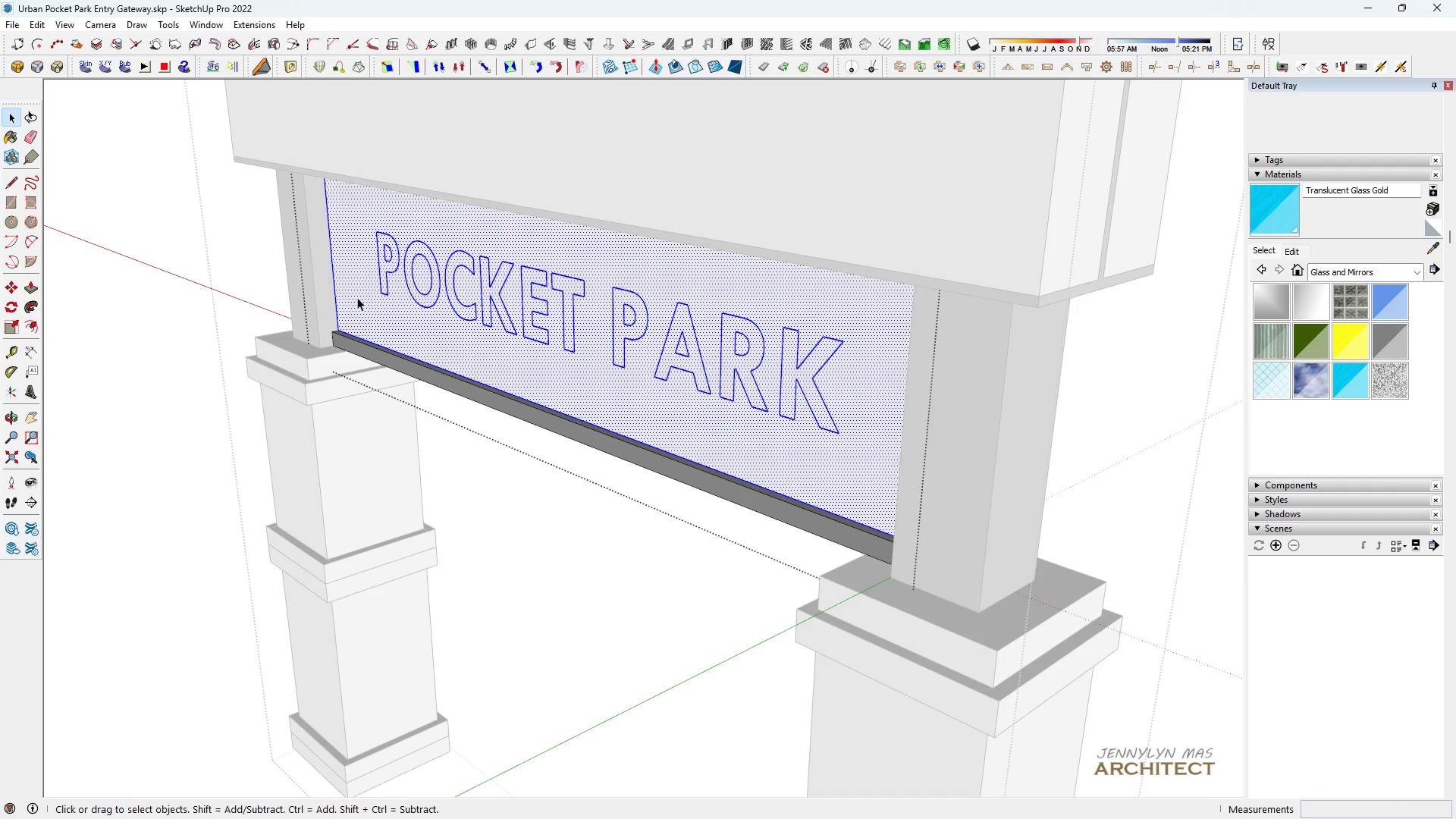 
scroll: coordinate [352, 358], scroll_direction: up, amount: 18.0
 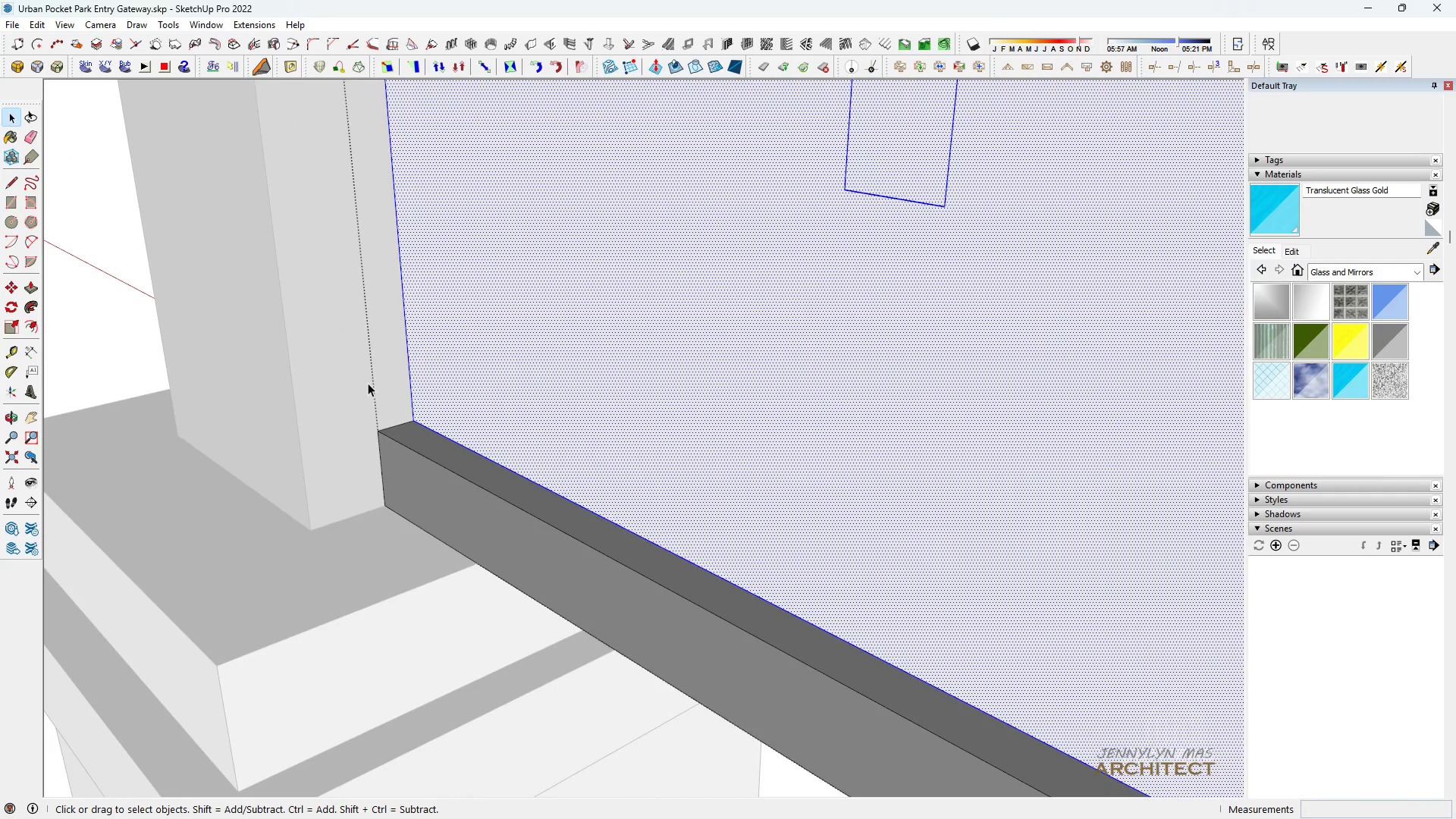 
key(Space)
 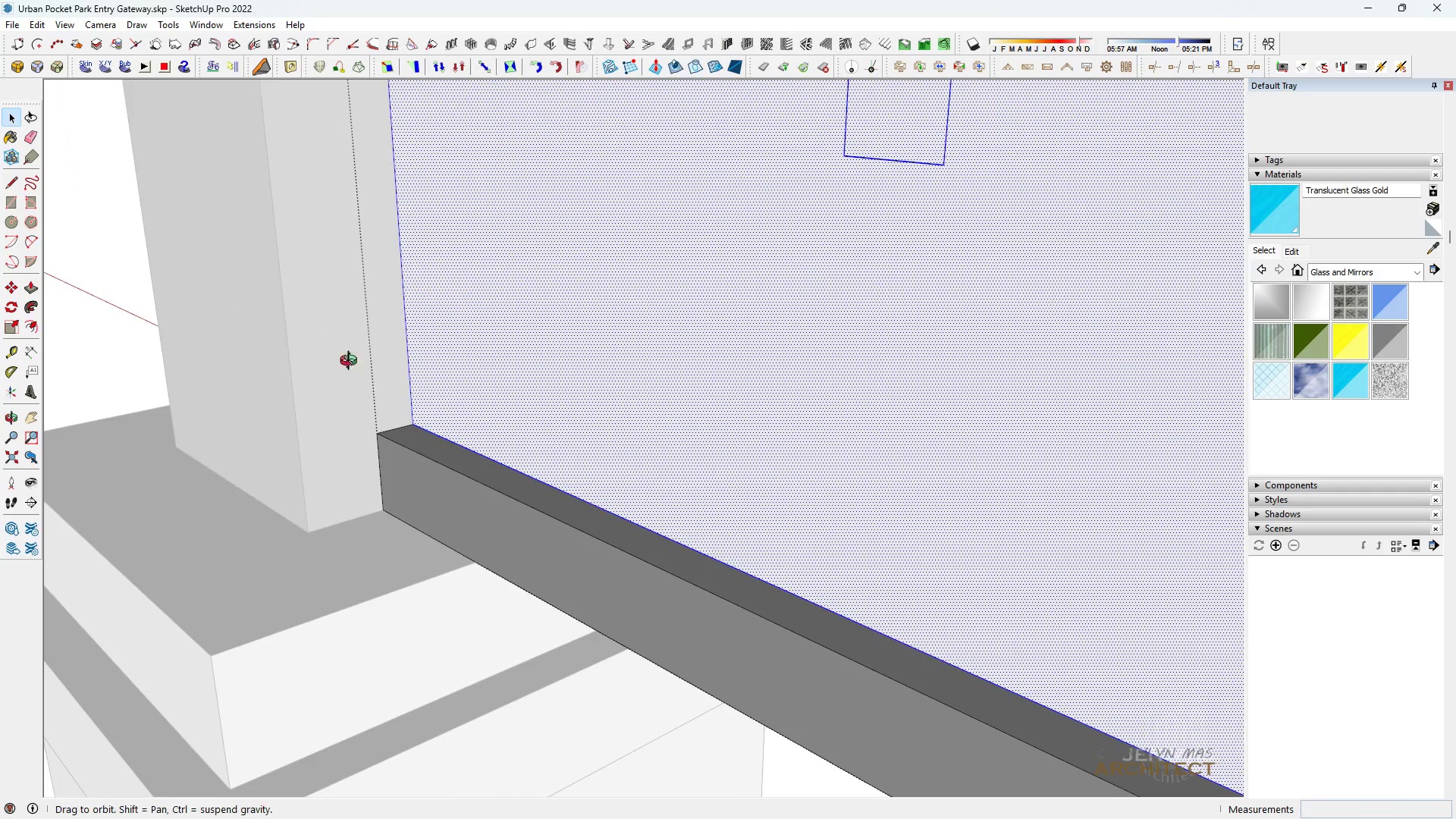 
key(M)
 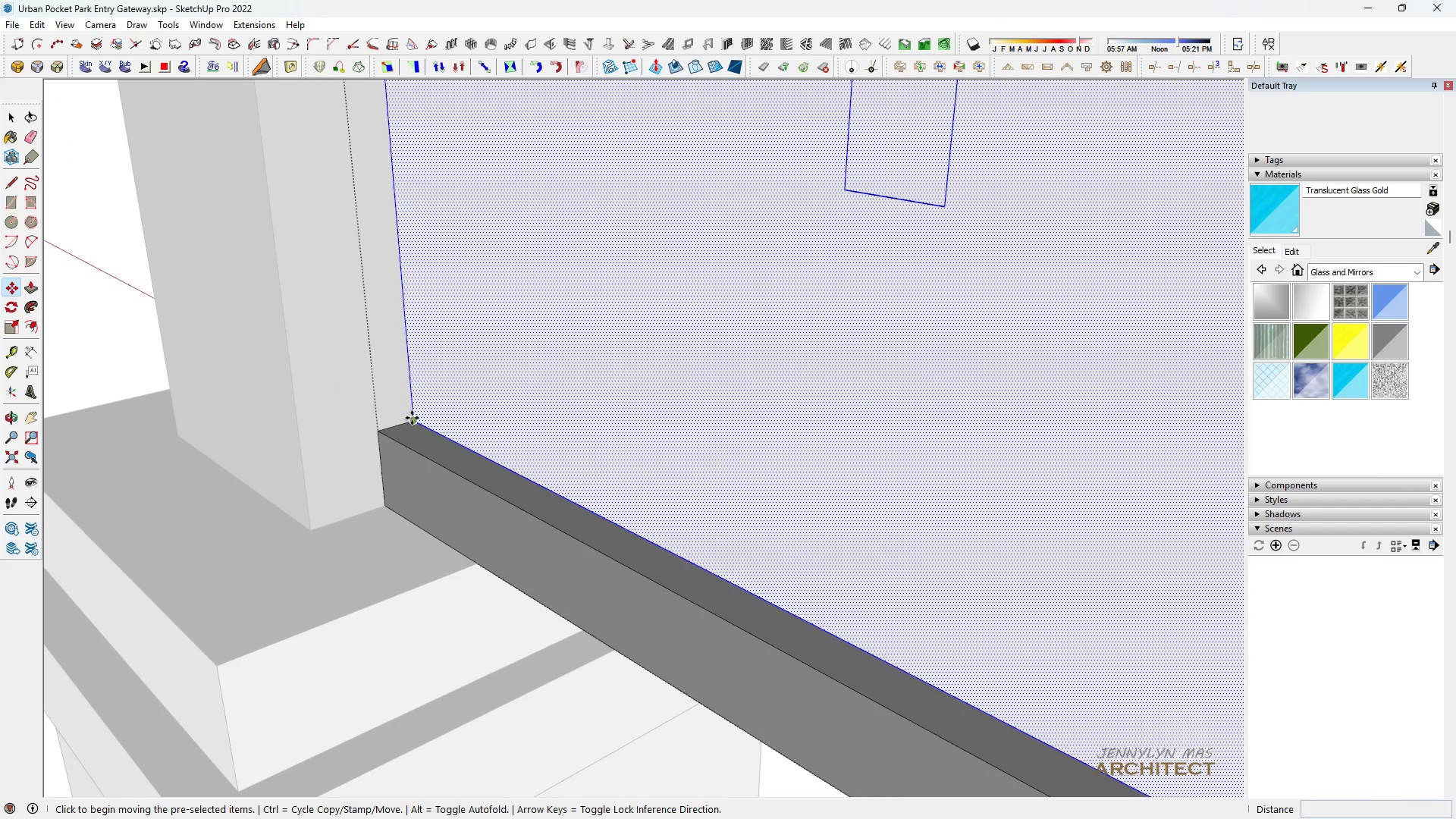 
left_click([412, 418])
 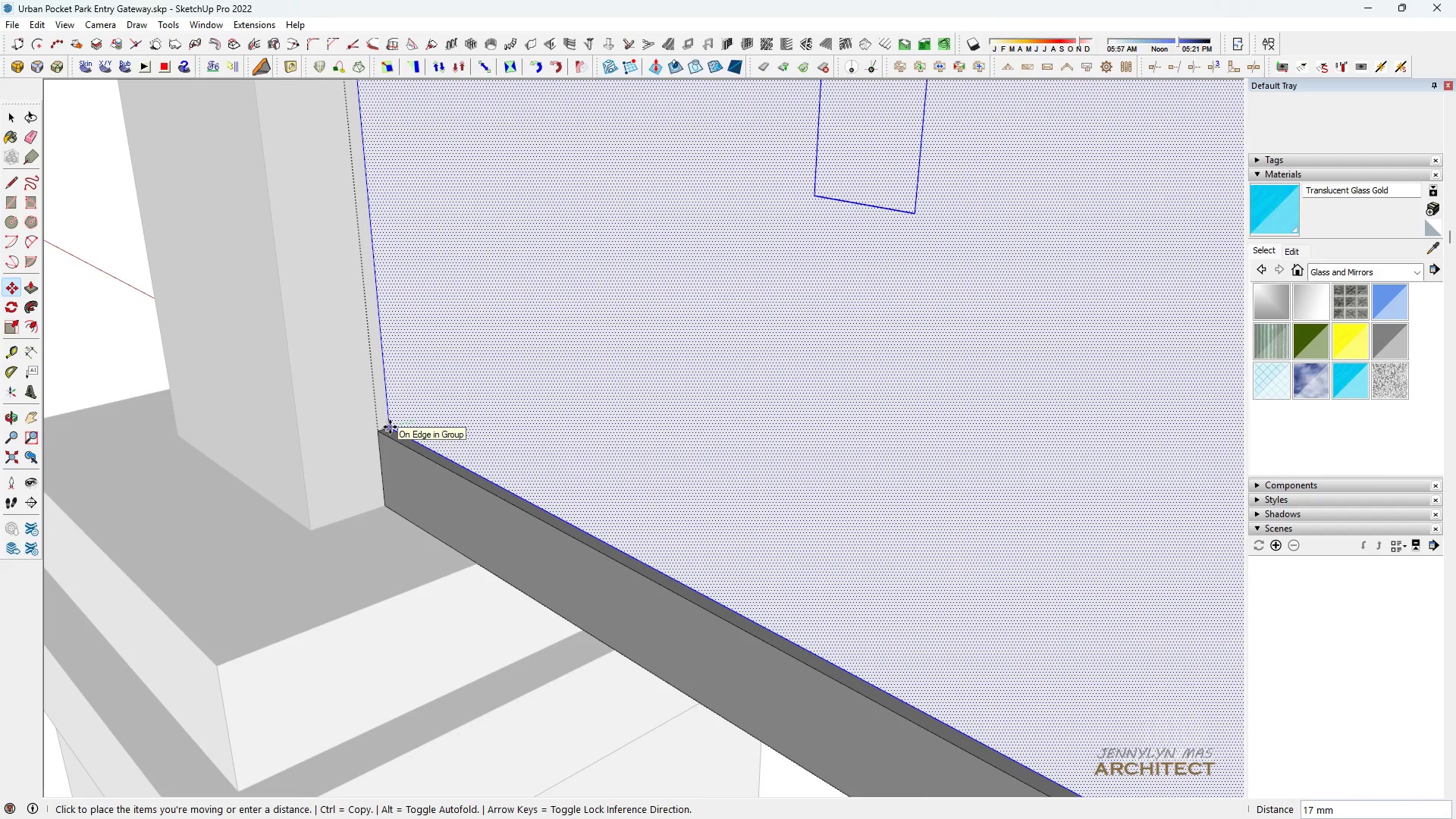 
type(15)
 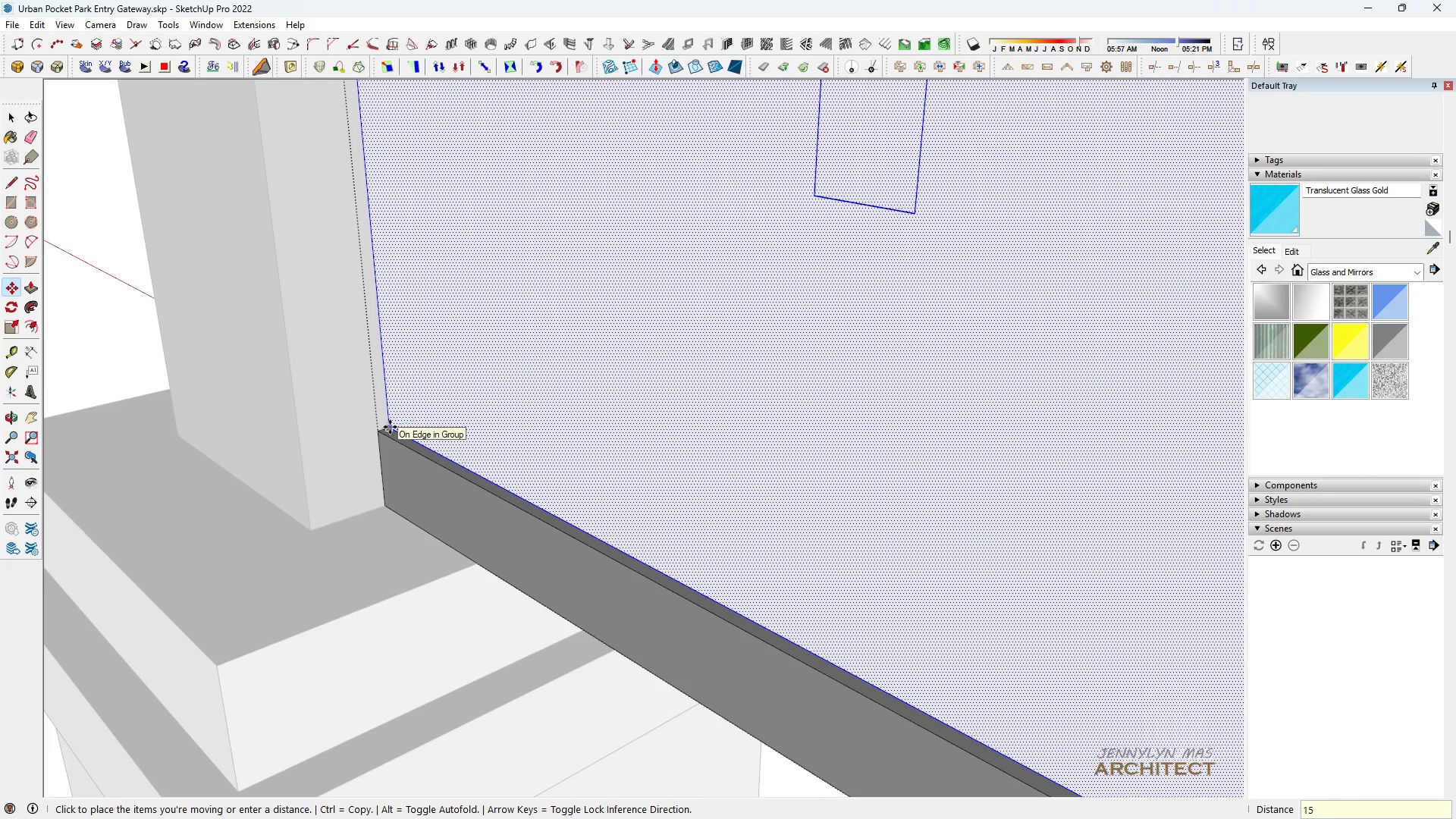 
key(Enter)
 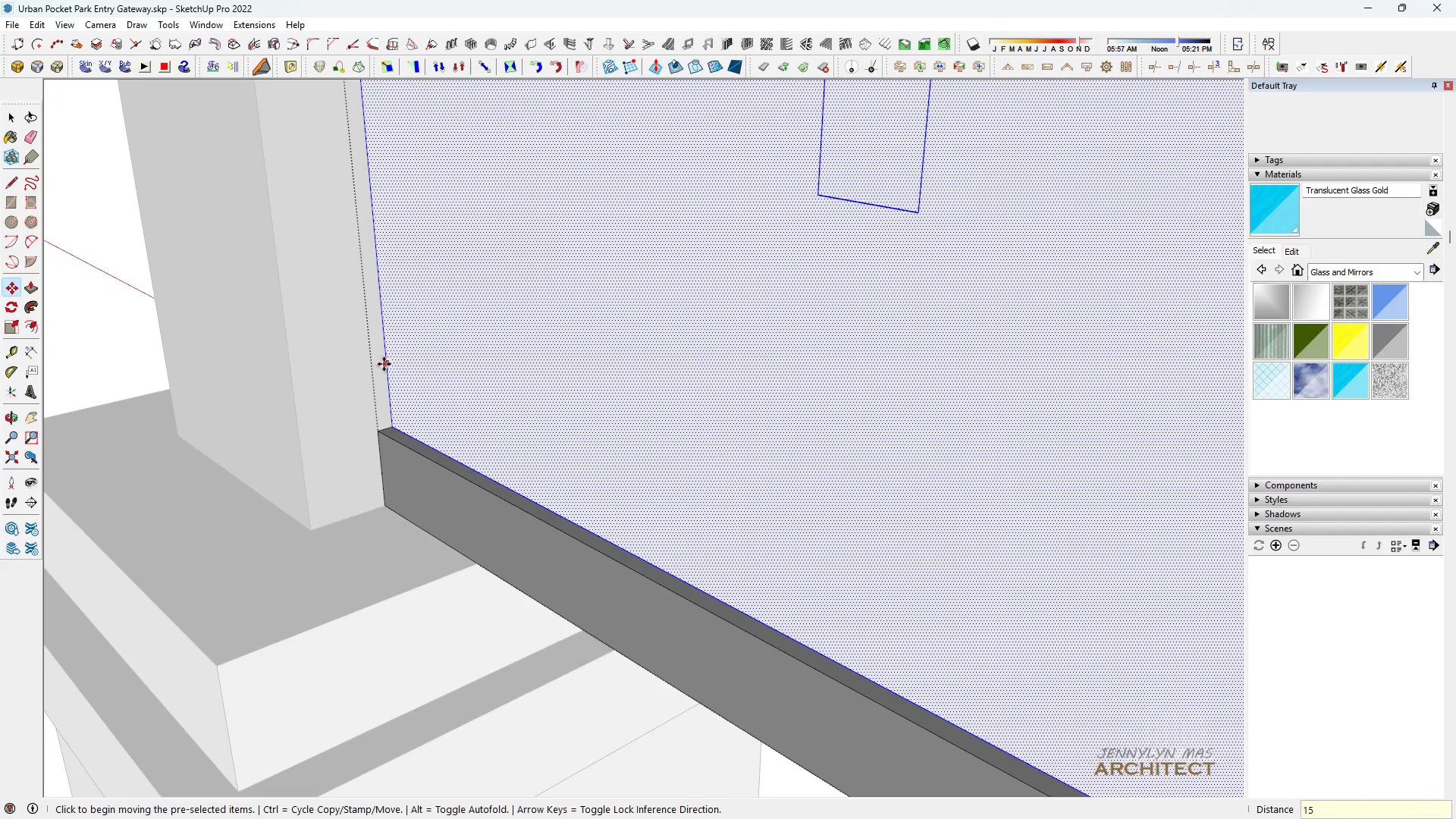 
scroll: coordinate [713, 256], scroll_direction: down, amount: 20.0
 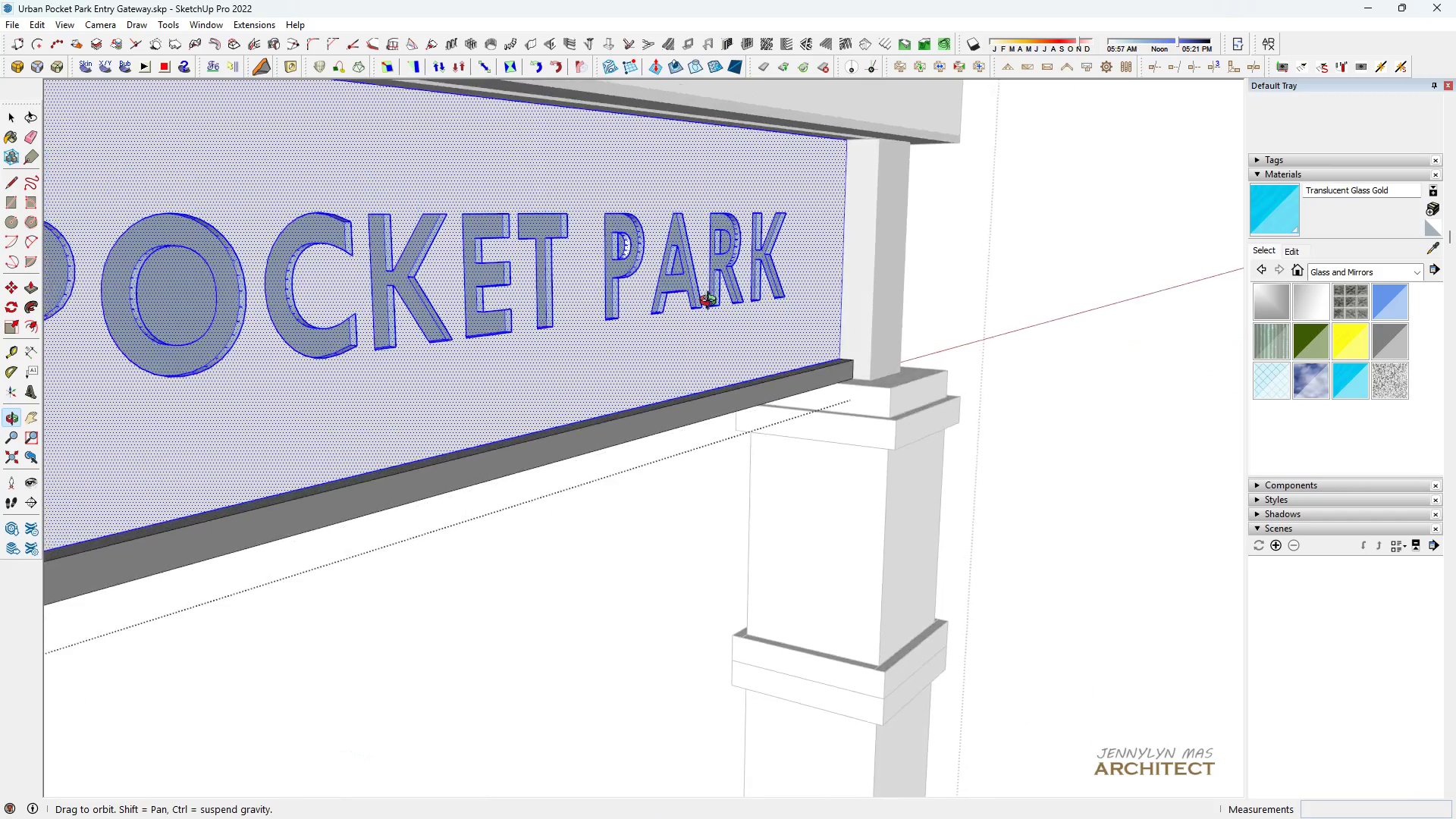 
key(Space)
 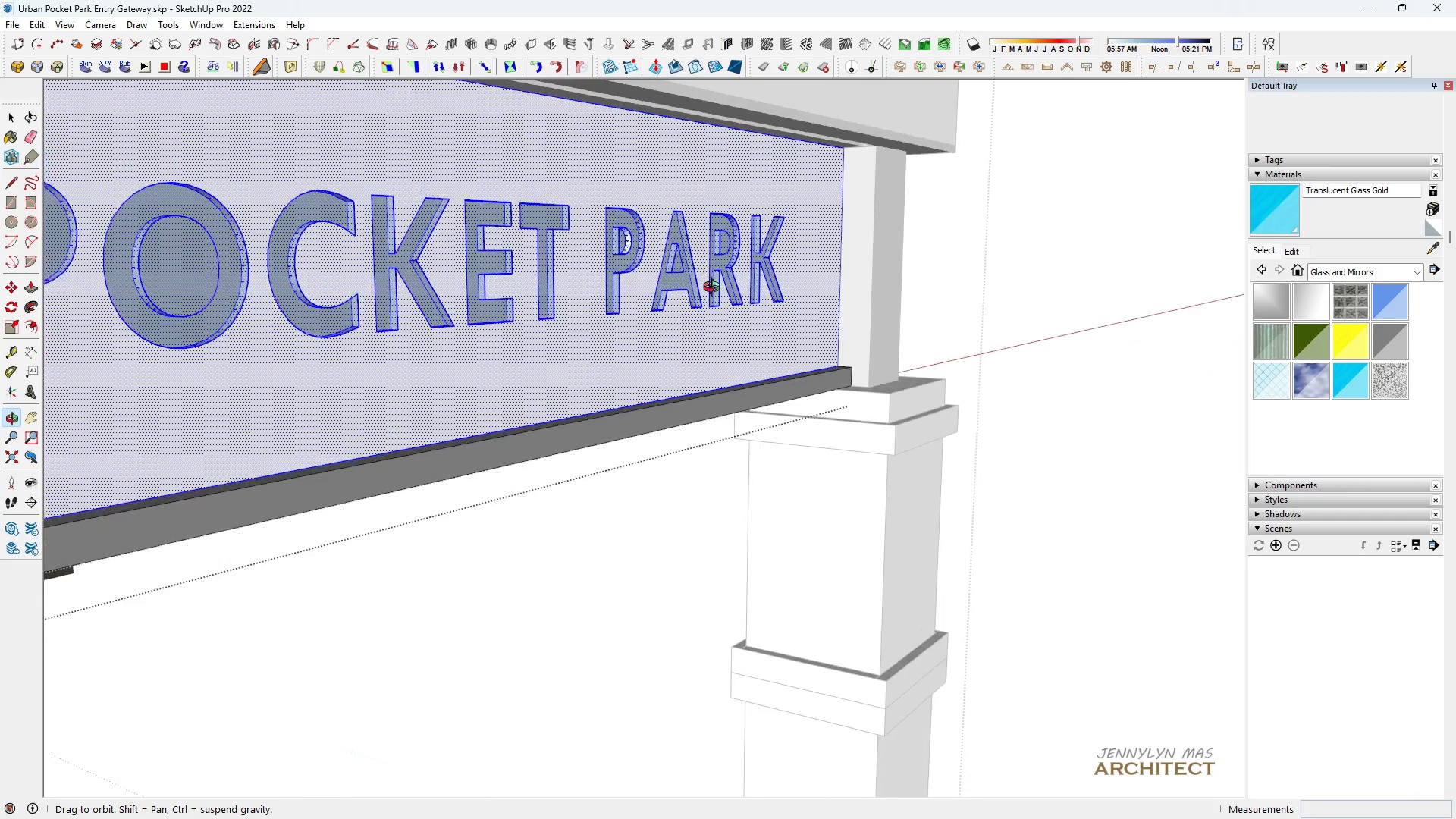 
scroll: coordinate [803, 281], scroll_direction: up, amount: 7.0
 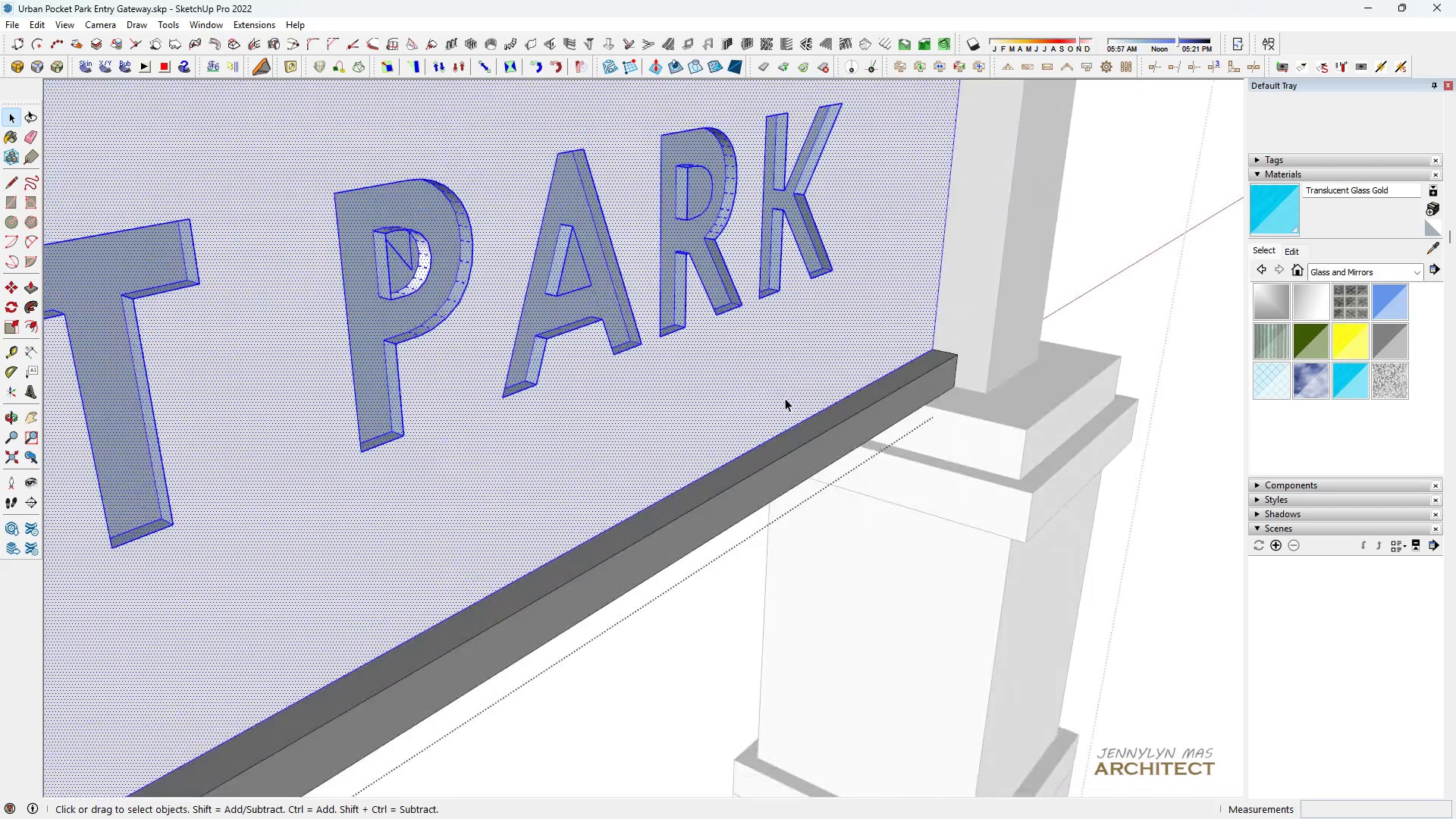 
key(Space)
 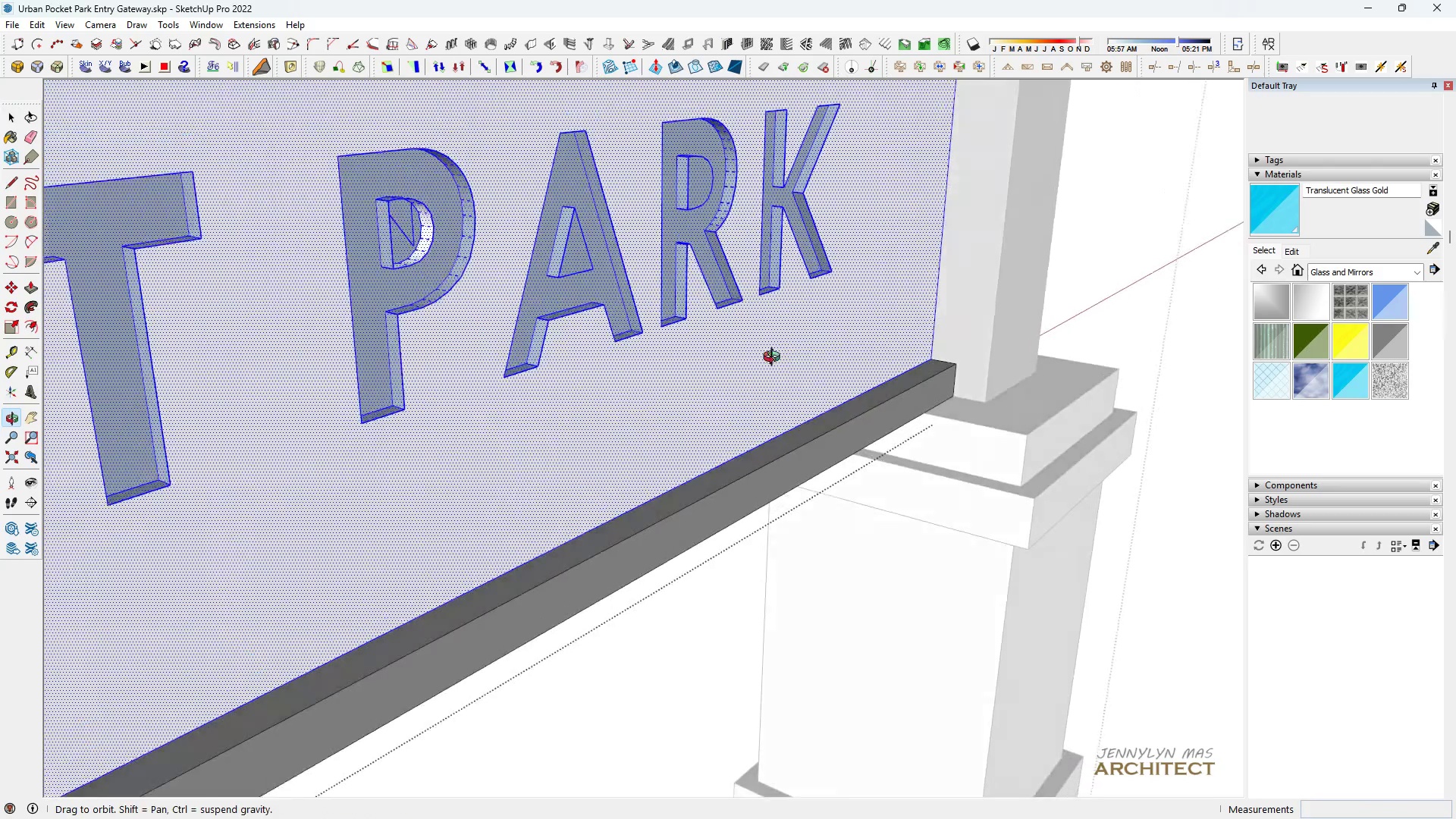 
scroll: coordinate [749, 479], scroll_direction: up, amount: 8.0
 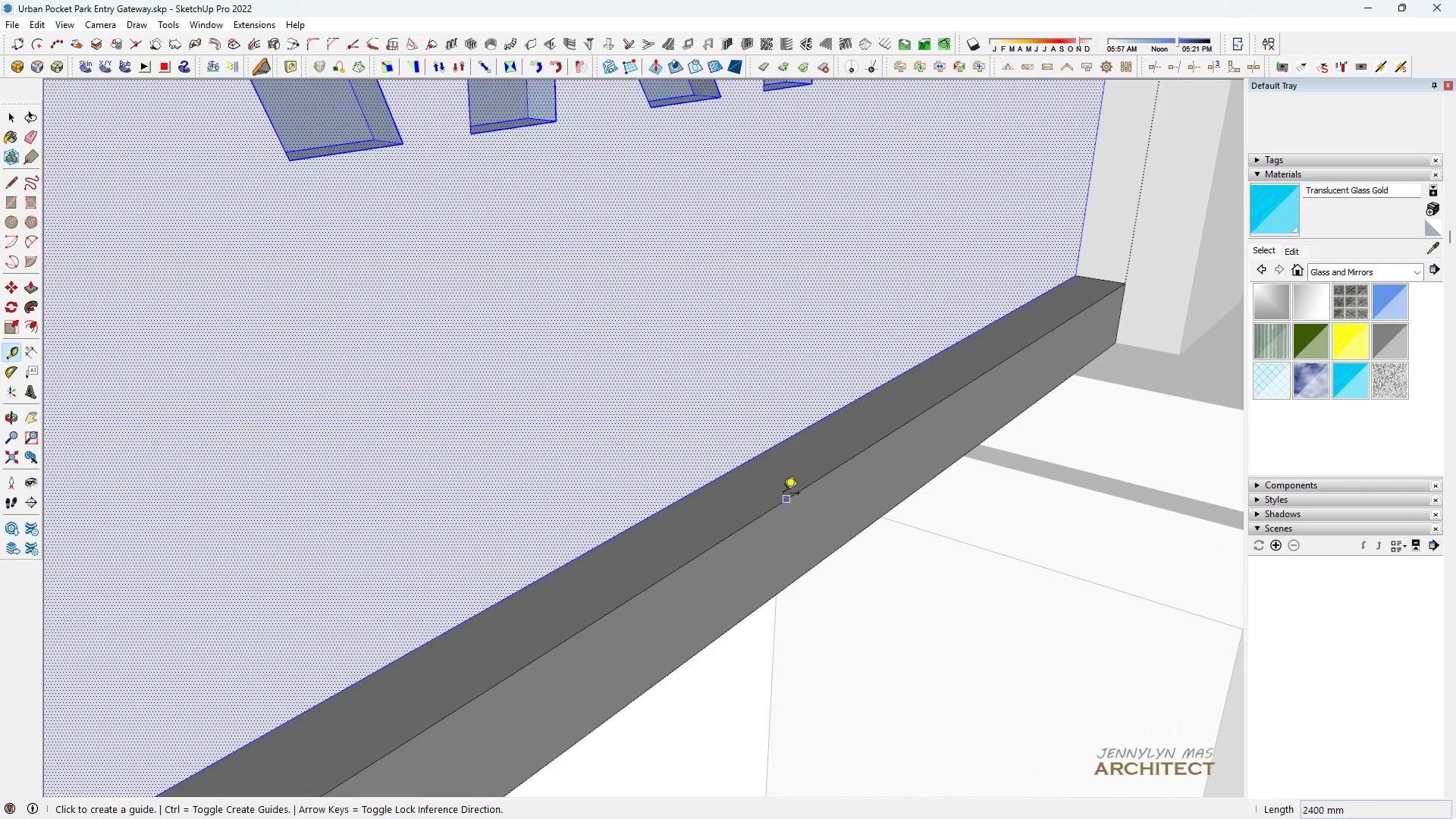 
hold_key(key=T, duration=0.36)
 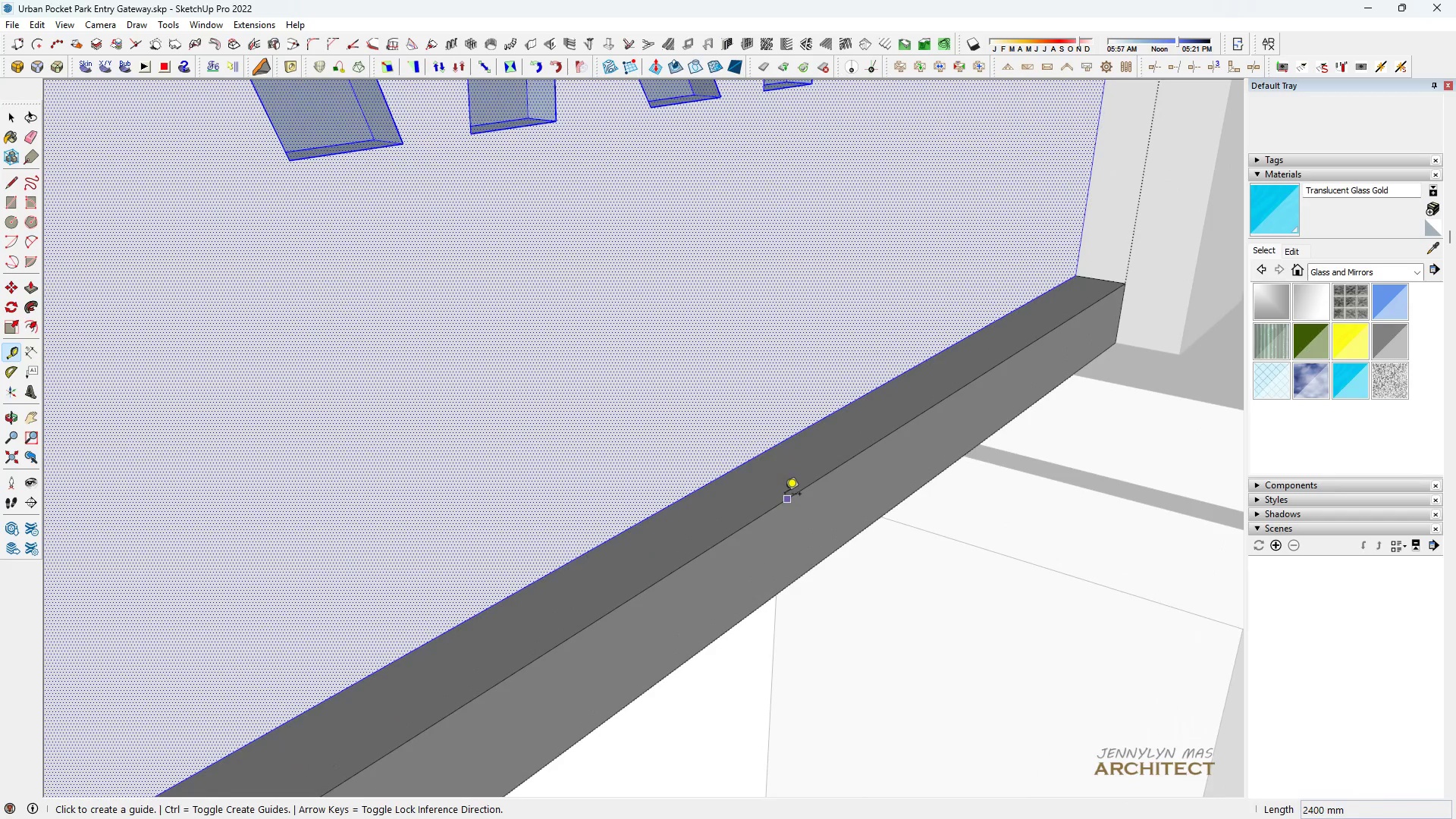 
left_click([786, 495])
 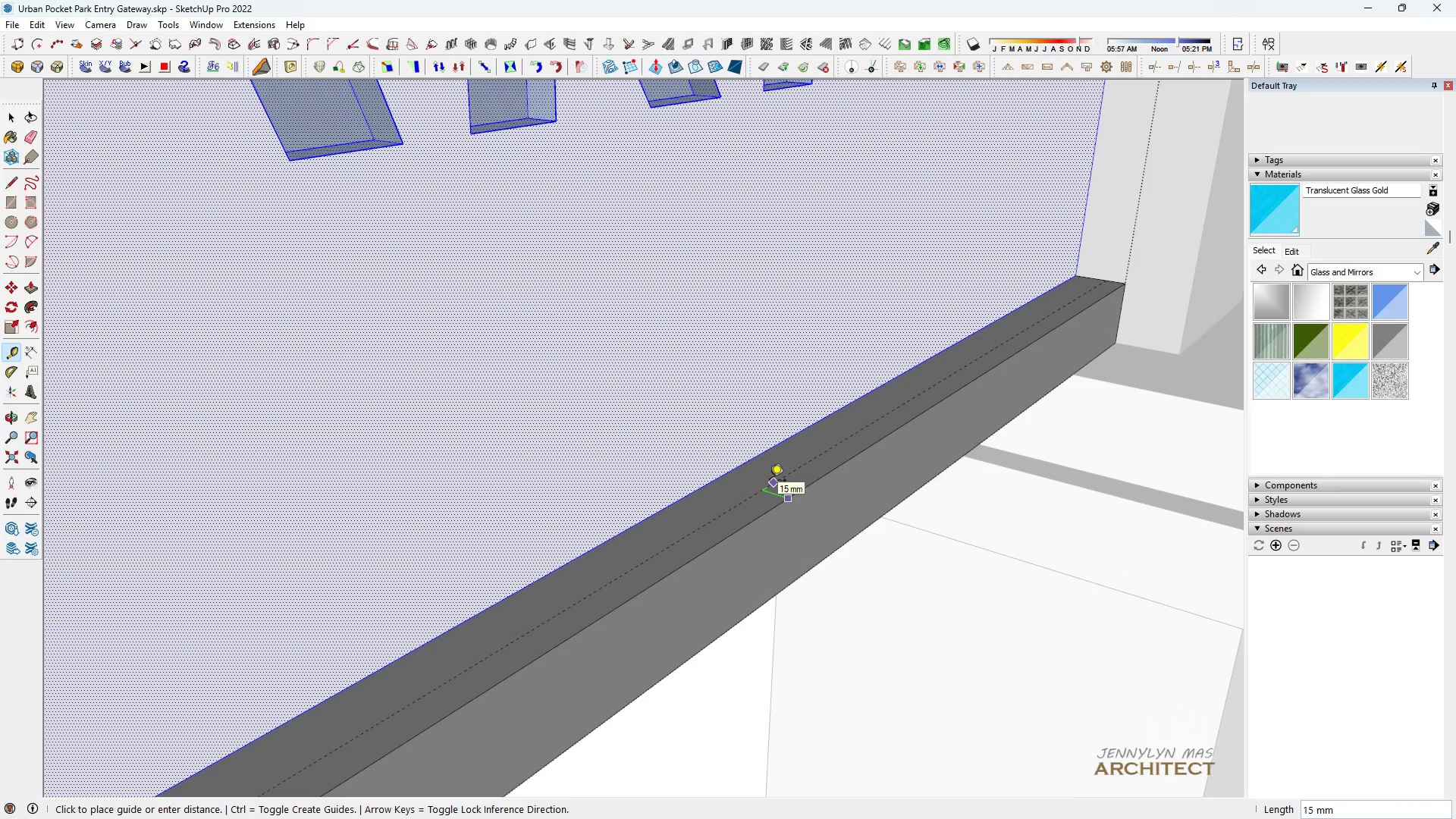 
type(15)
 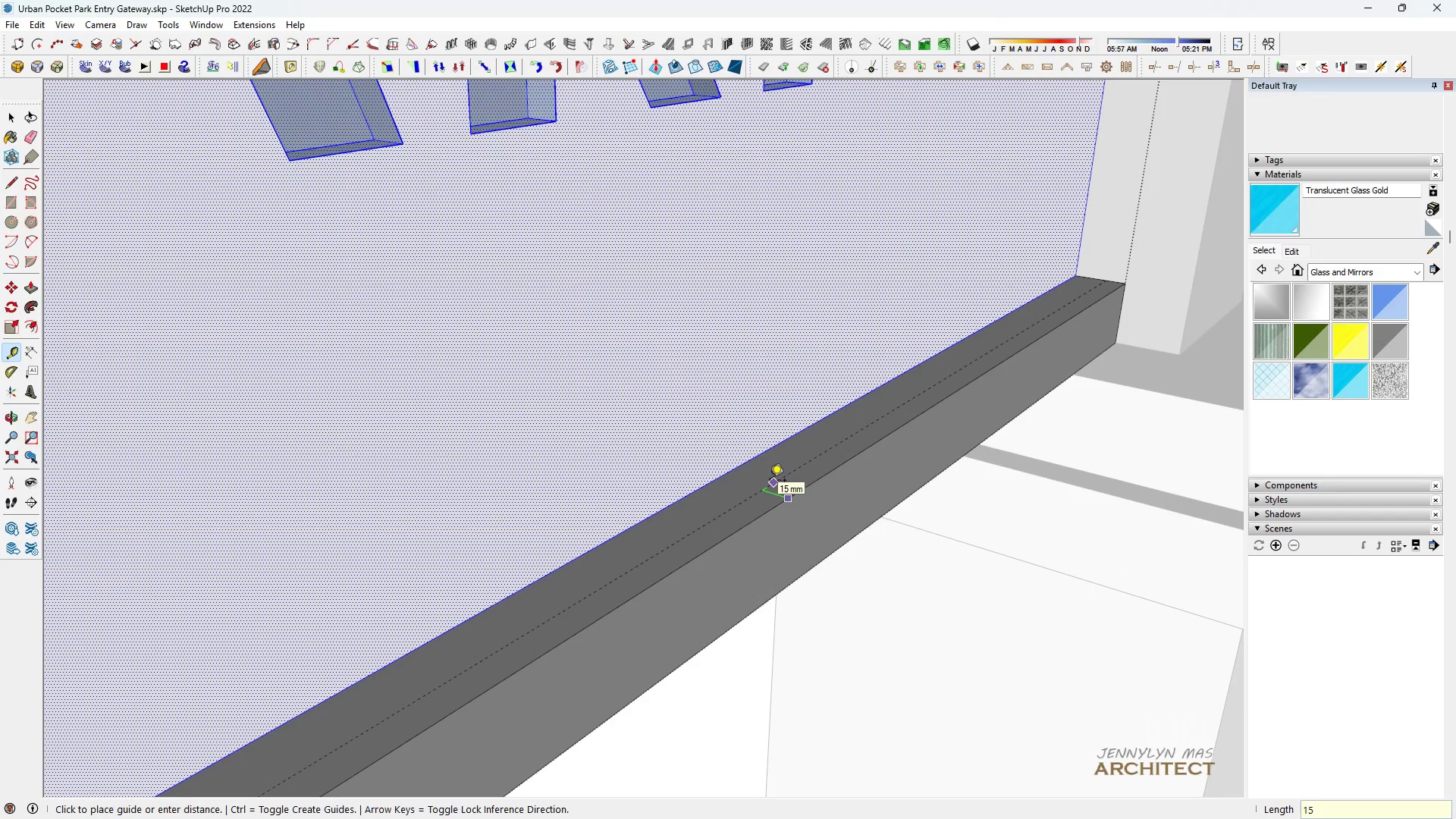 
key(Enter)
 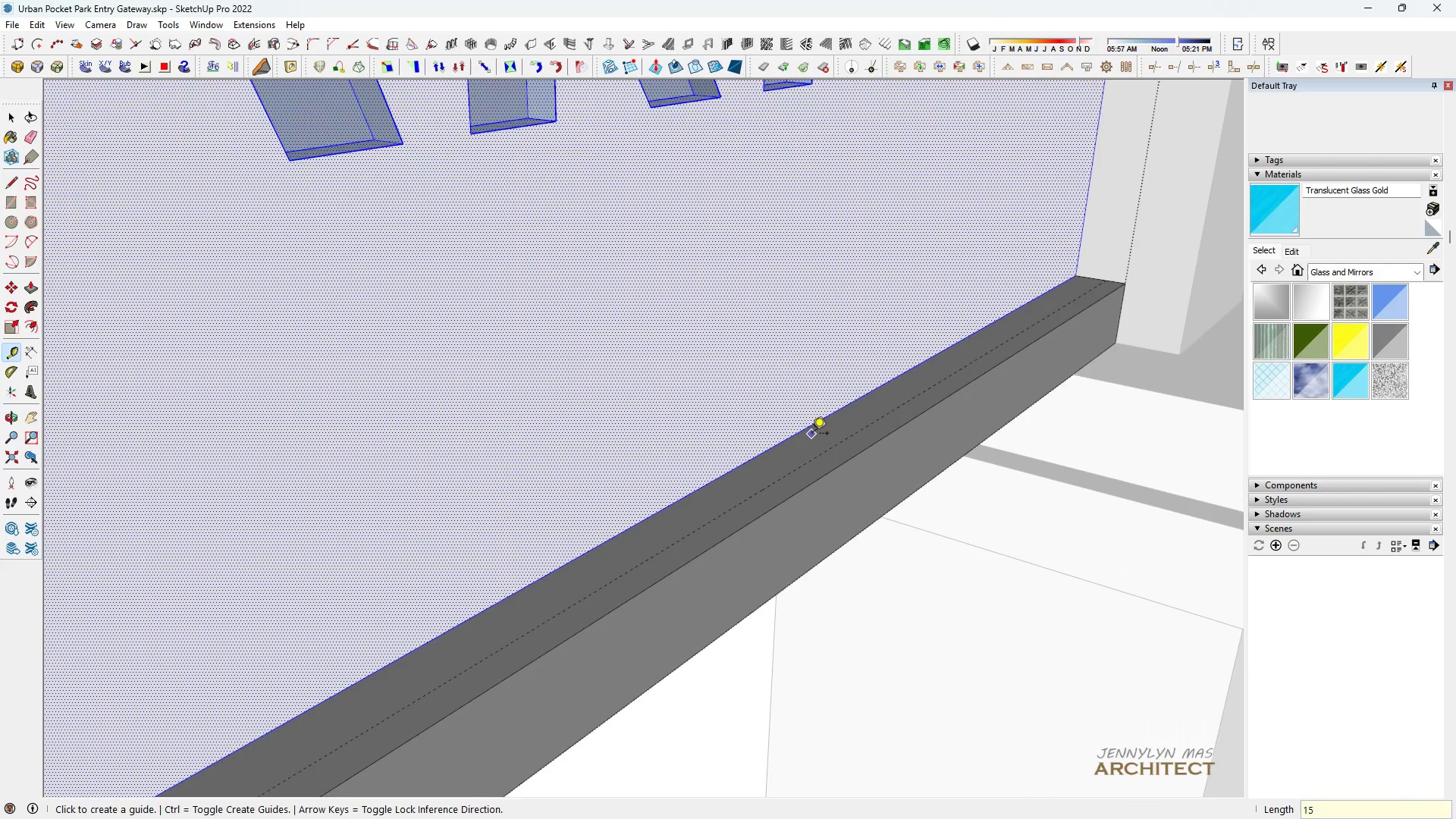 
scroll: coordinate [812, 421], scroll_direction: down, amount: 10.0
 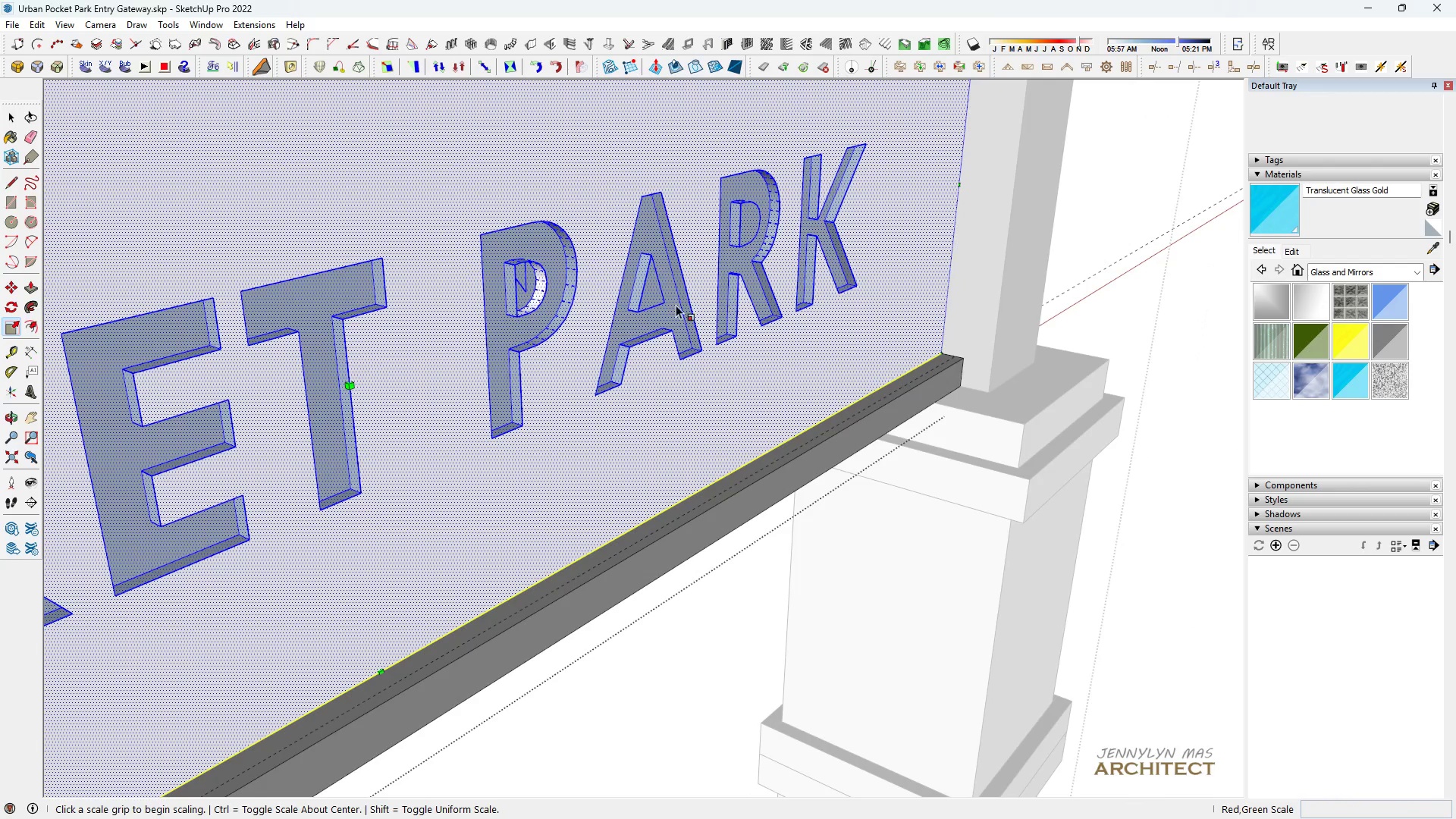 
key(Space)
 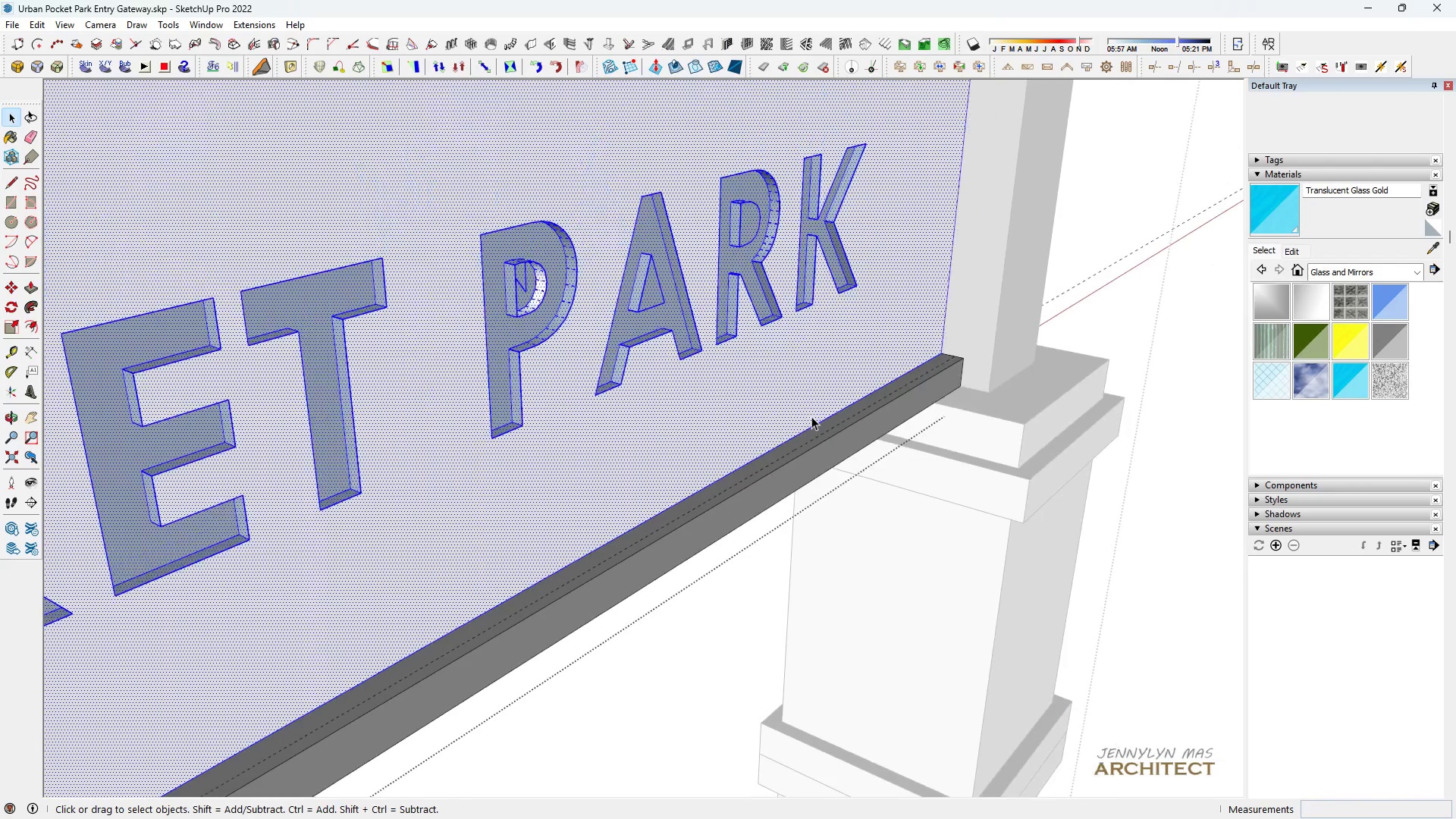 
key(S)
 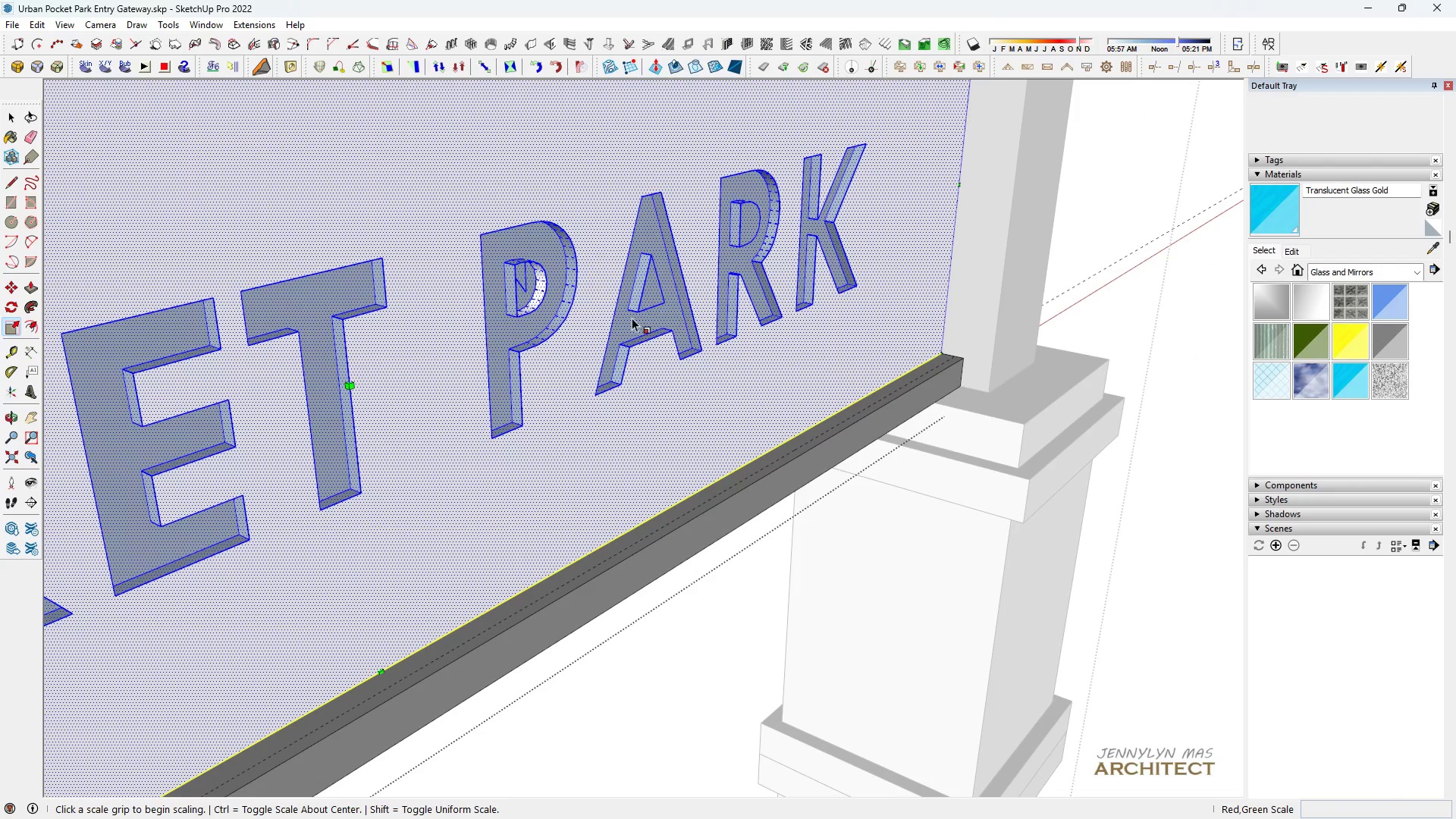 
scroll: coordinate [617, 318], scroll_direction: down, amount: 5.0
 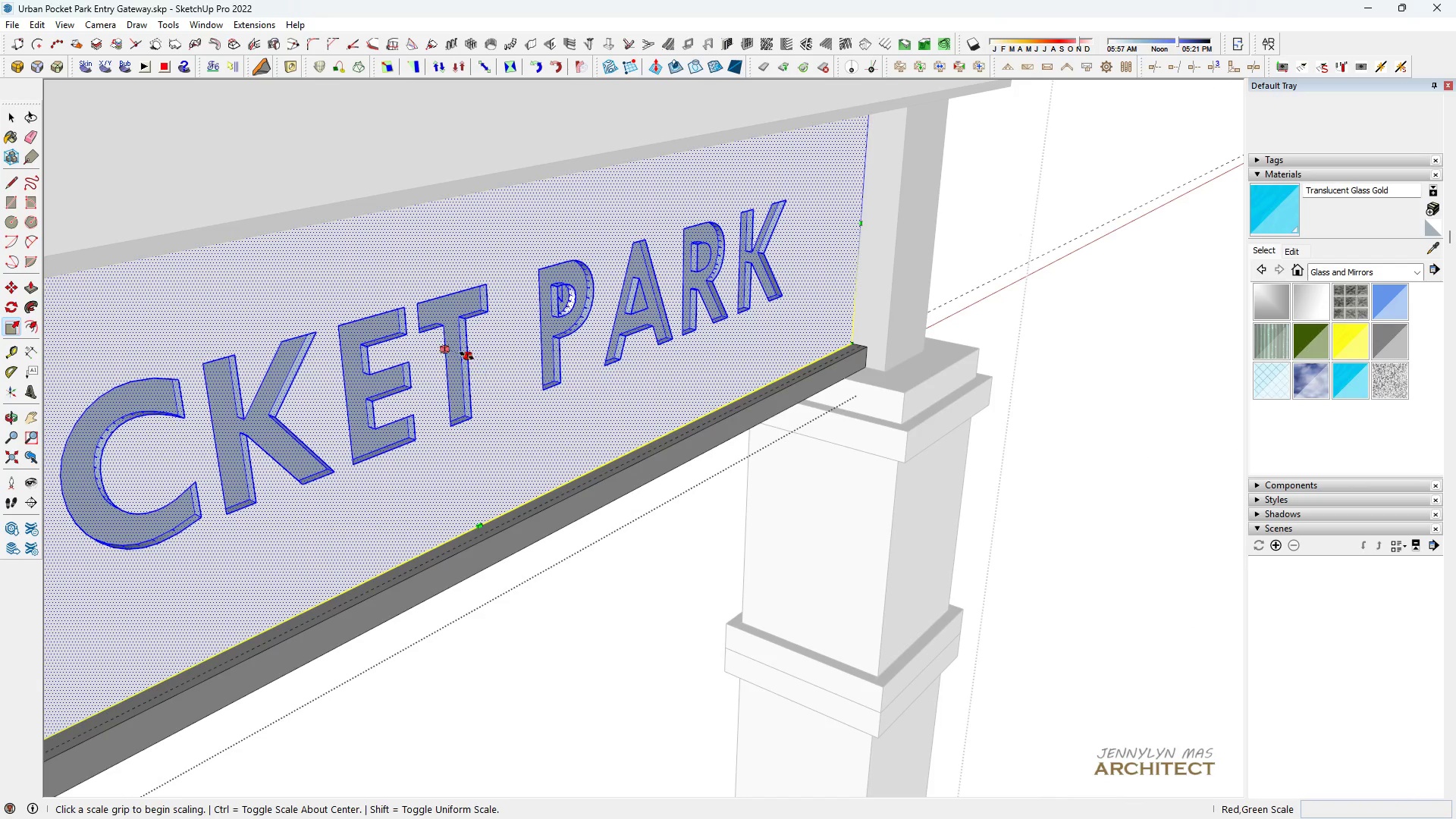 
left_click([469, 353])
 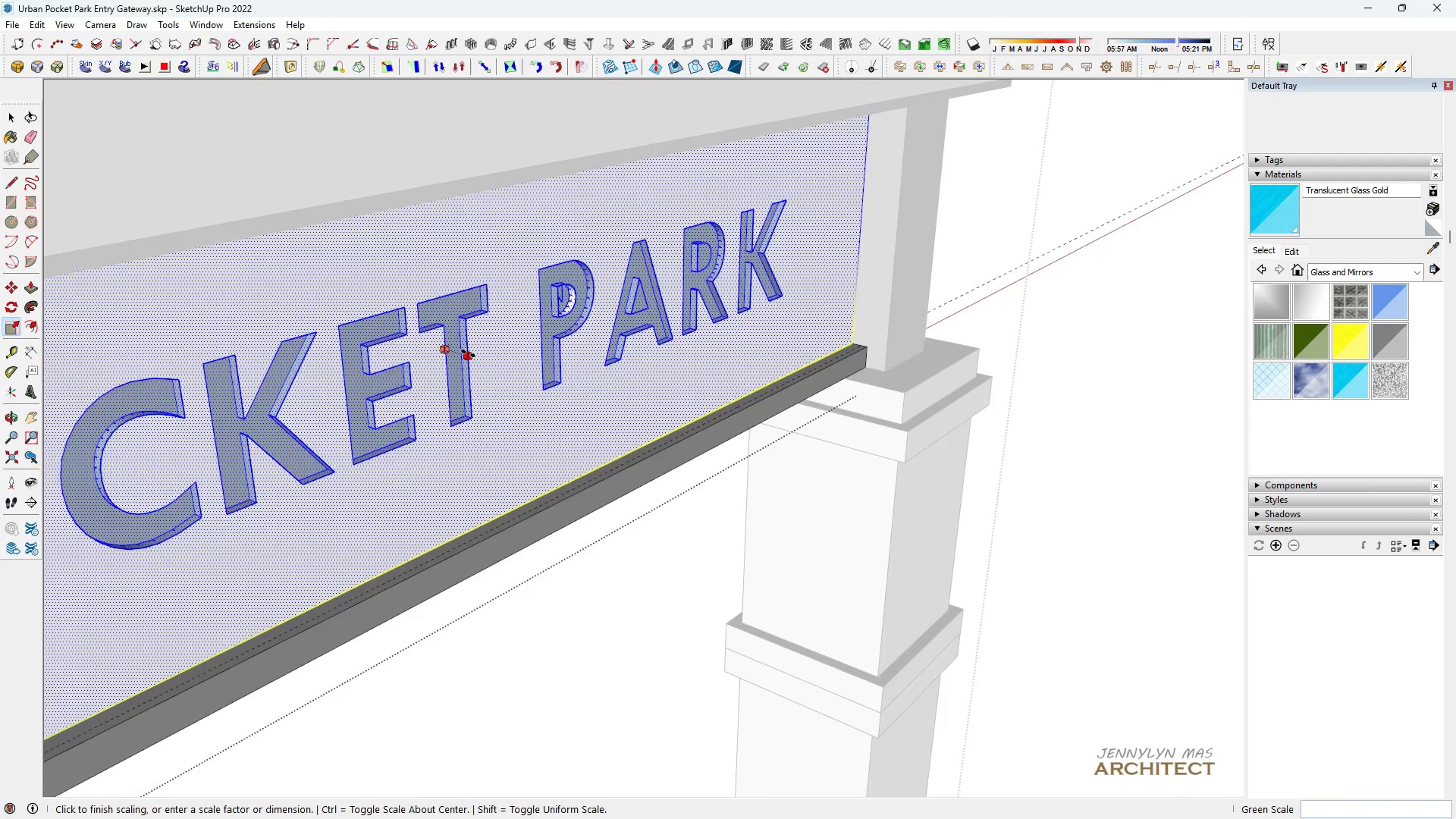 
scroll: coordinate [284, 577], scroll_direction: down, amount: 6.0
 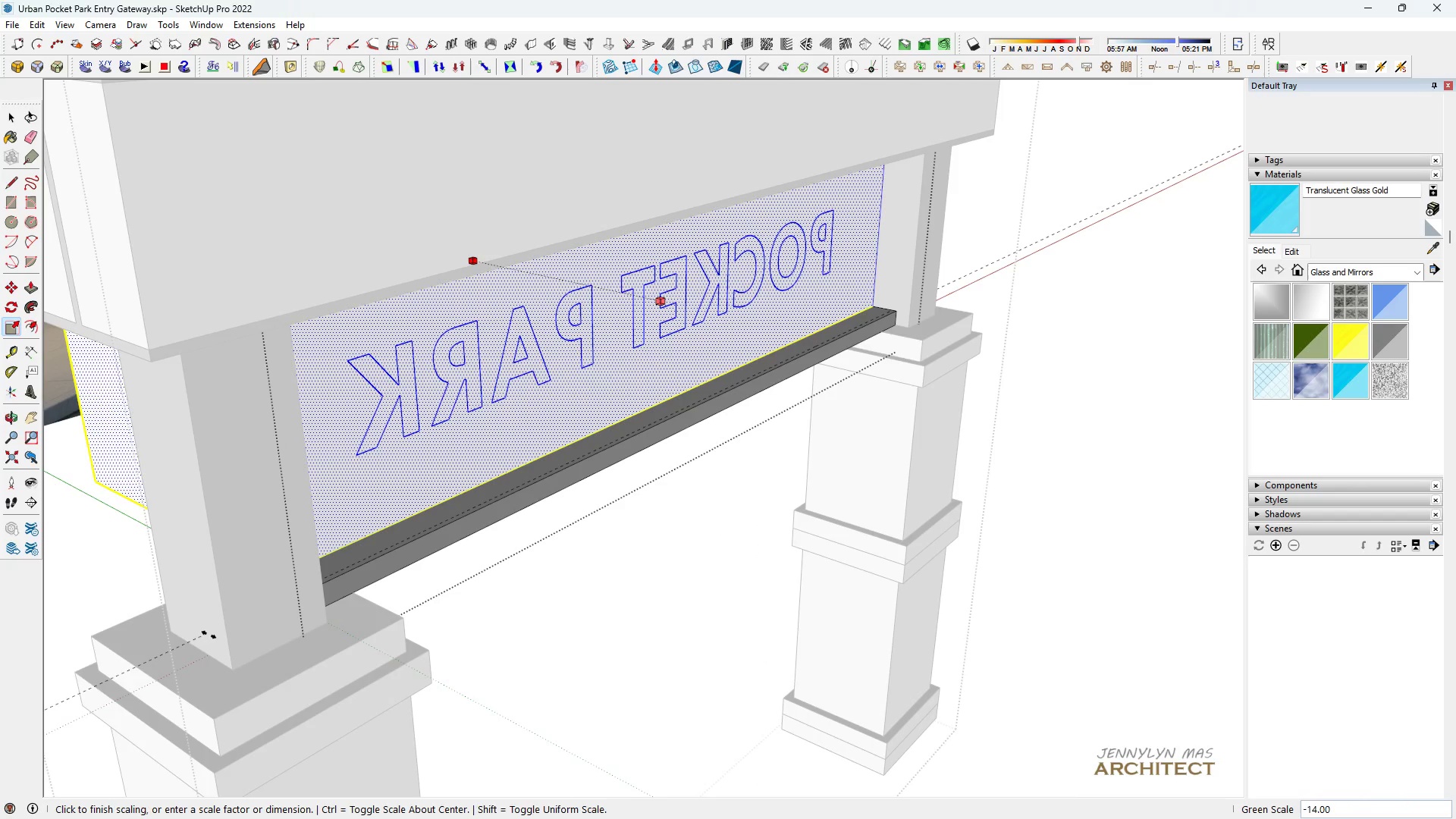 
key(K)
 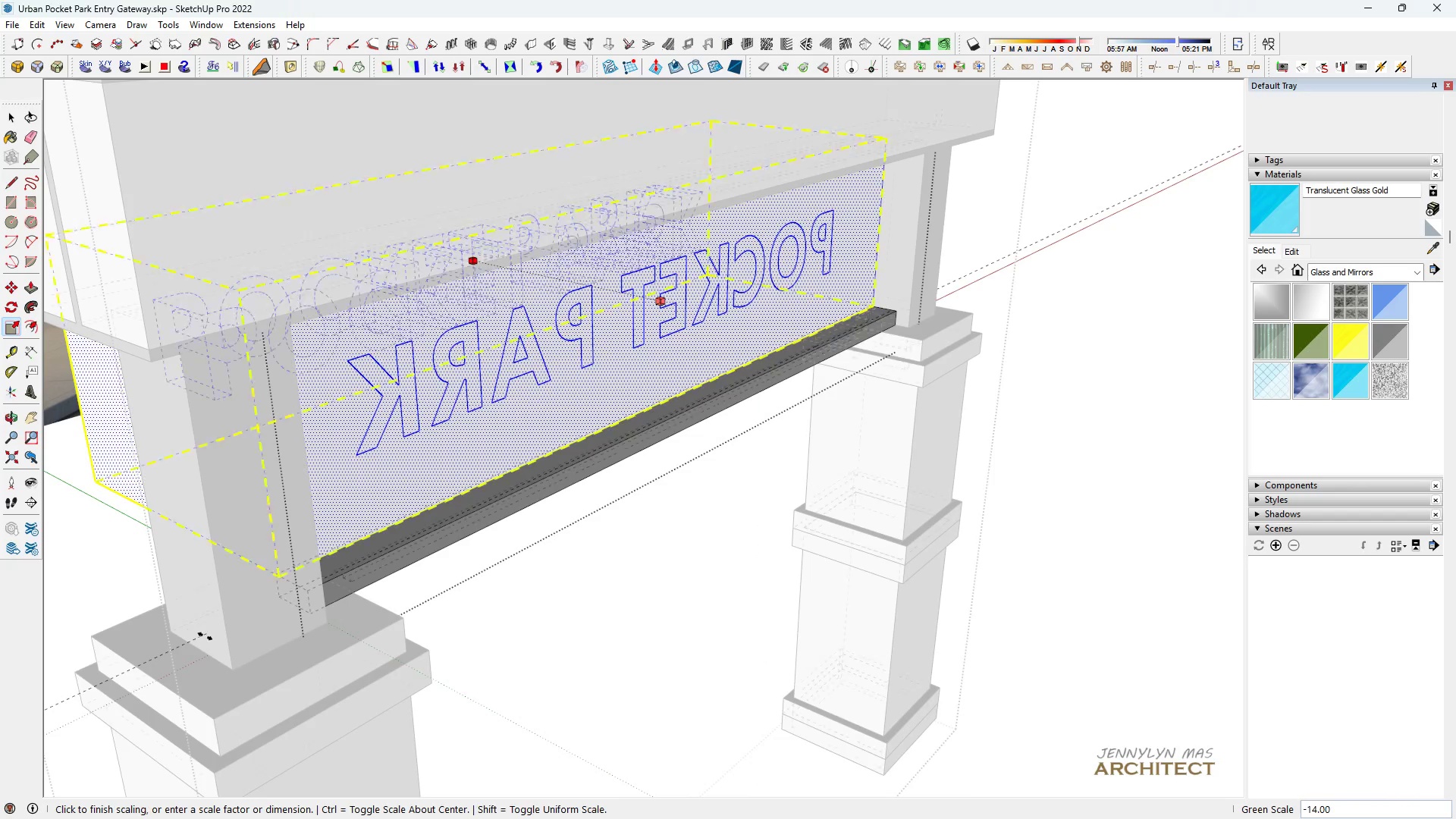 
scroll: coordinate [369, 552], scroll_direction: up, amount: 7.0
 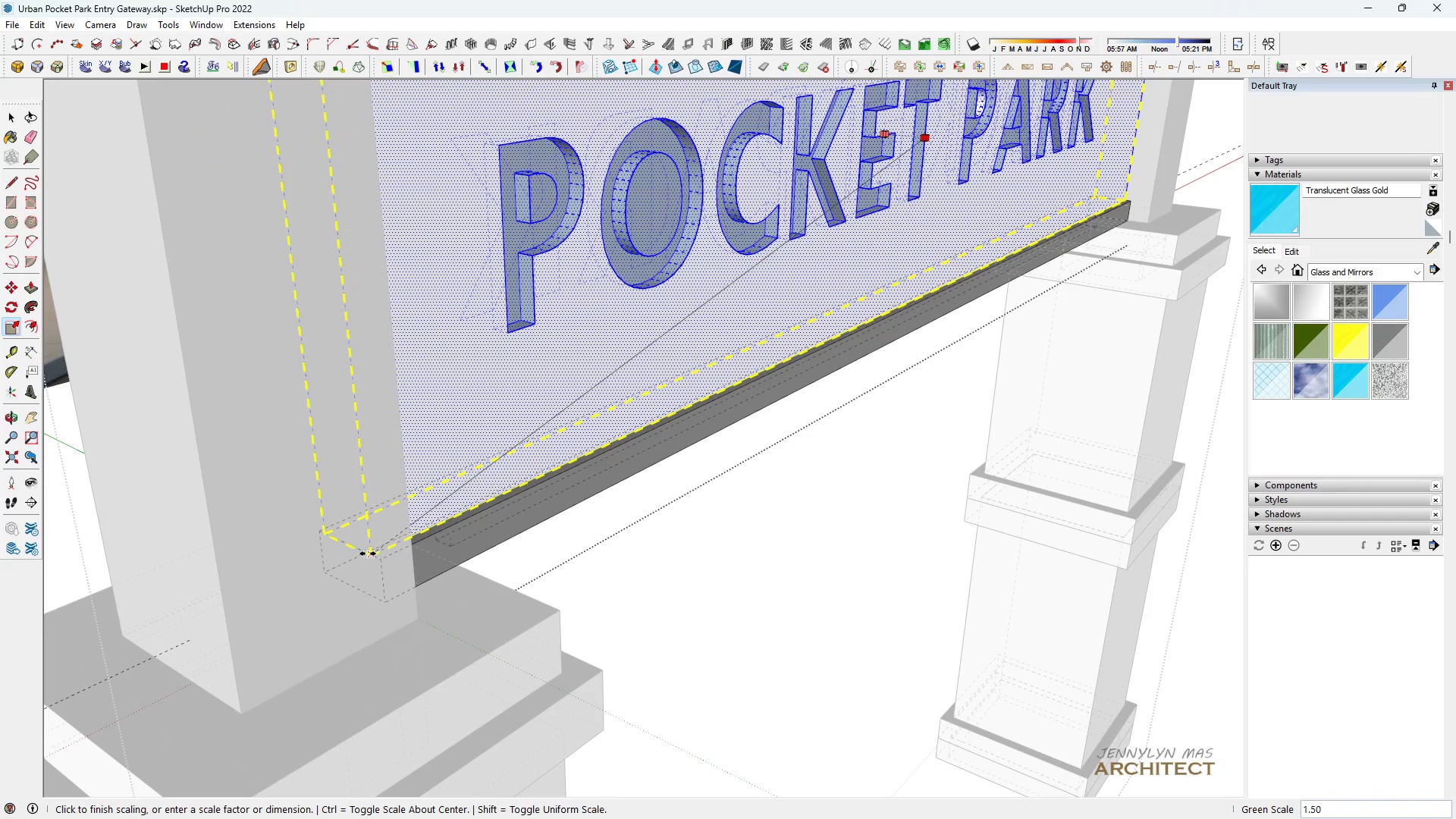 
key(K)
 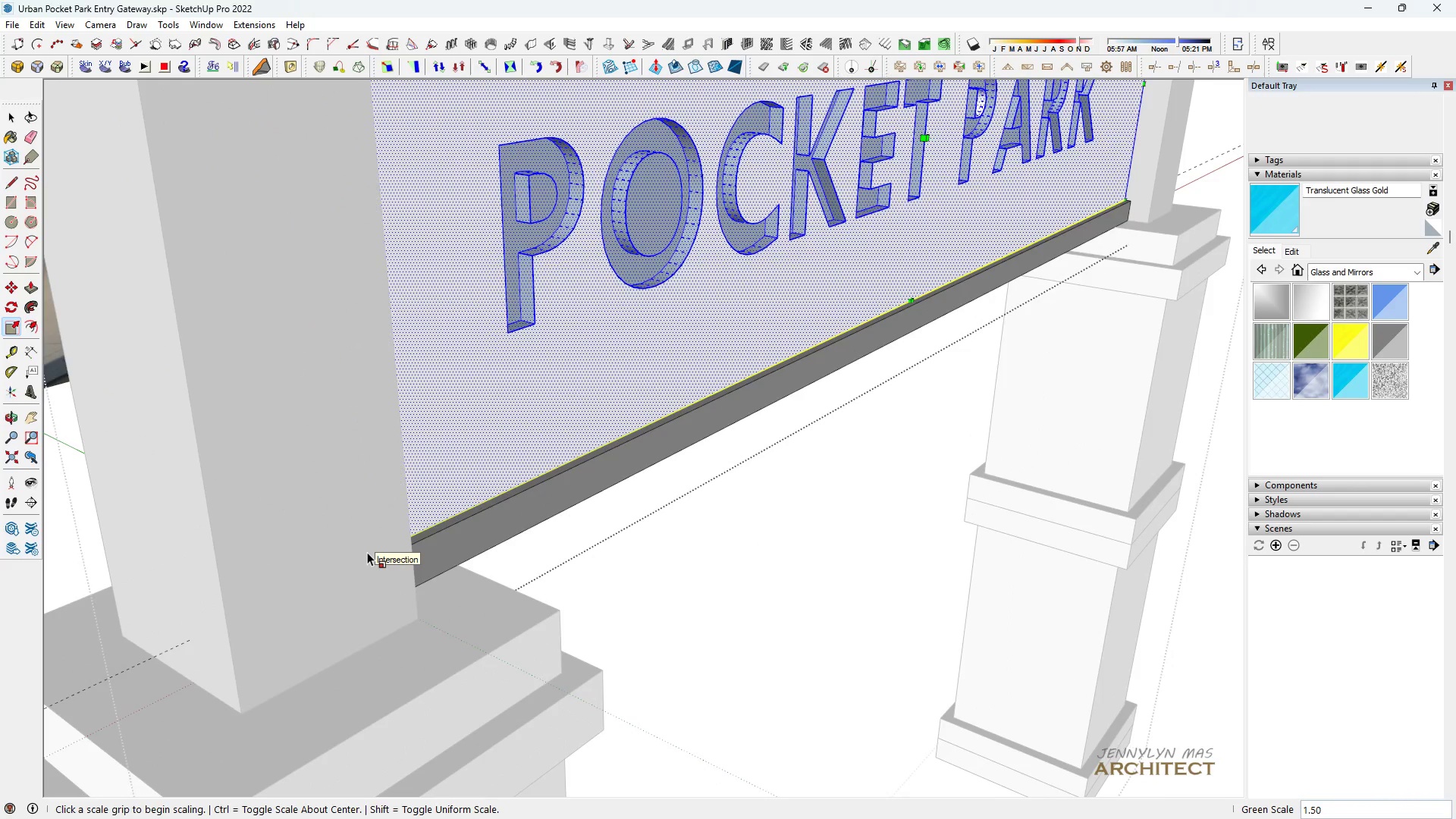 
scroll: coordinate [480, 447], scroll_direction: down, amount: 12.0
 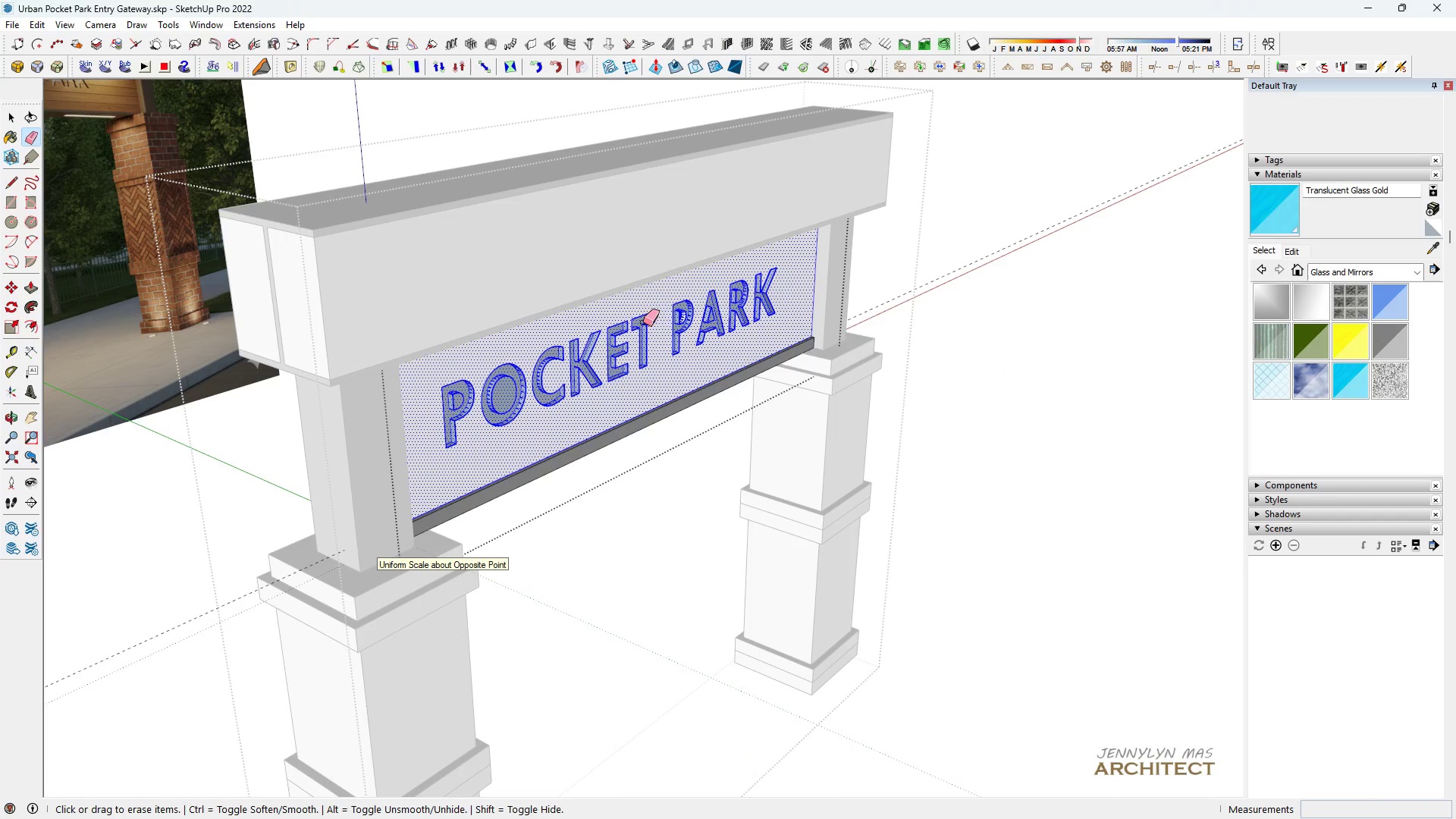 
key(Space)
 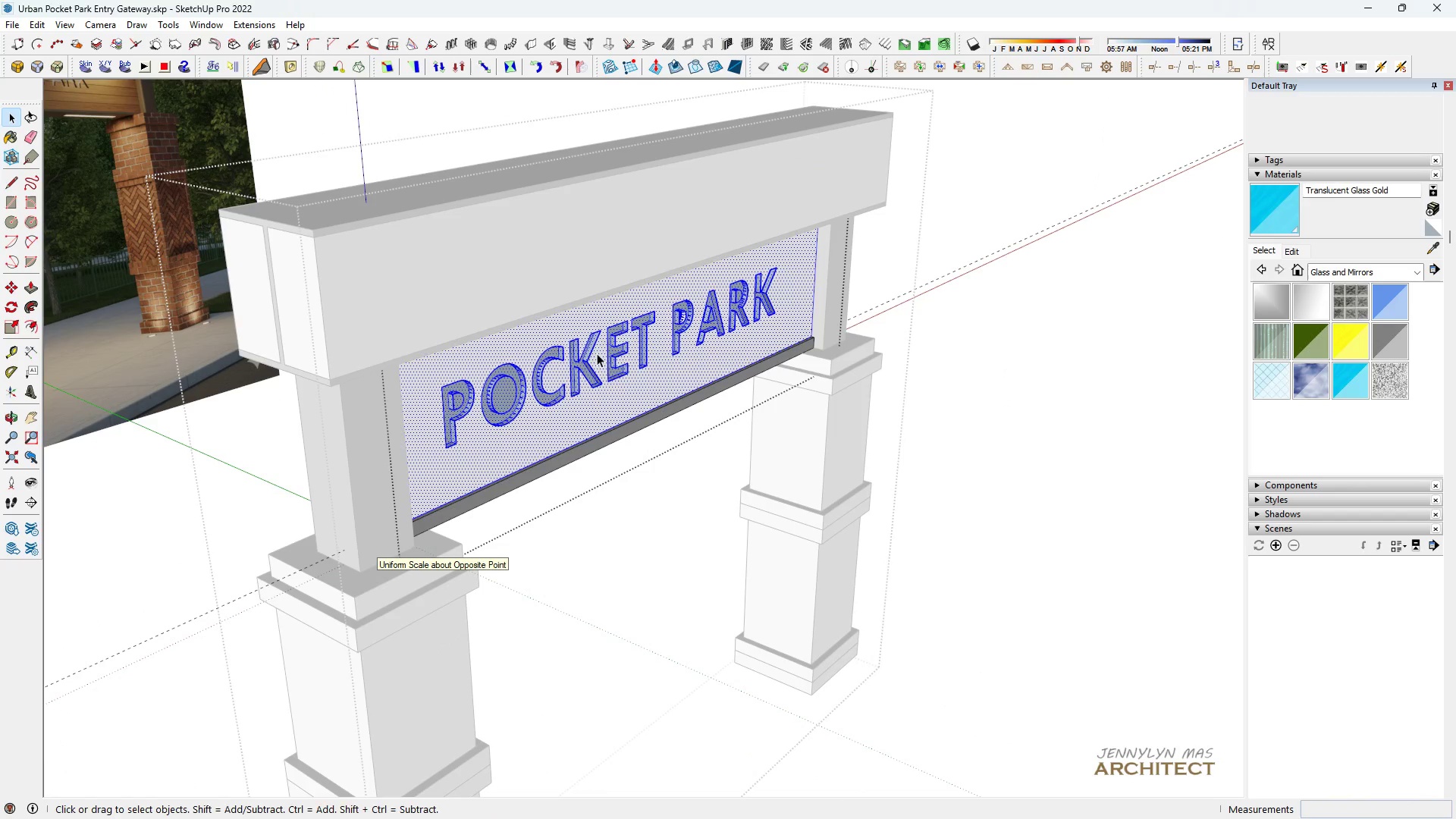 
key(E)
 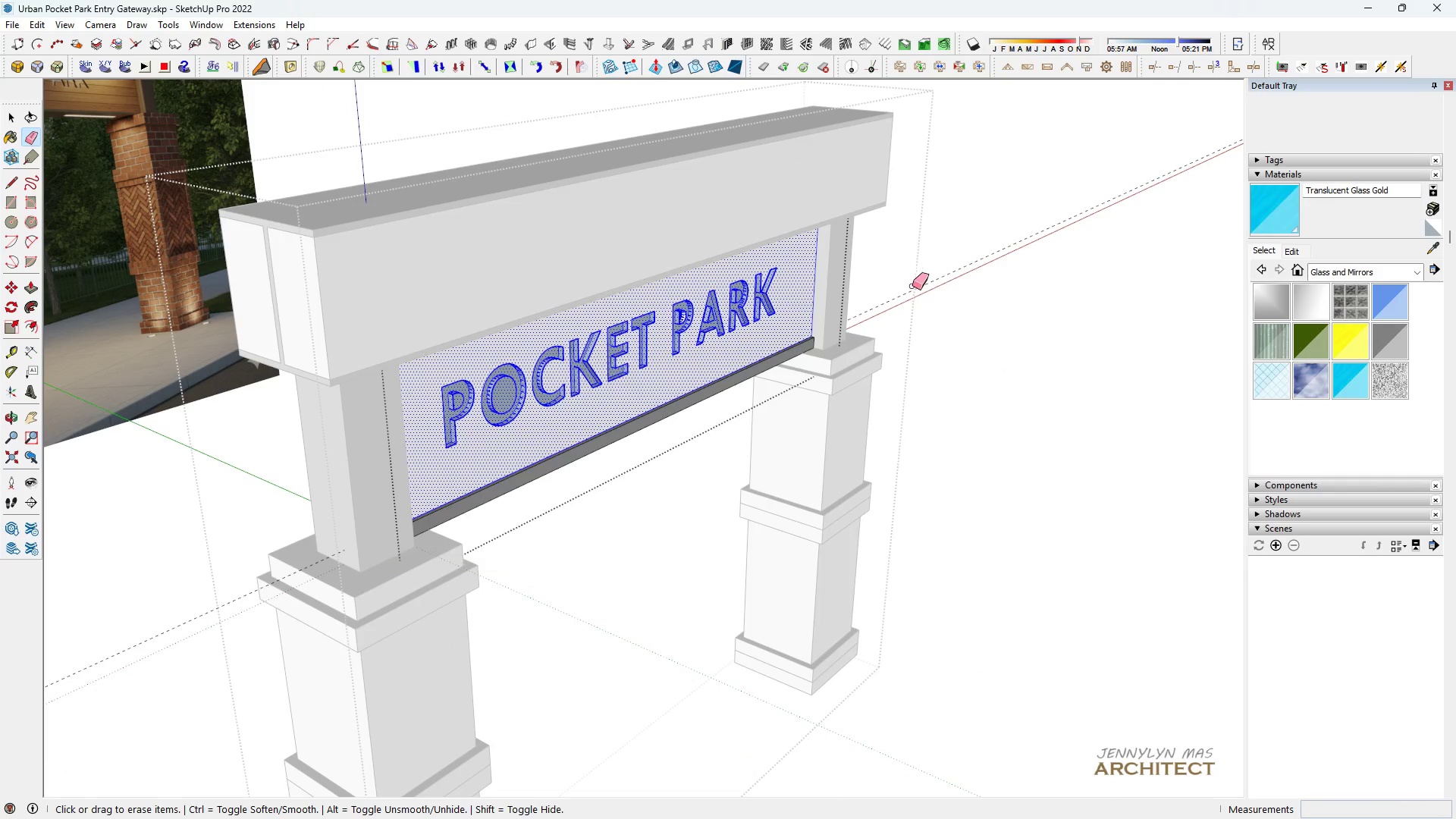 
left_click_drag(start_coordinate=[909, 280], to_coordinate=[915, 313])
 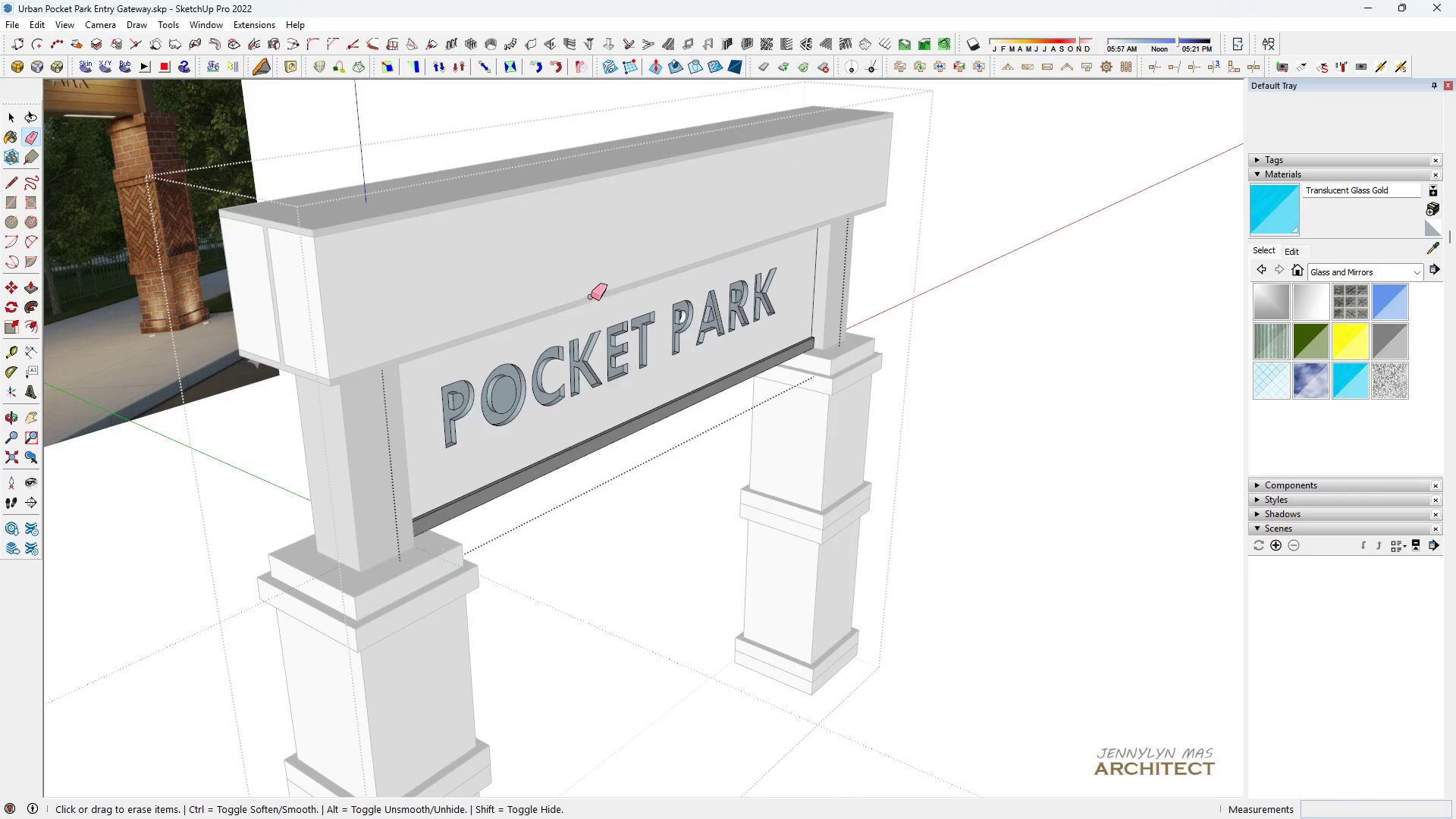 
scroll: coordinate [817, 400], scroll_direction: up, amount: 12.0
 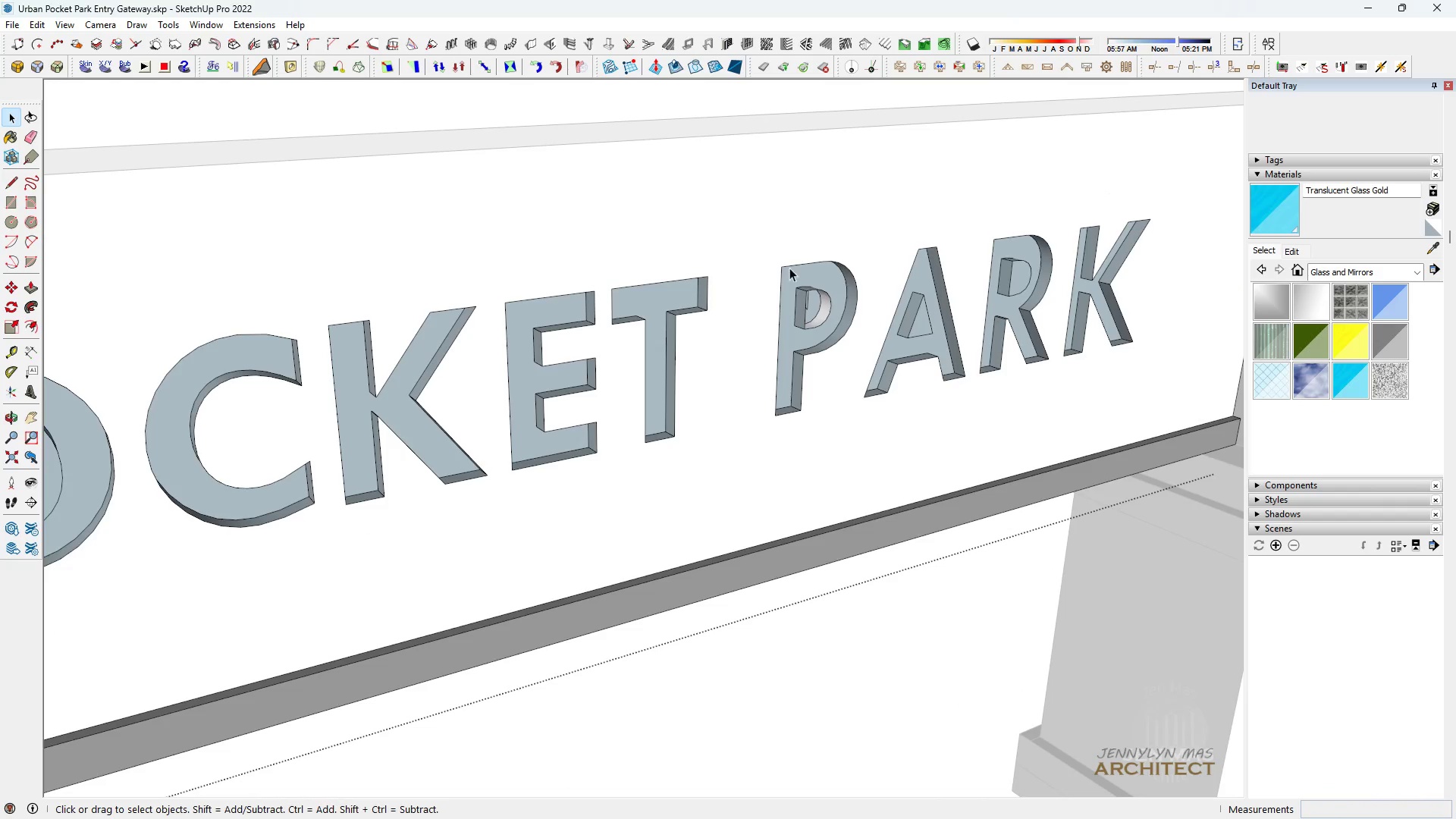 
key(Space)
 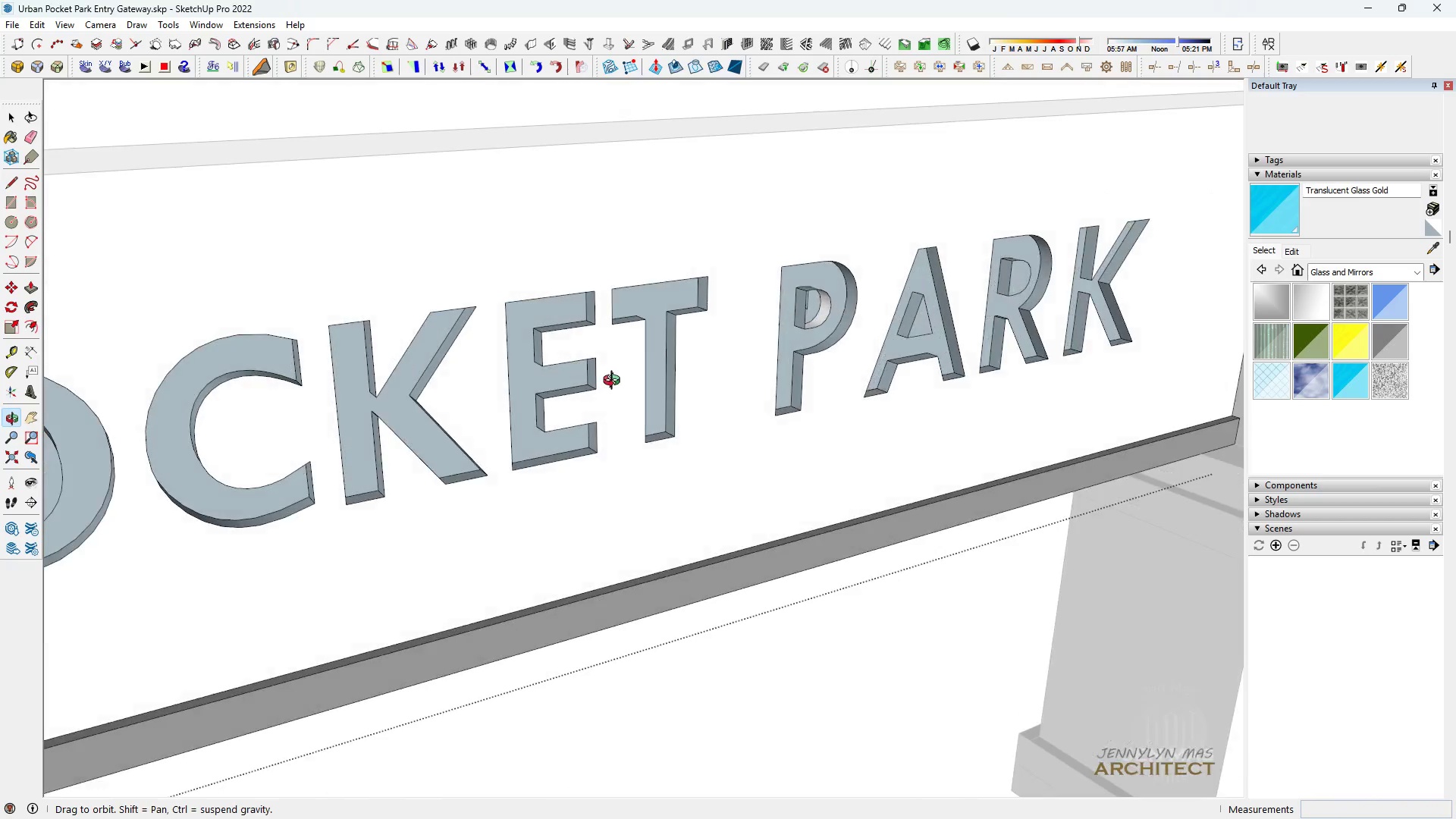 
scroll: coordinate [805, 291], scroll_direction: up, amount: 9.0
 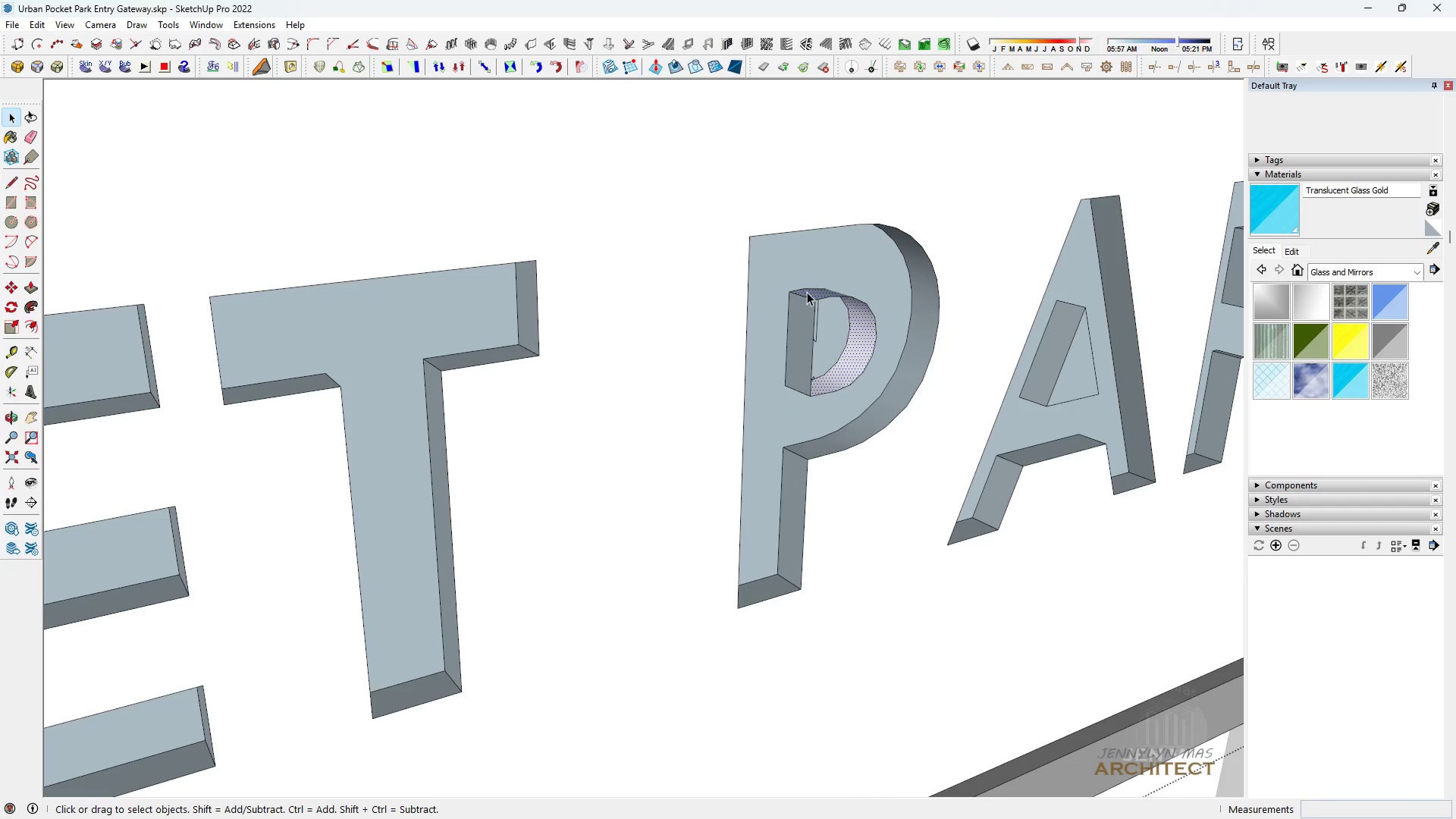 
double_click([807, 293])
 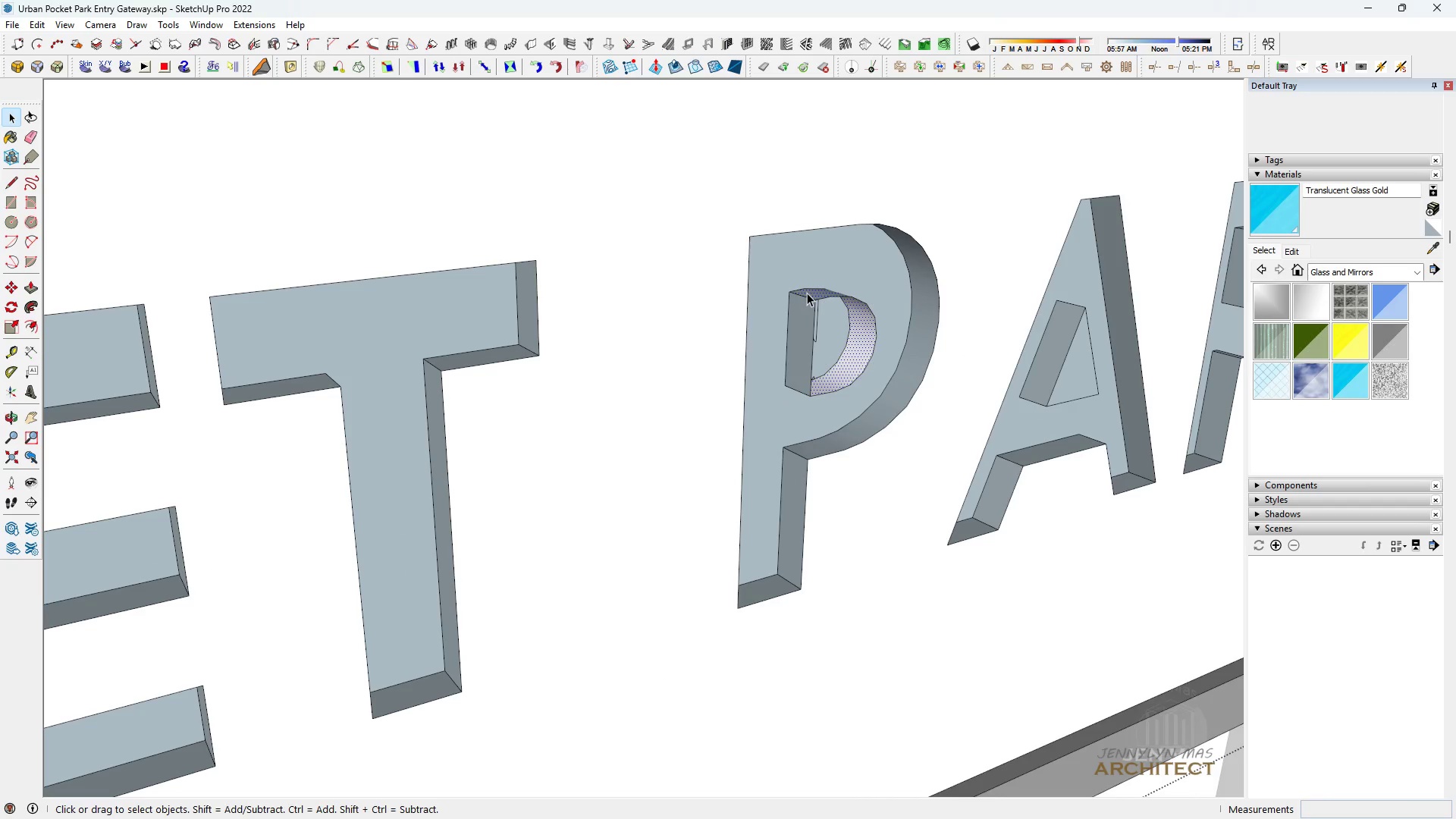 
triple_click([807, 293])
 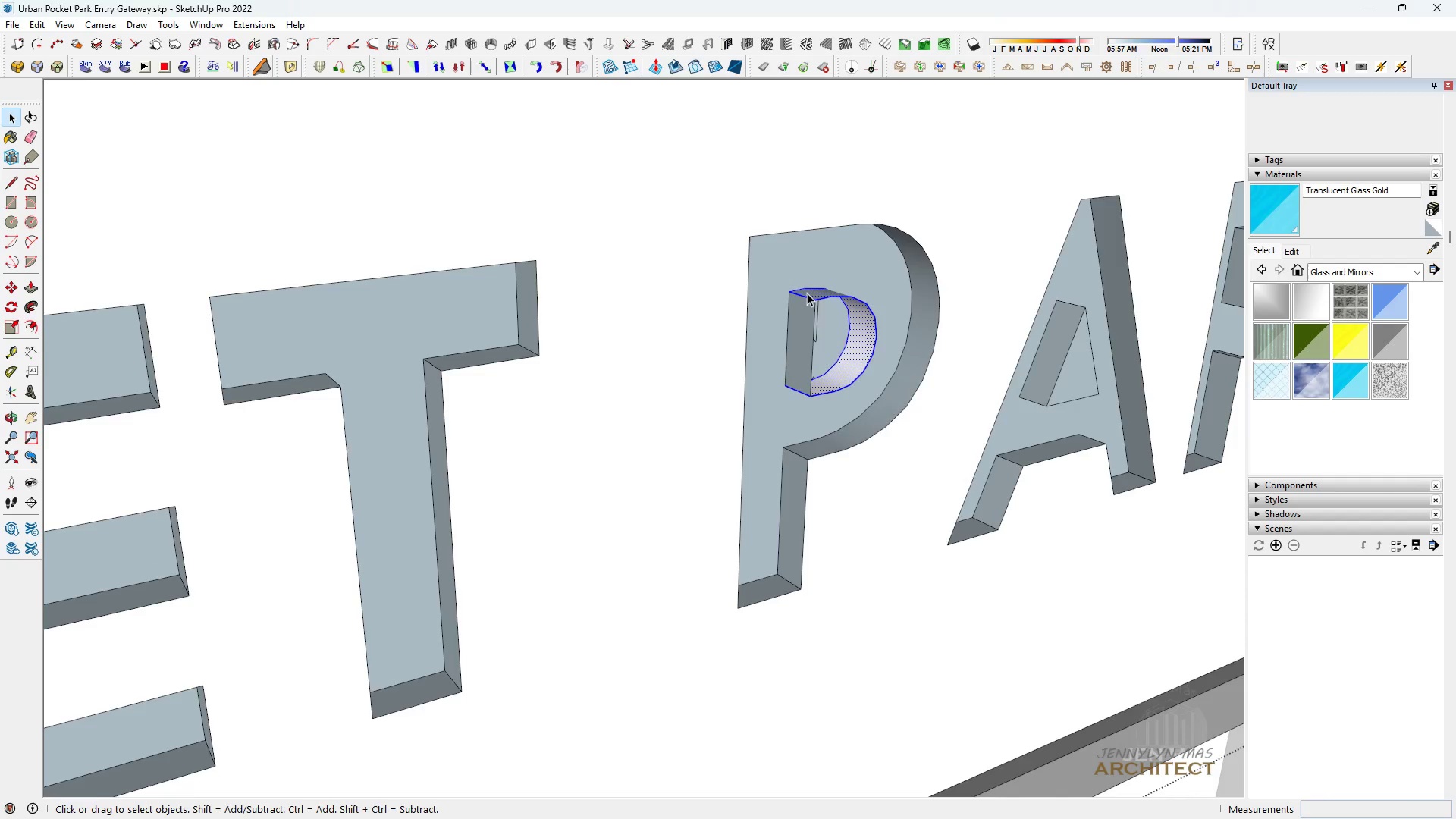 
triple_click([807, 293])
 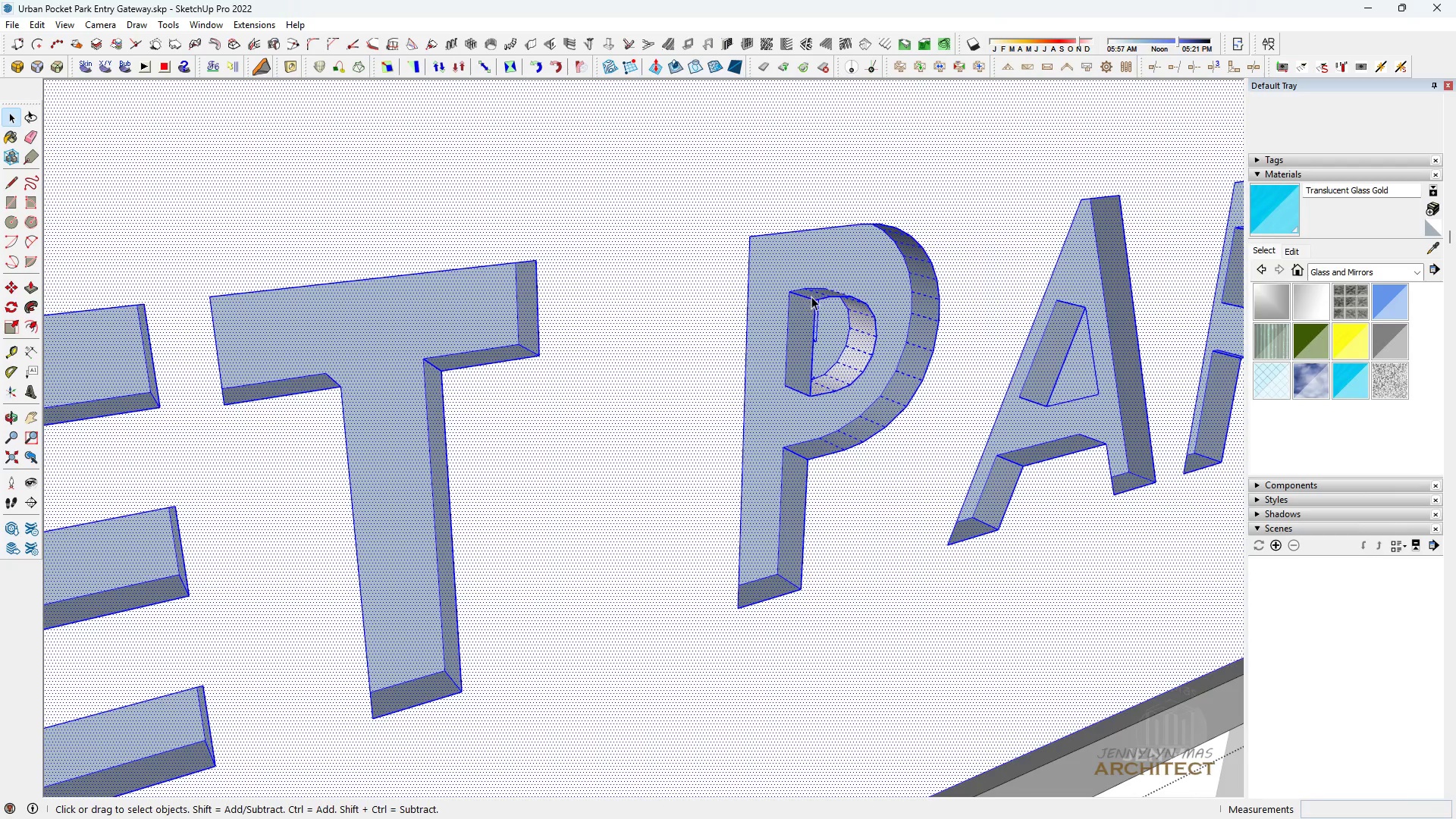 
key(L)
 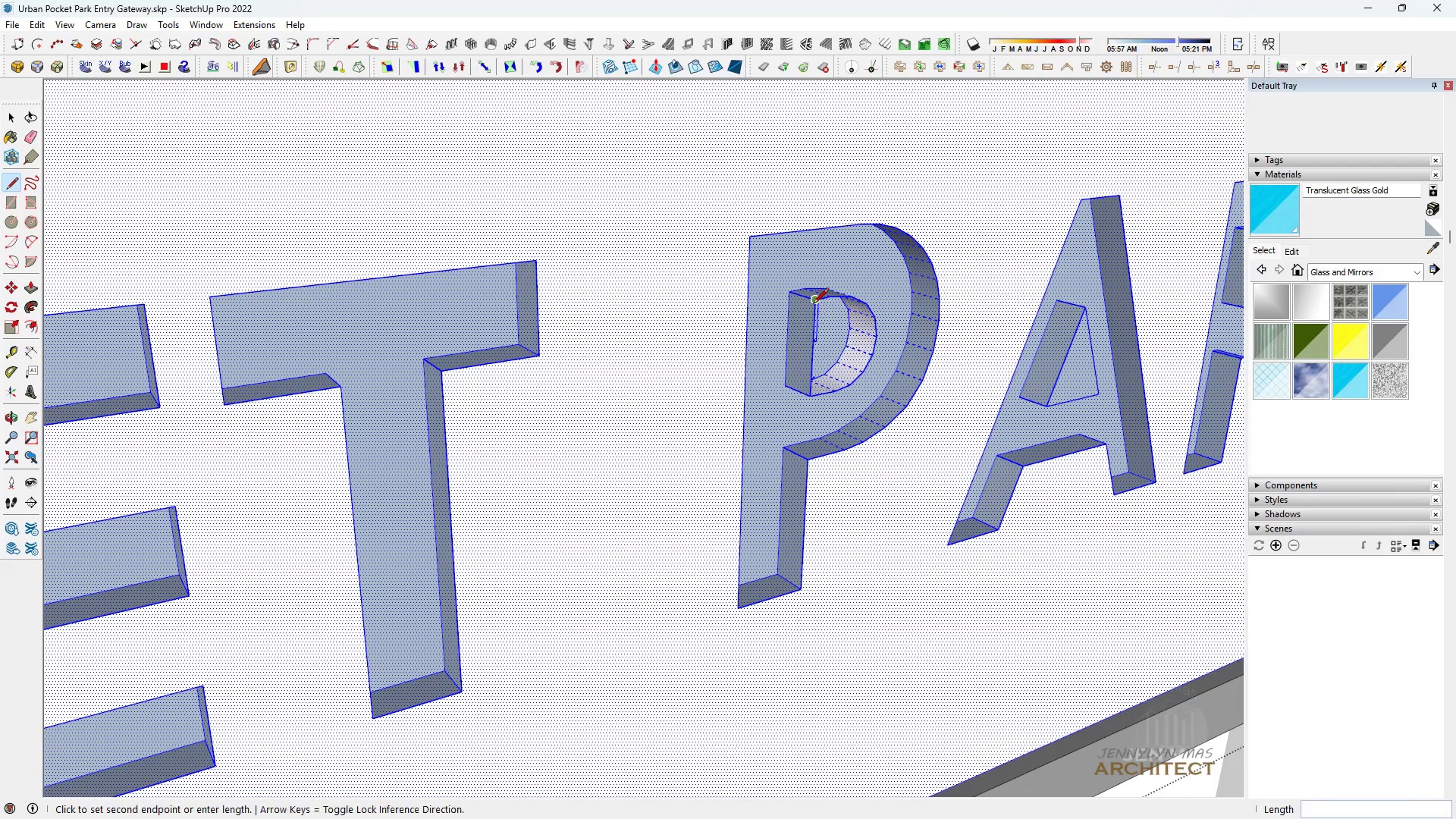 
left_click([813, 305])
 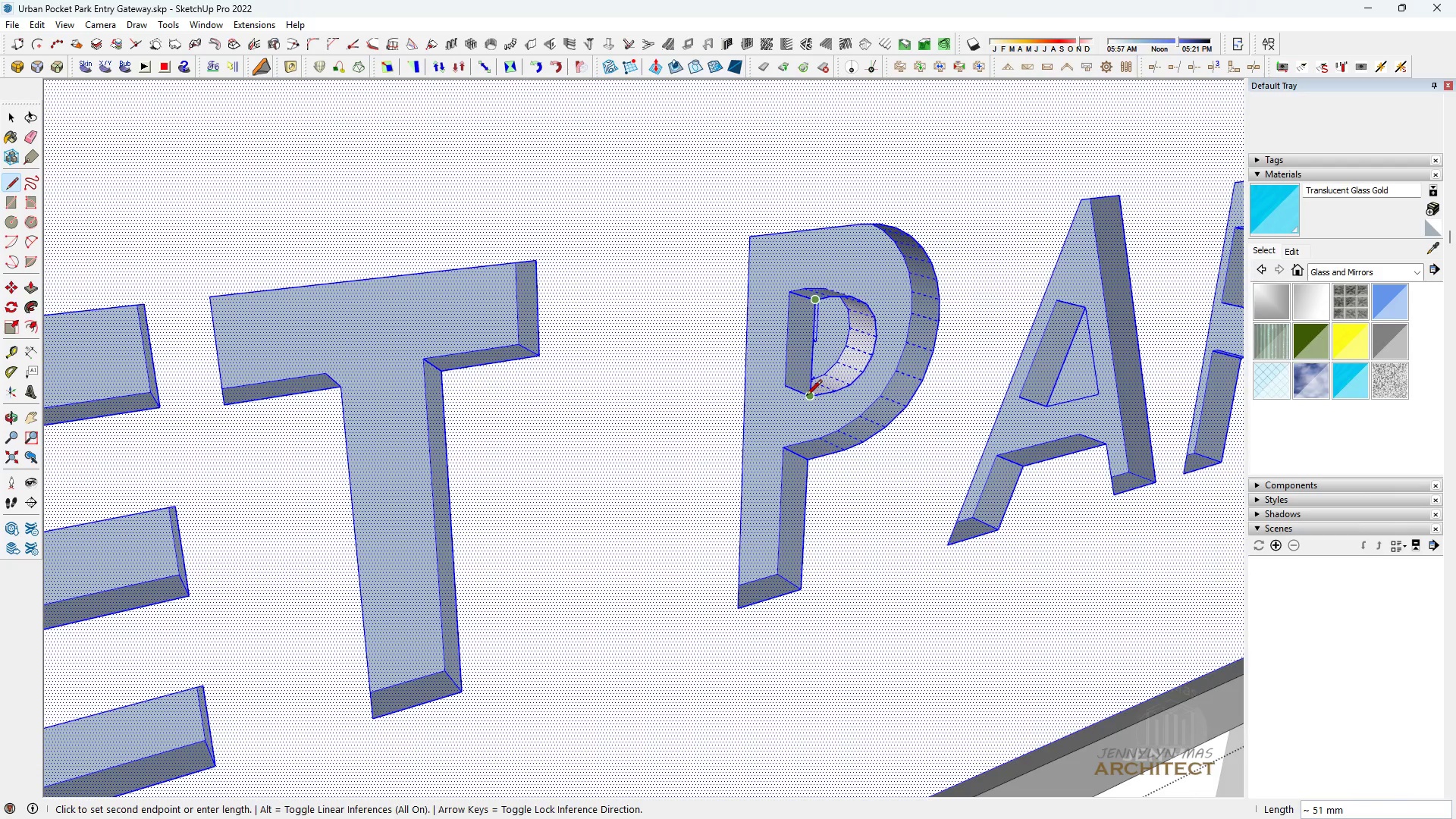 
left_click([806, 397])
 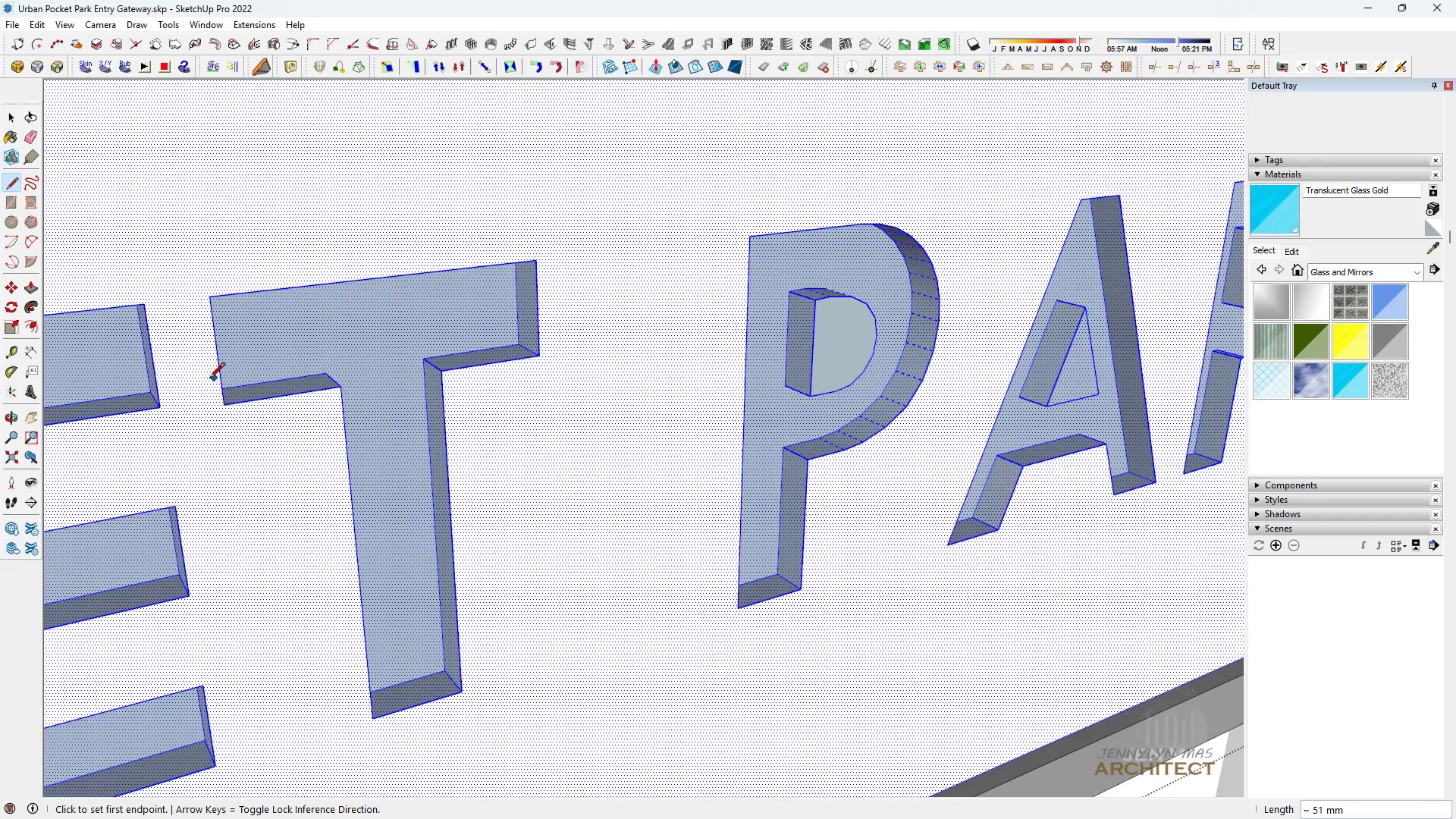 
scroll: coordinate [725, 344], scroll_direction: down, amount: 1.0
 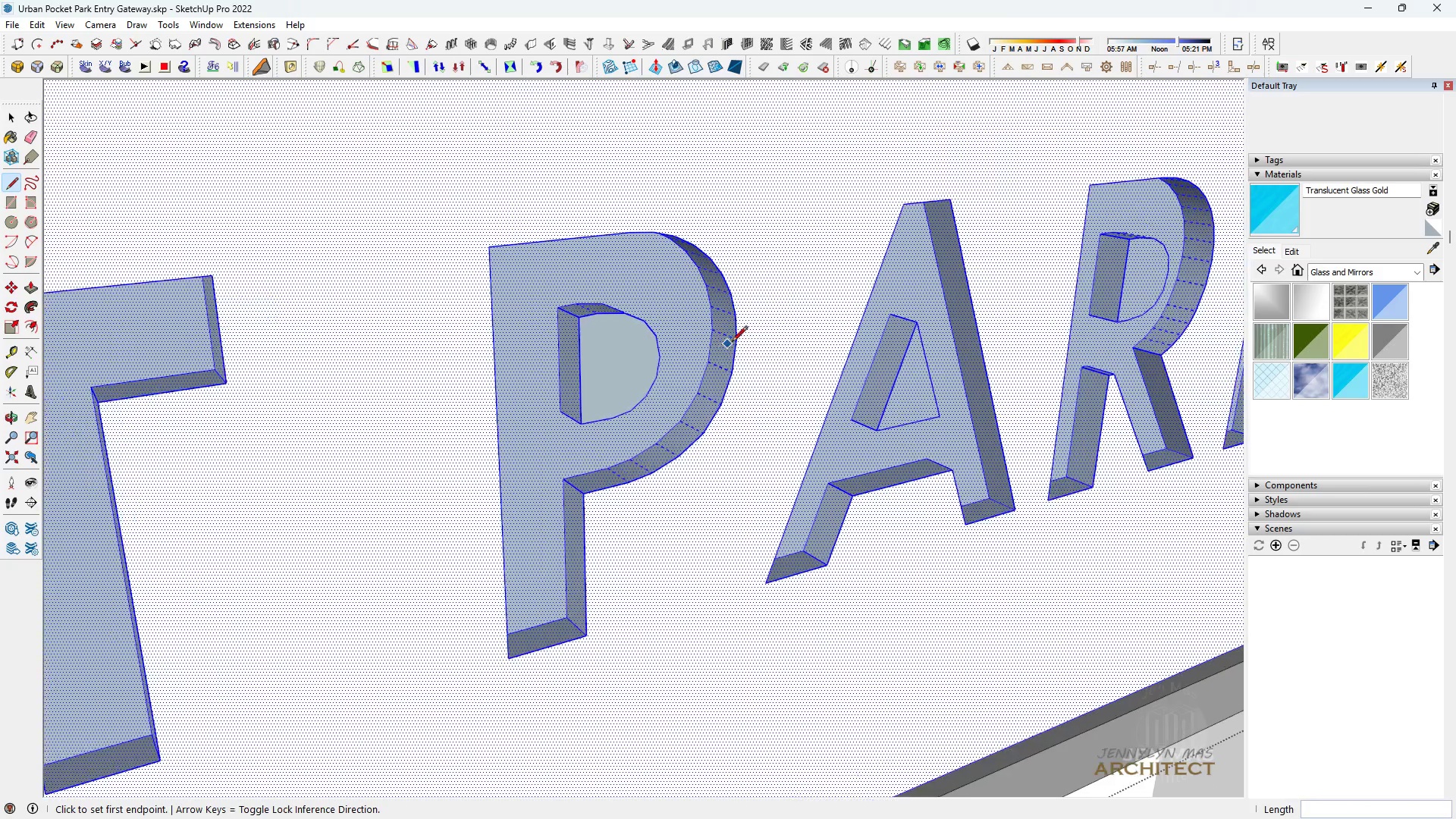 
key(Space)
 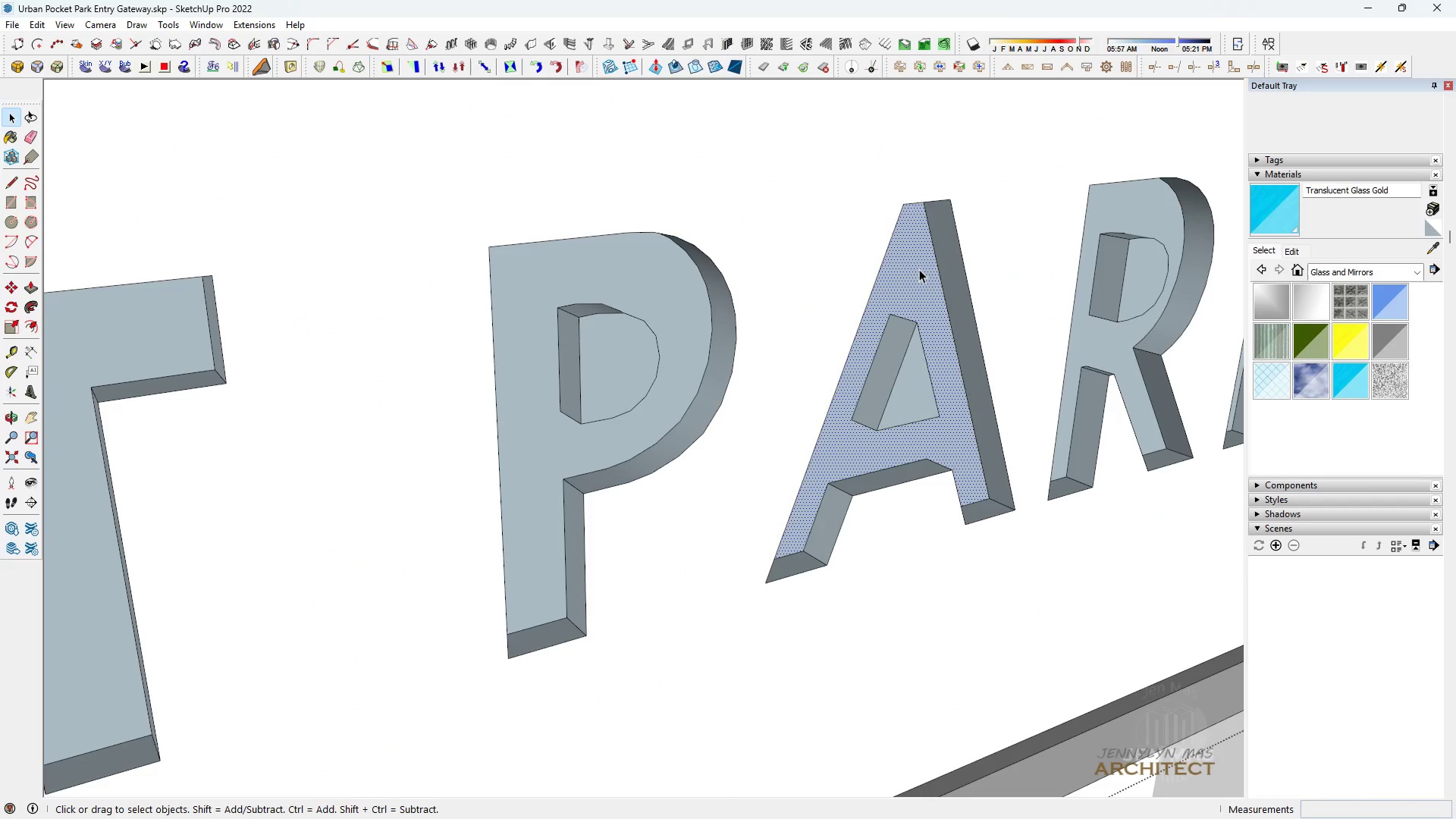 
double_click([919, 269])
 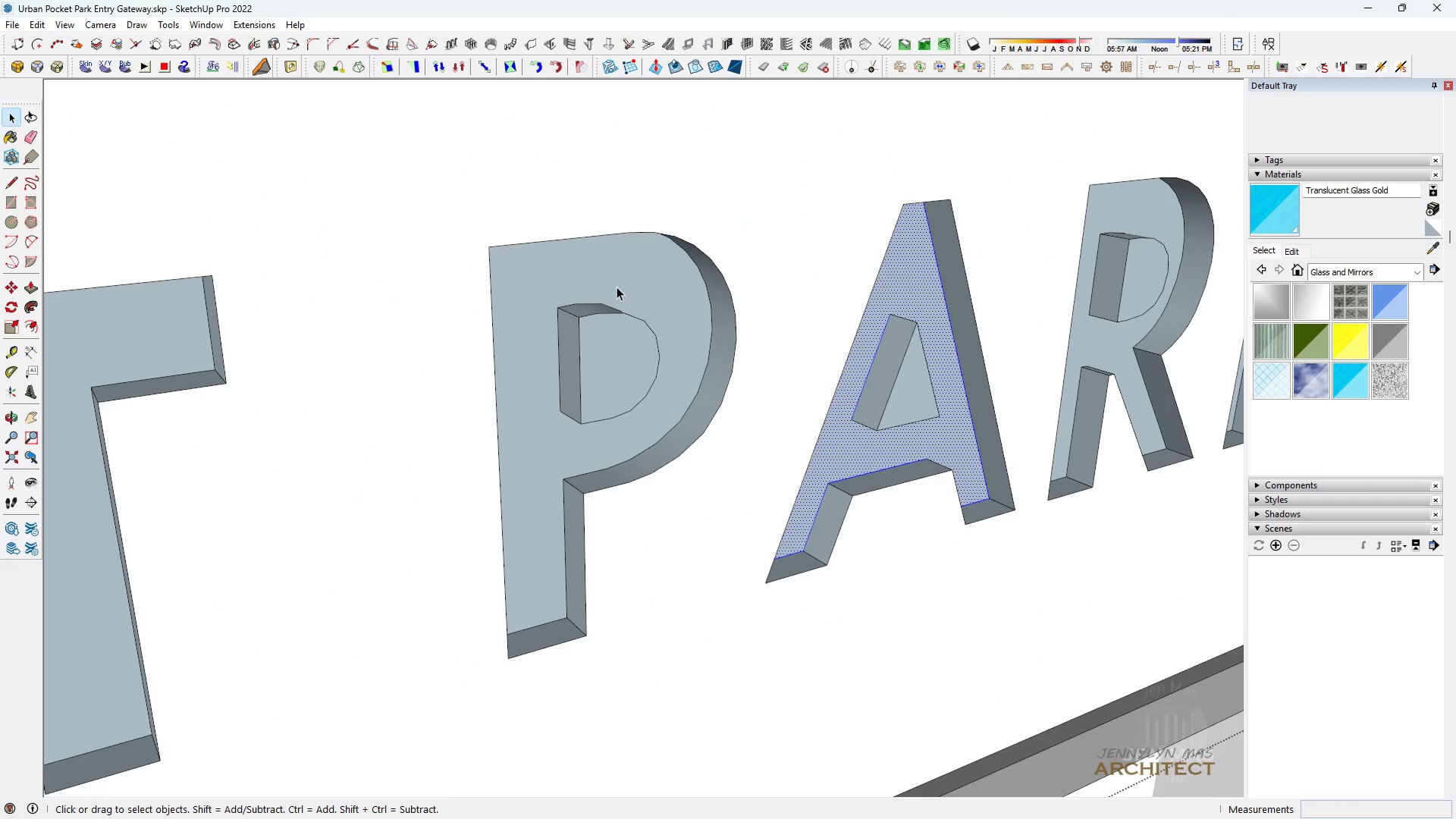 
scroll: coordinate [617, 287], scroll_direction: down, amount: 1.0
 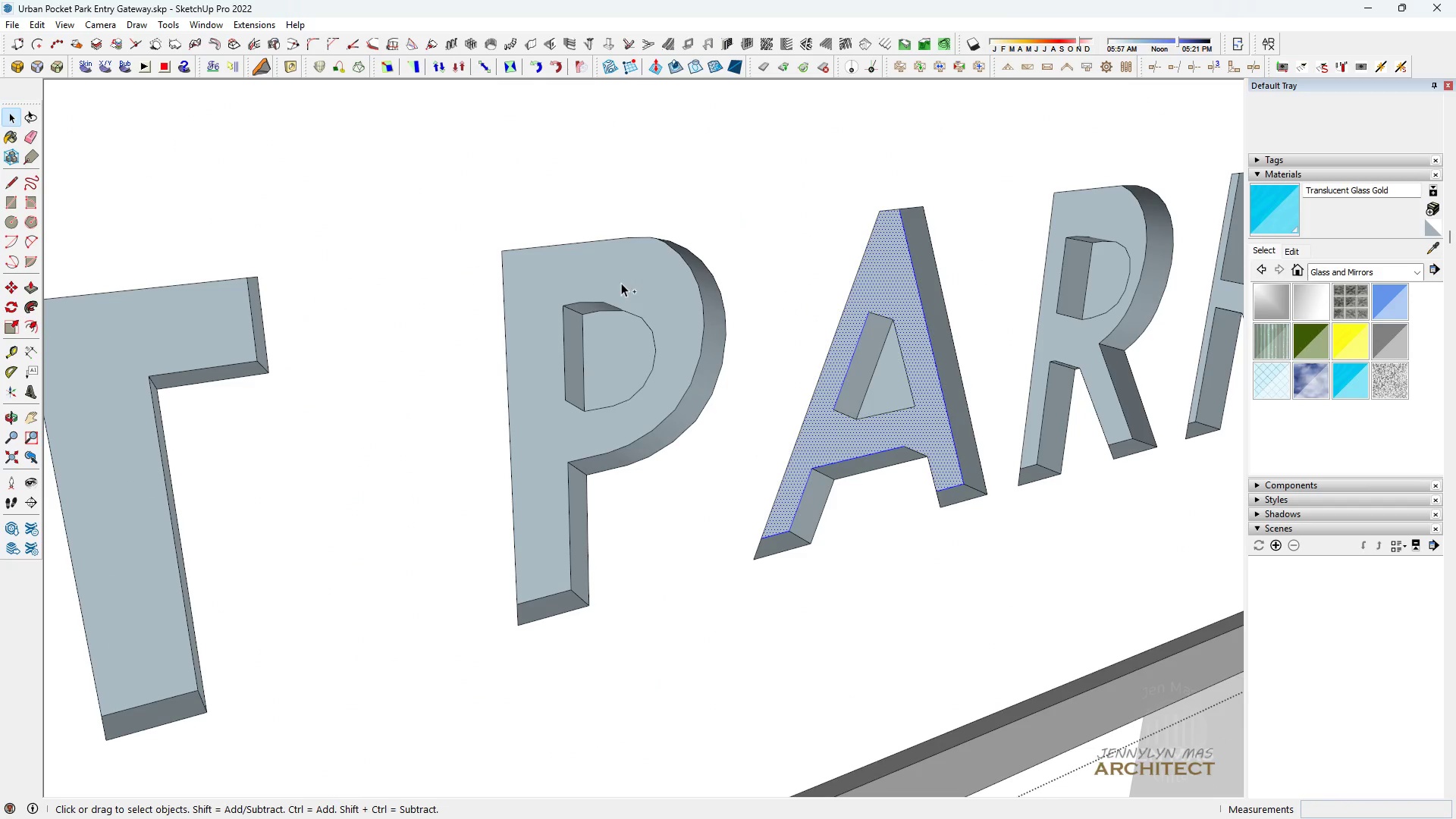 
hold_key(key=ControlLeft, duration=1.52)
double_click([621, 283])
 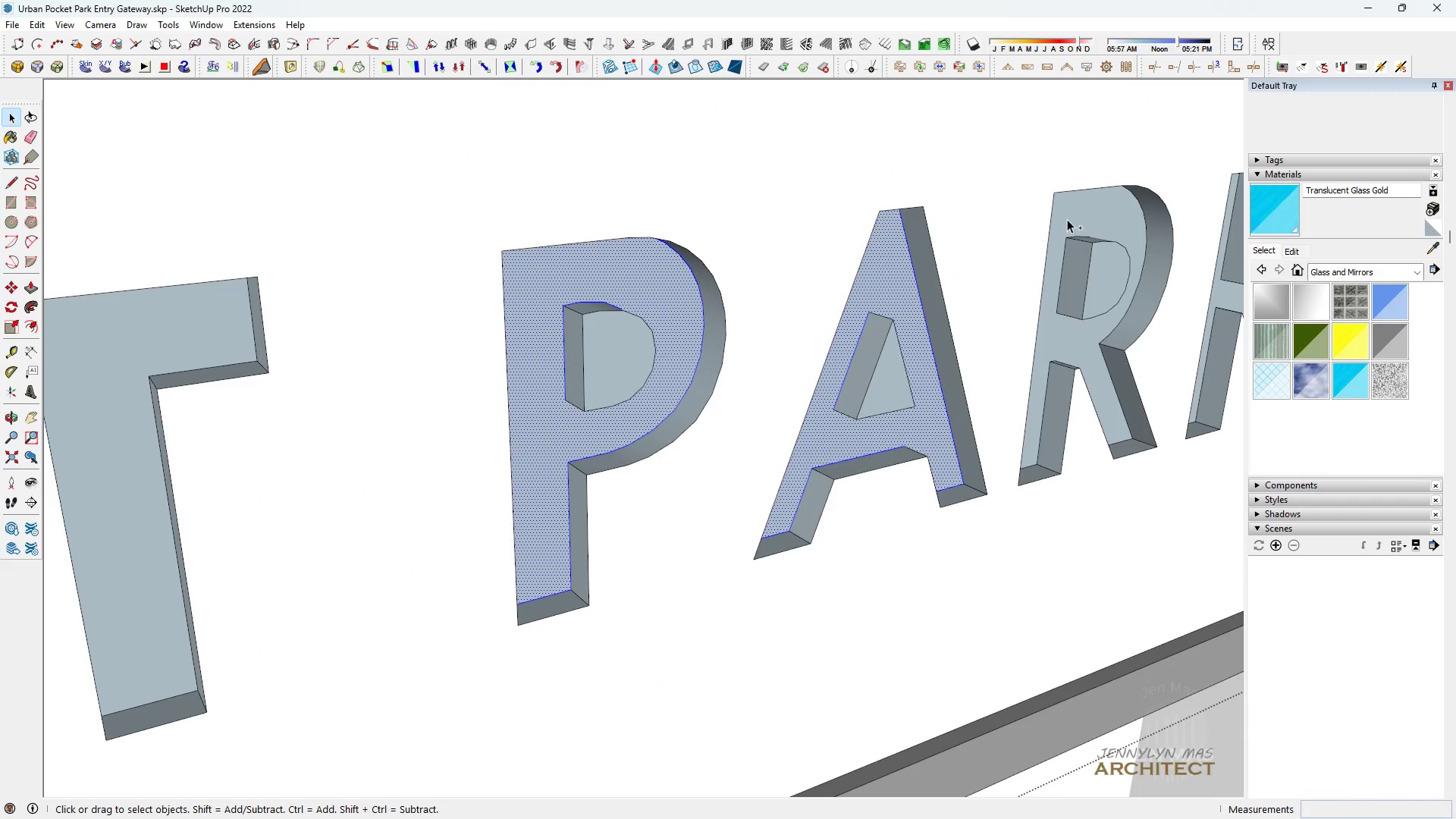 
scroll: coordinate [1068, 224], scroll_direction: up, amount: 3.0
 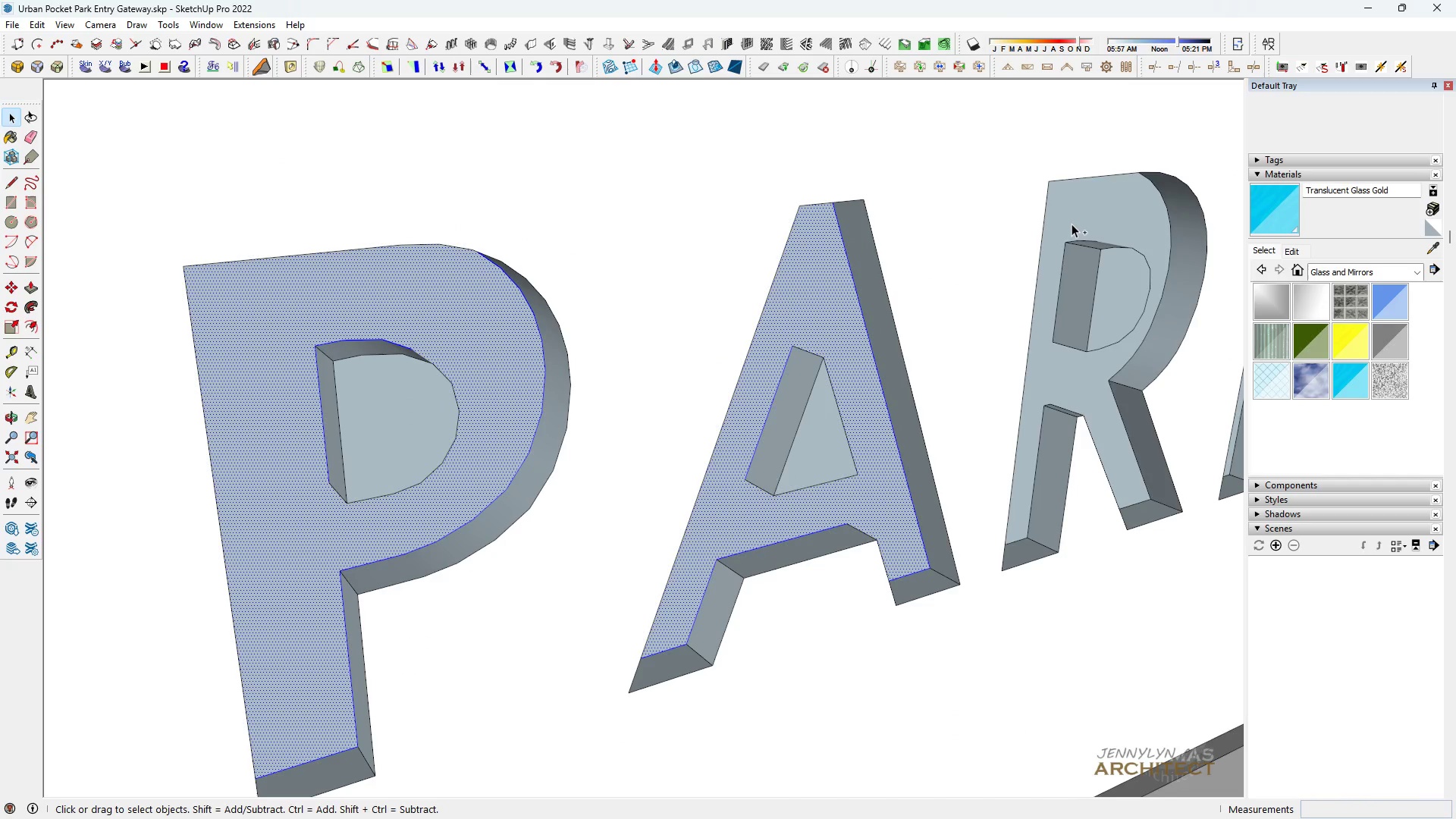 
hold_key(key=ControlLeft, duration=0.39)
left_click([1072, 224])
 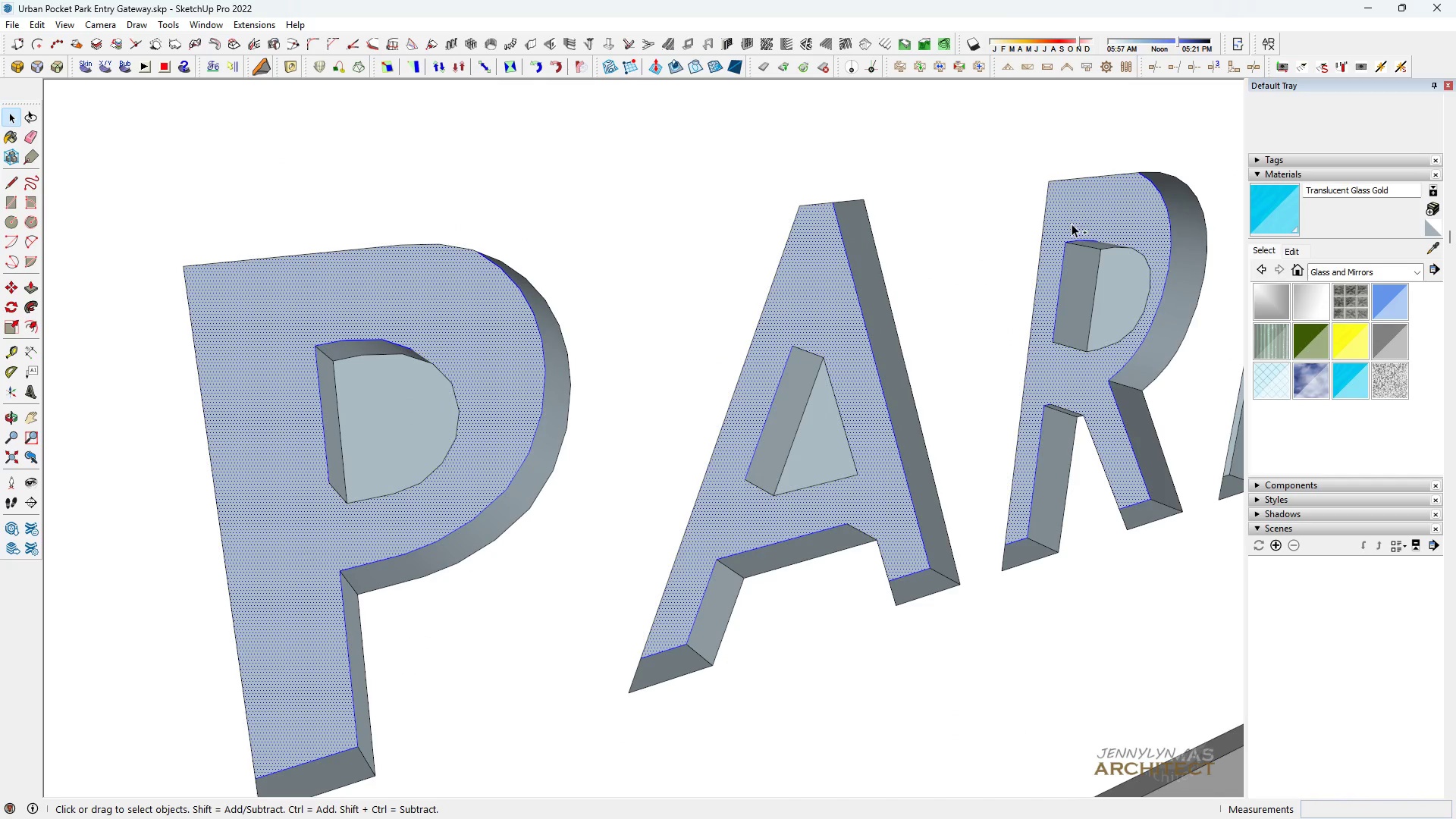 
double_click([1072, 224])
 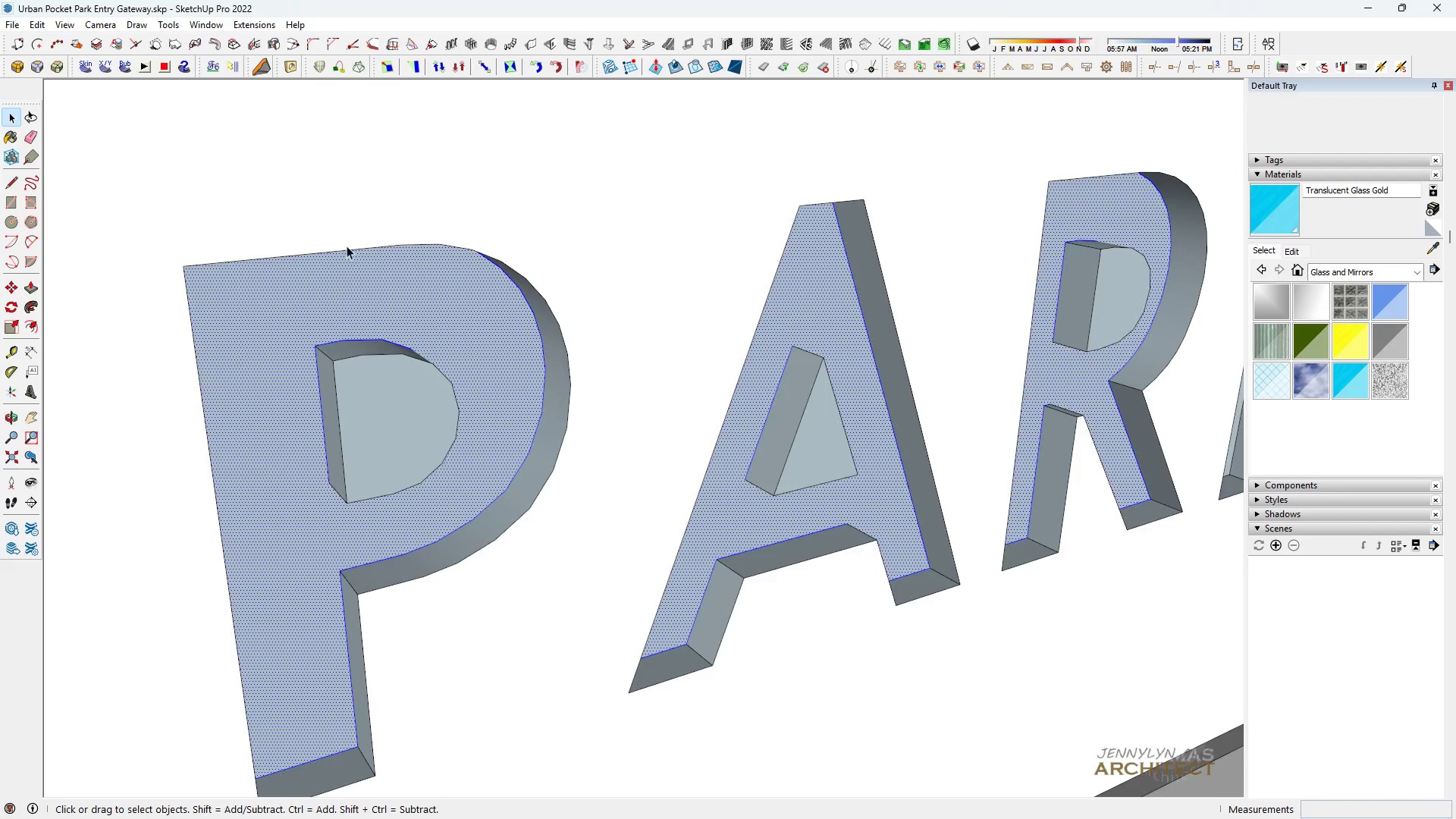 
scroll: coordinate [327, 245], scroll_direction: down, amount: 8.0
 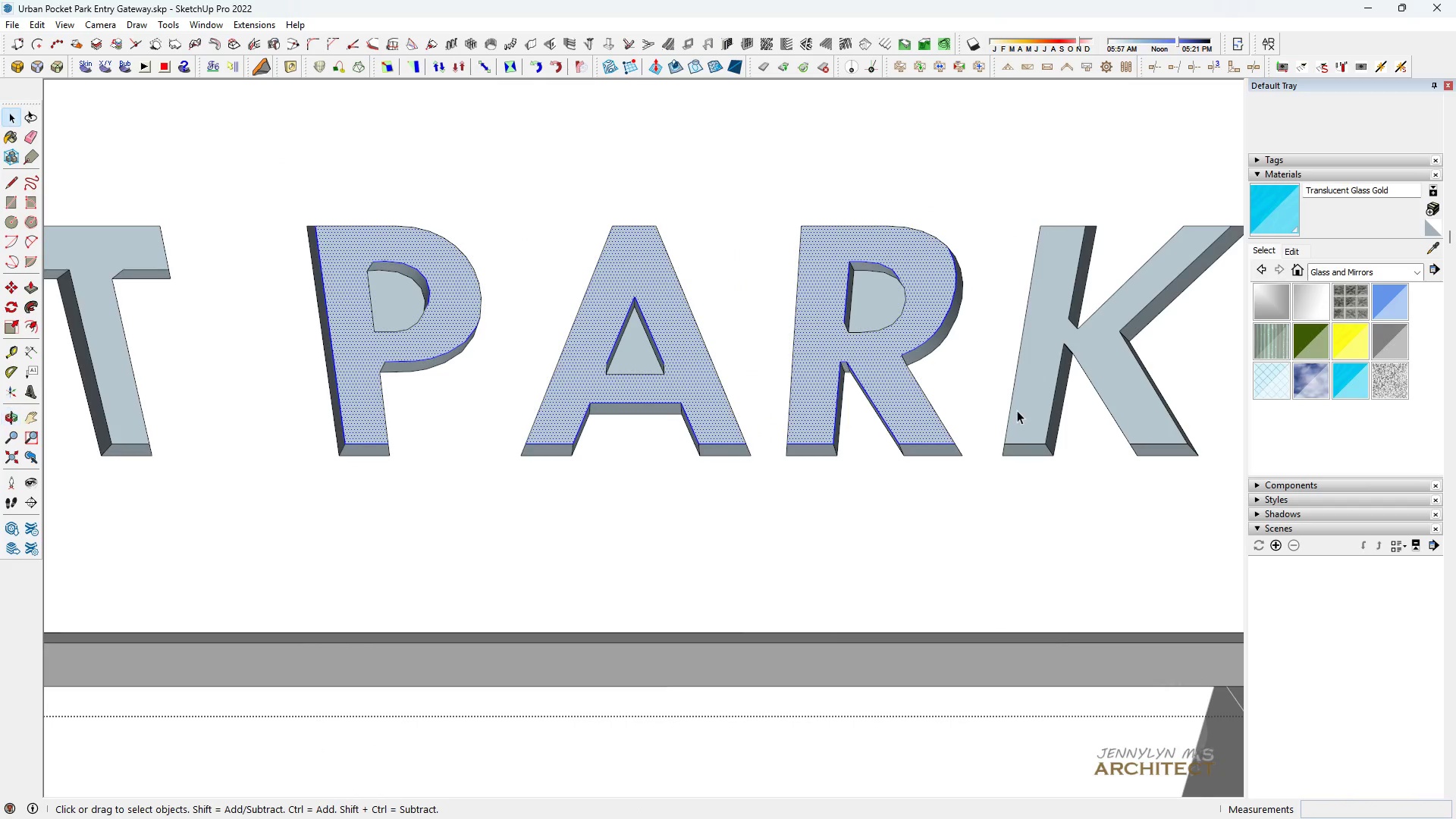 
key(Space)
 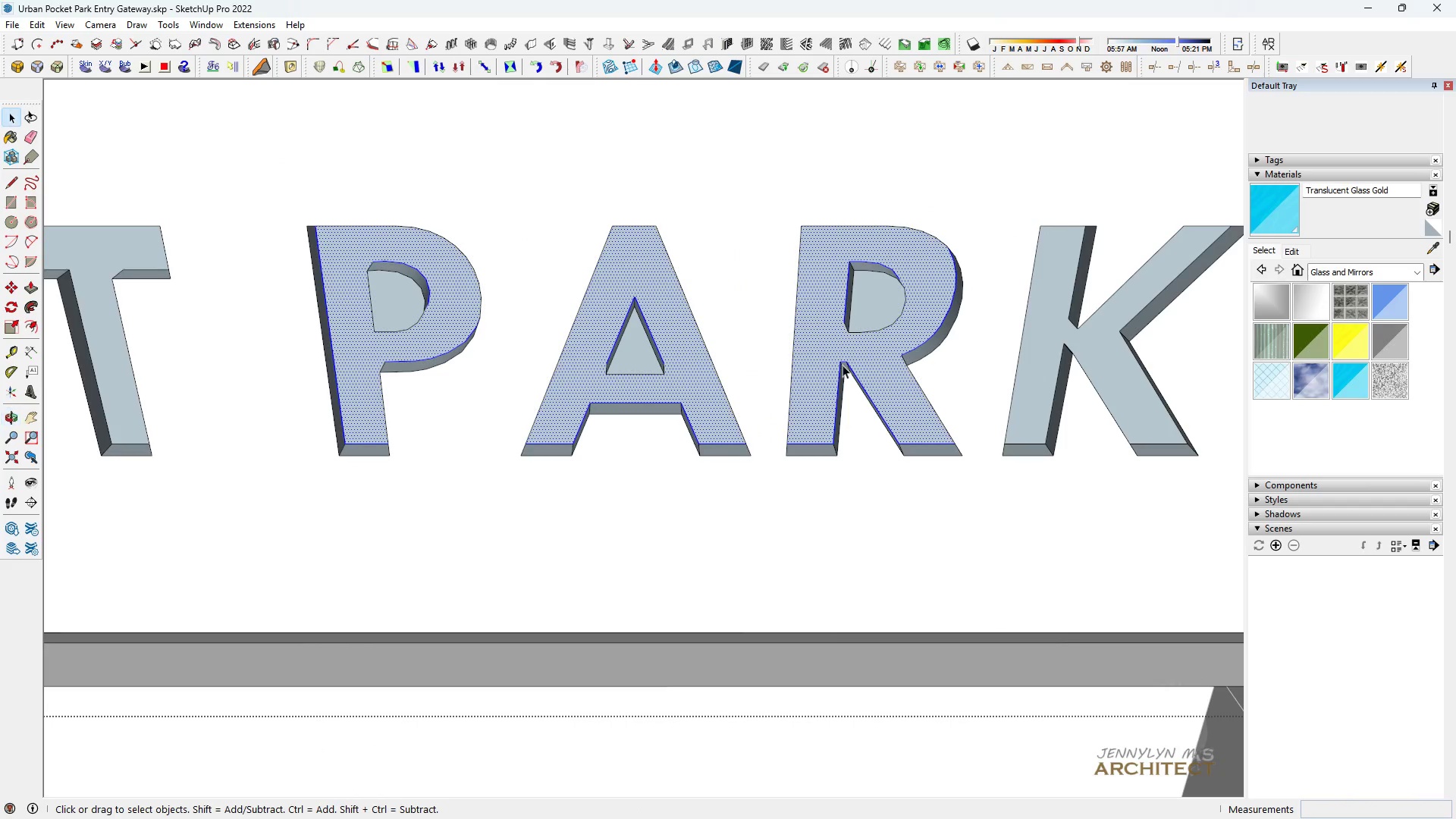 
scroll: coordinate [1028, 367], scroll_direction: up, amount: 4.0
 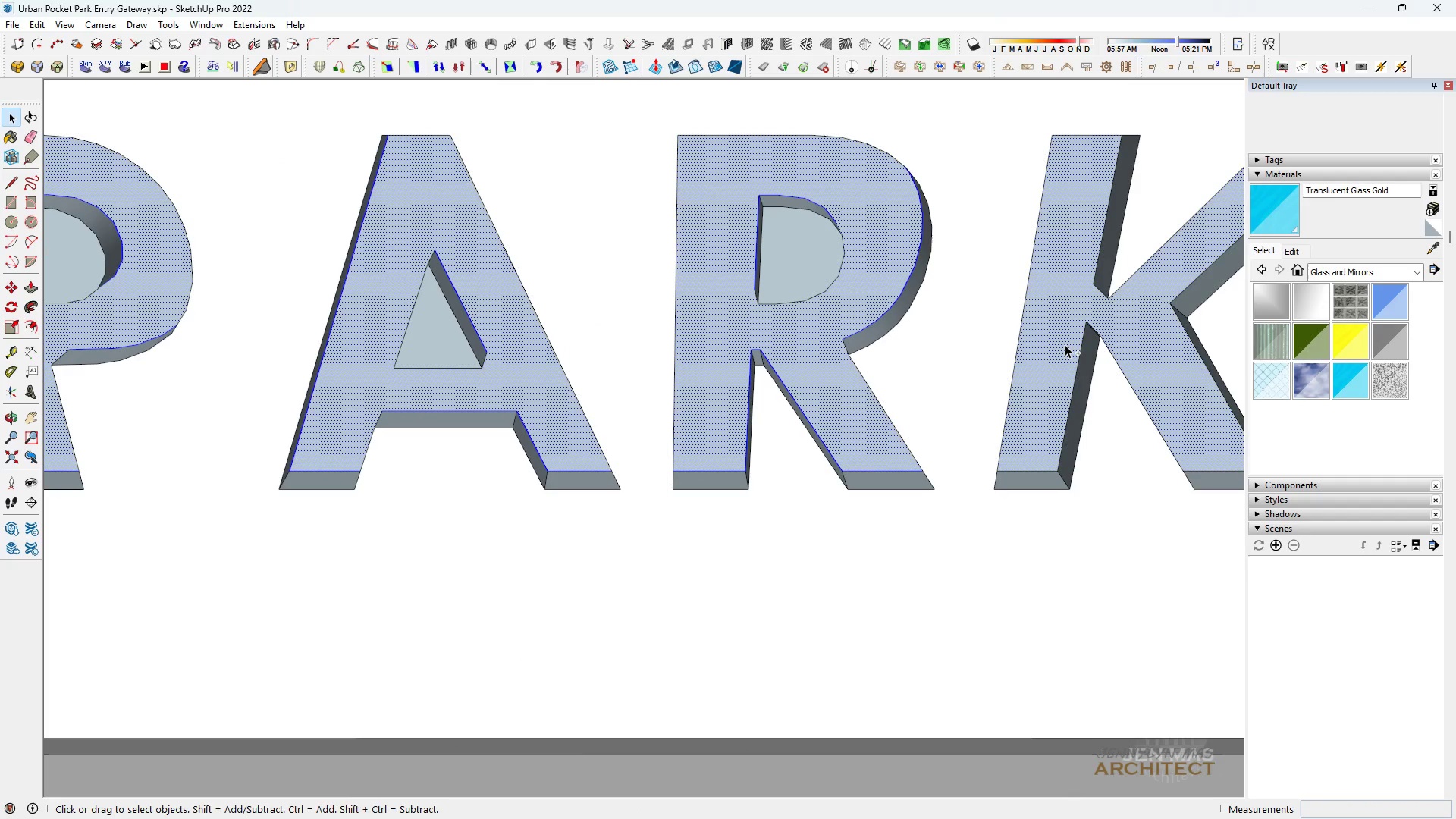 
hold_key(key=ControlLeft, duration=1.16)
left_click([1065, 344])
 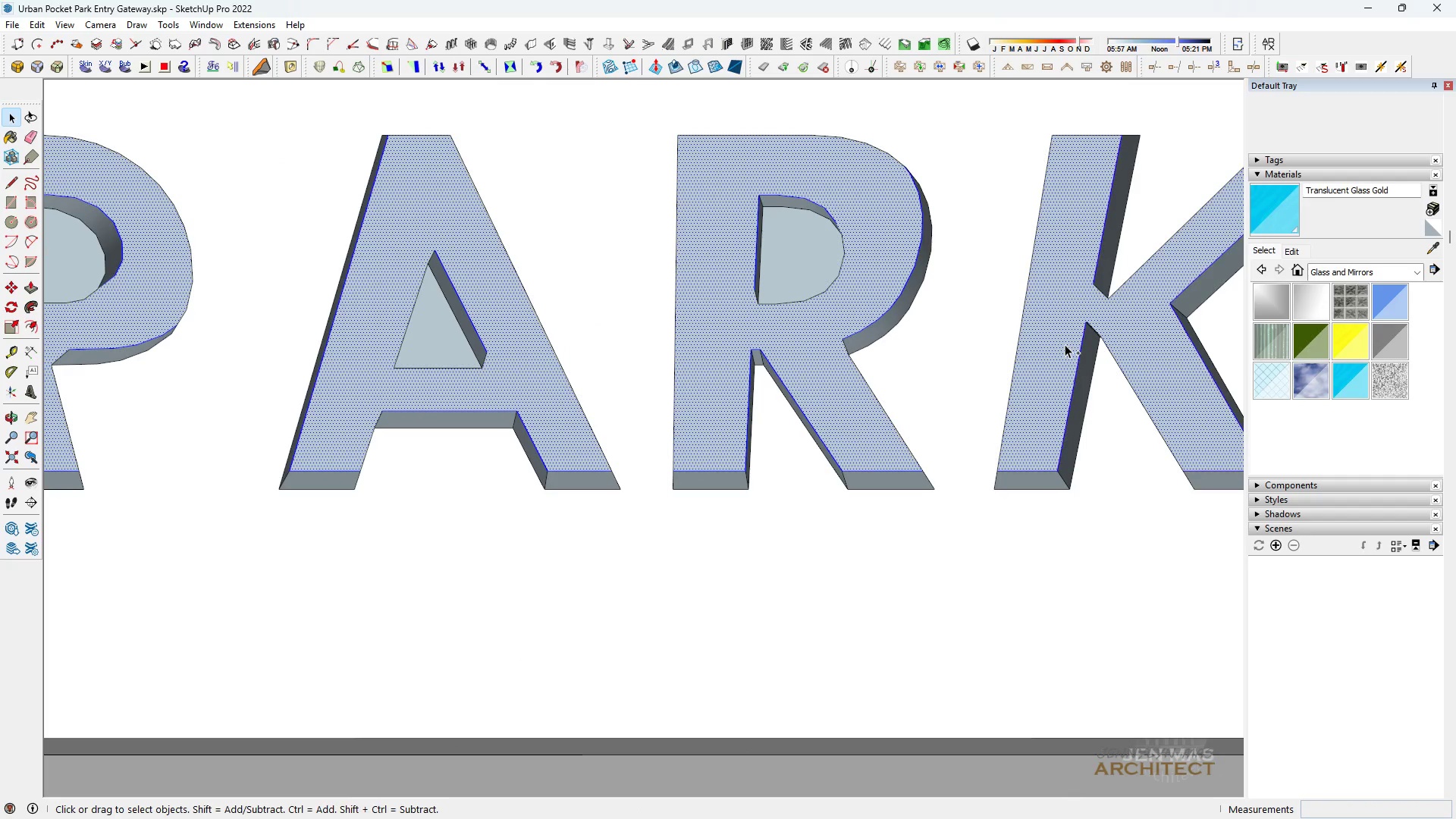 
double_click([1065, 344])
 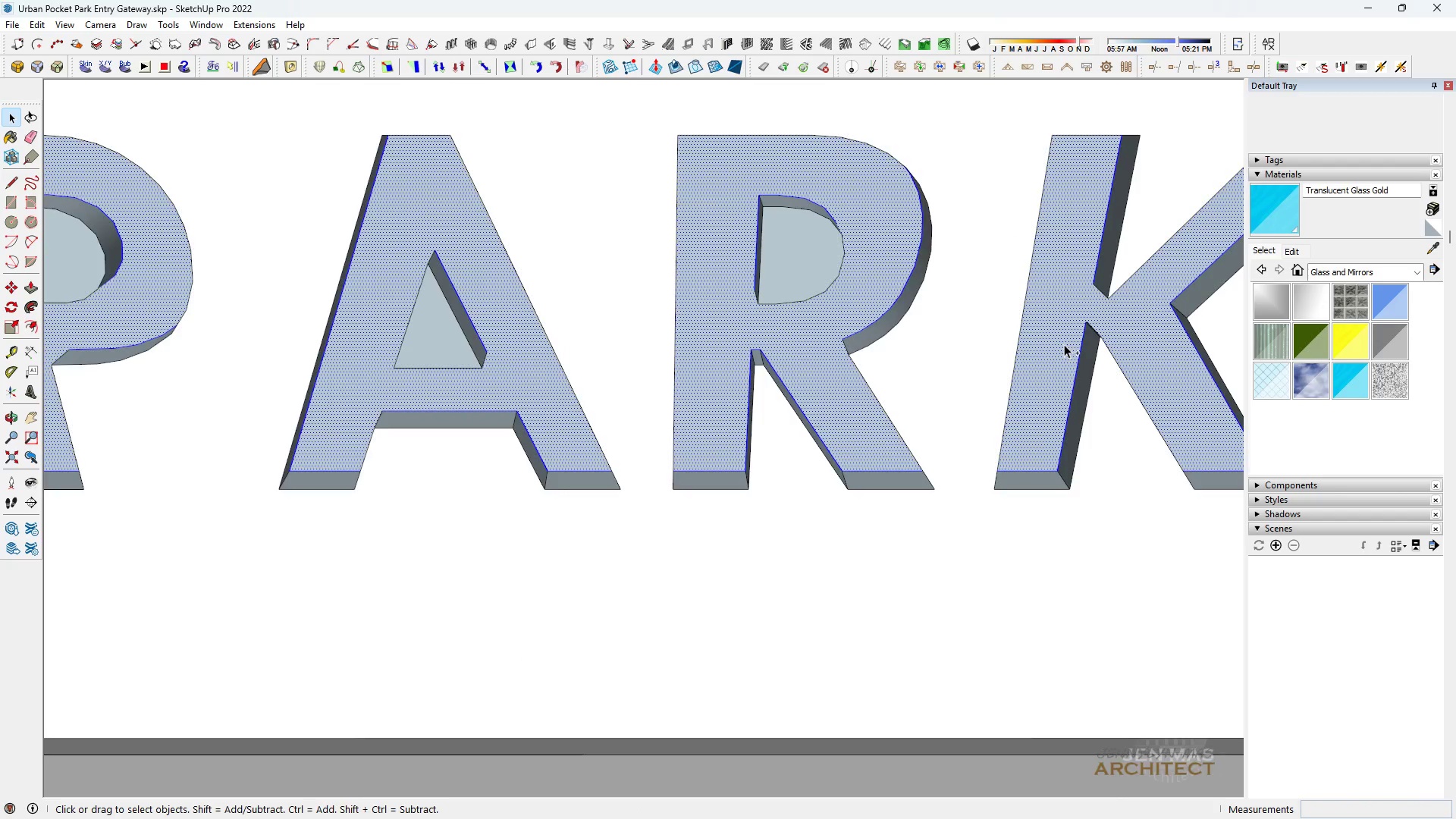 
scroll: coordinate [1031, 335], scroll_direction: down, amount: 8.0
 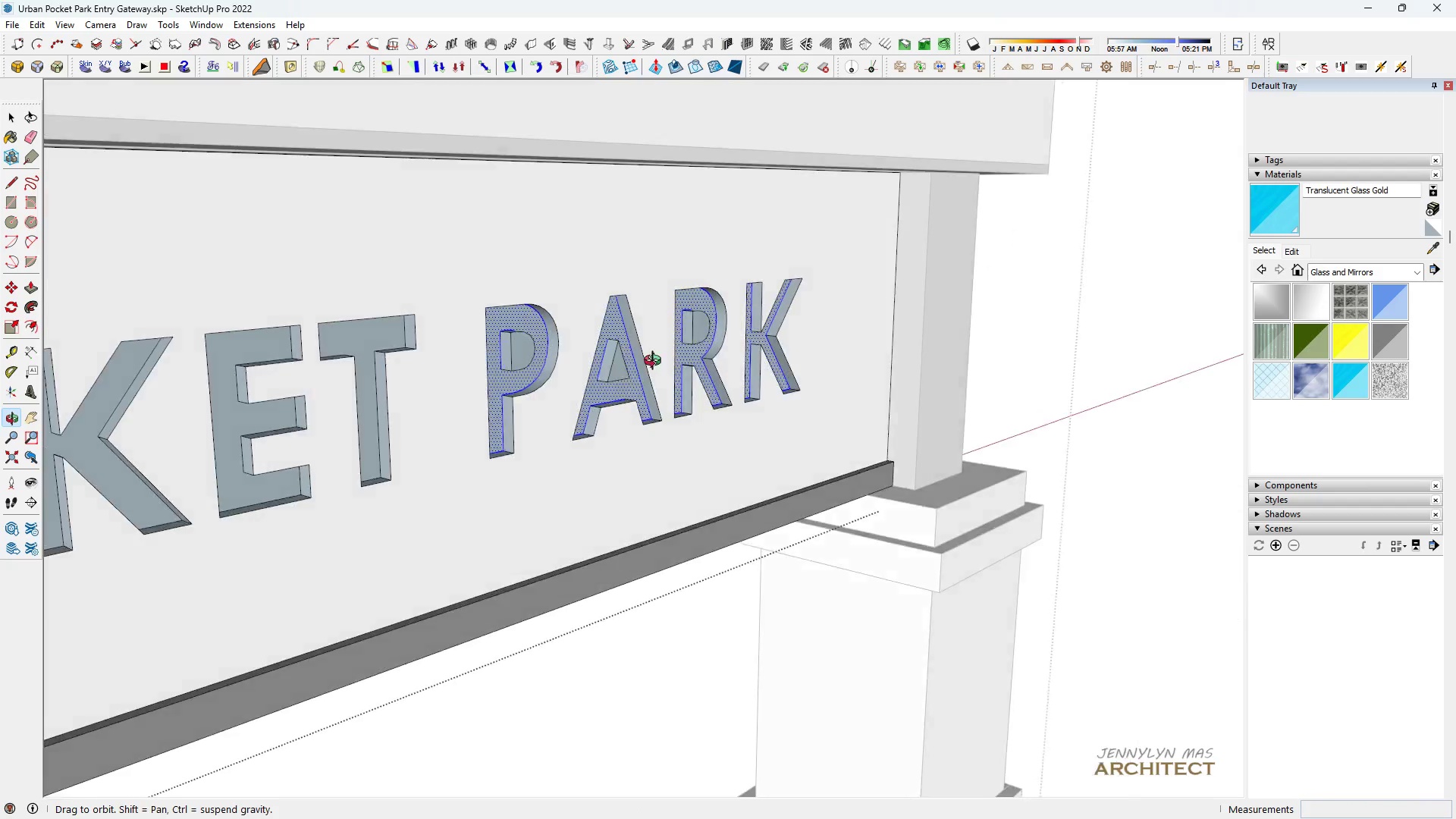 
type( HH )
 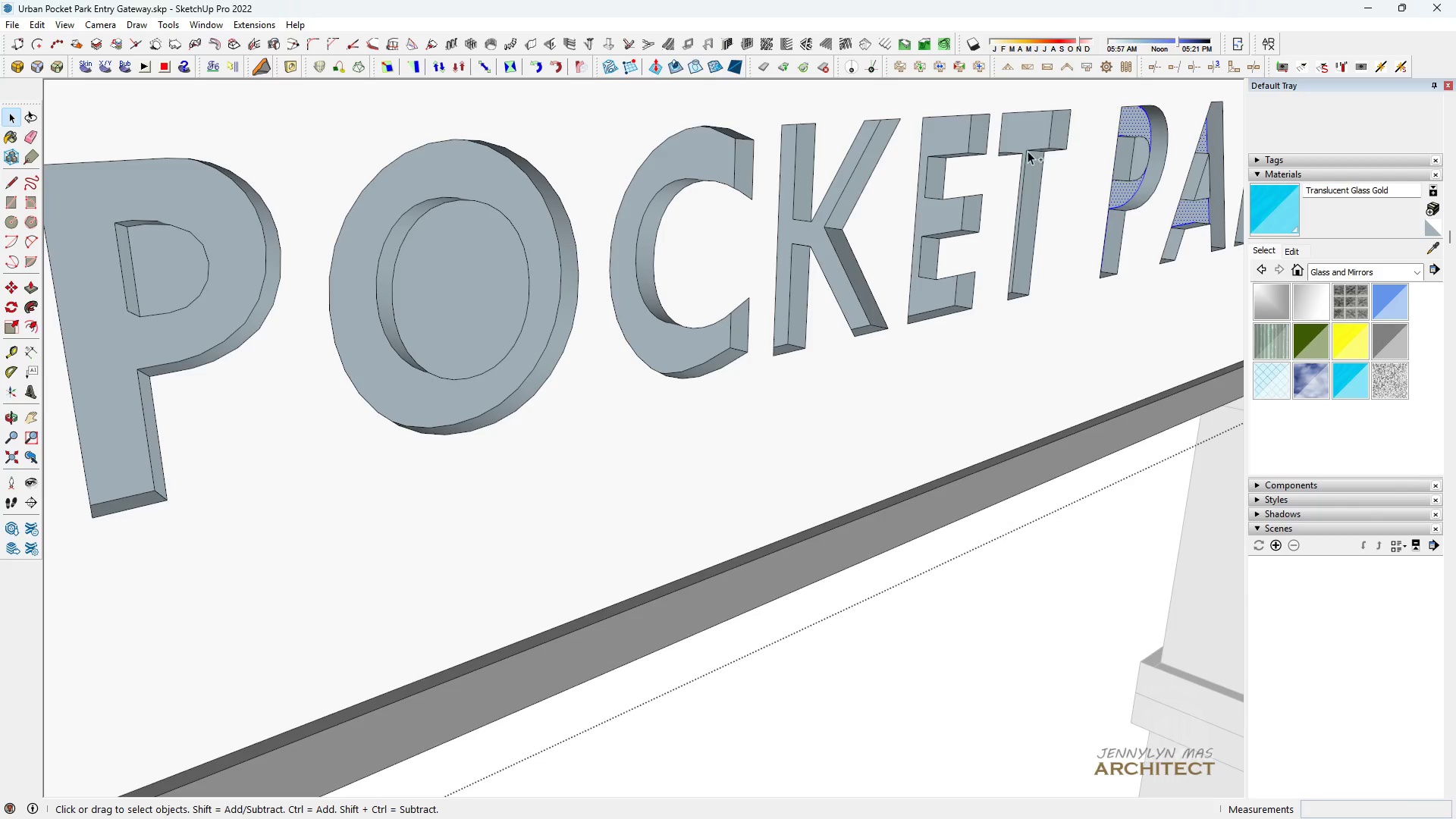 
scroll: coordinate [602, 393], scroll_direction: down, amount: 2.0
 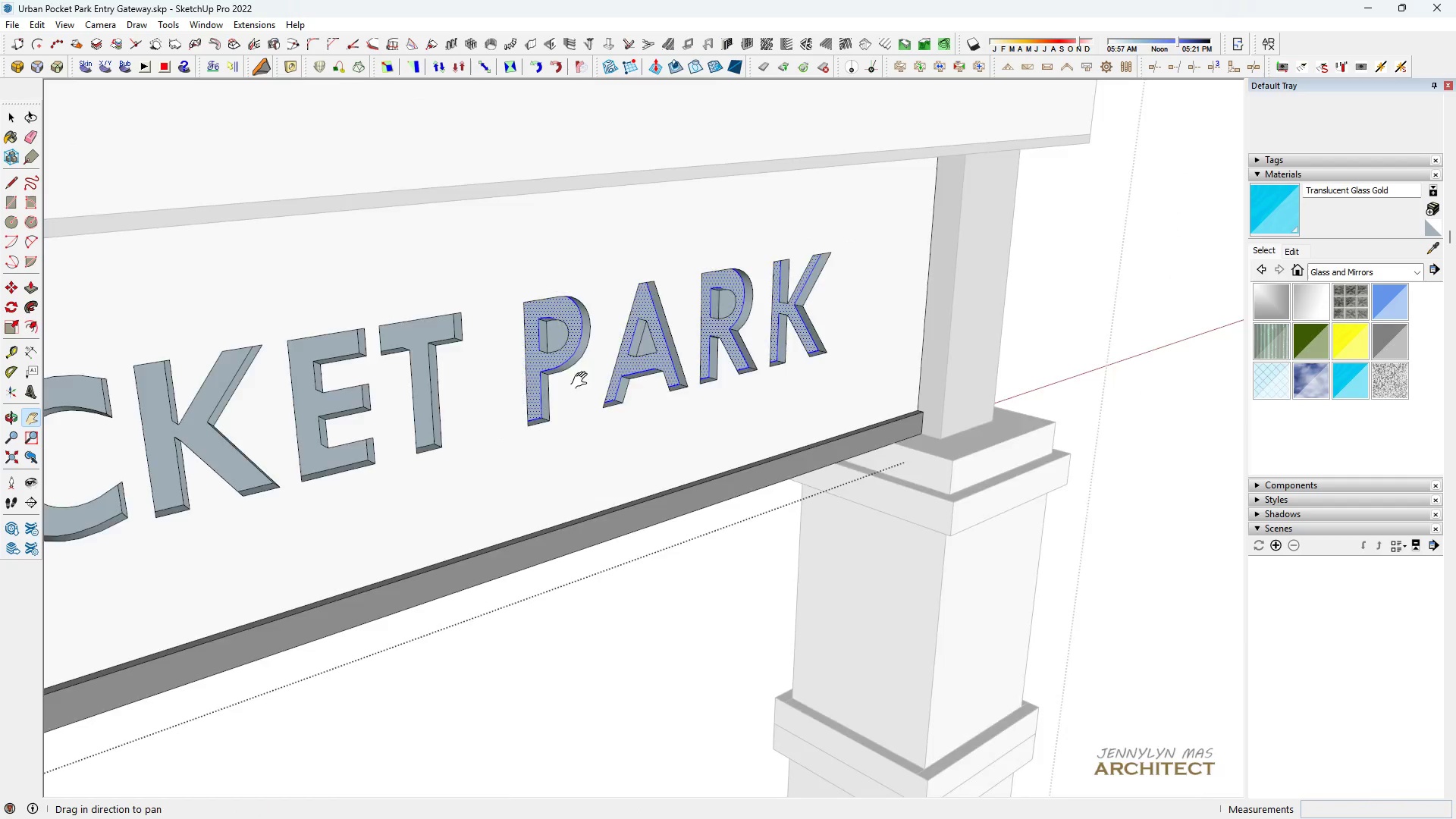 
left_click_drag(start_coordinate=[571, 388], to_coordinate=[1119, 231])
 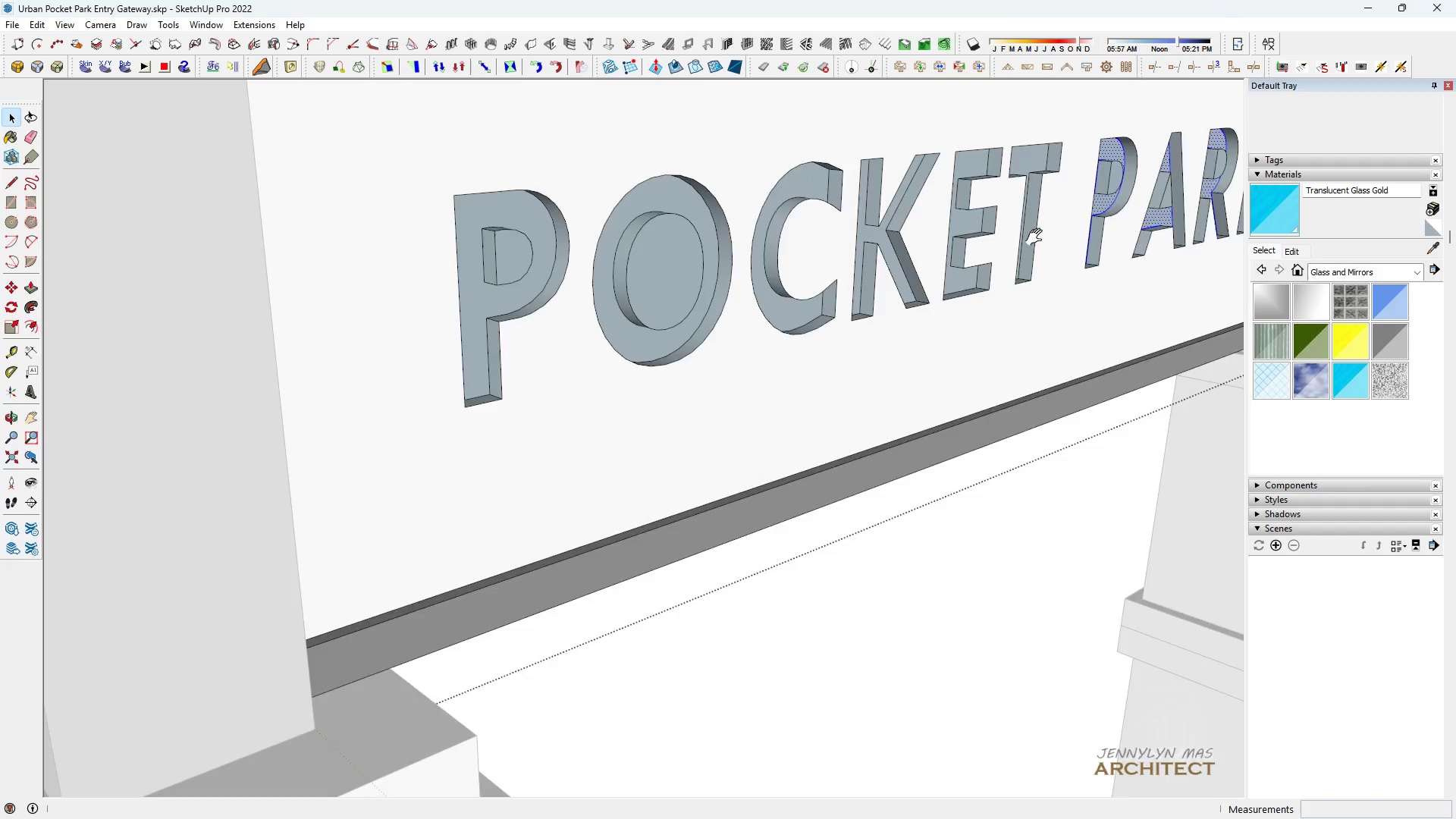 
scroll: coordinate [1037, 237], scroll_direction: up, amount: 3.0
 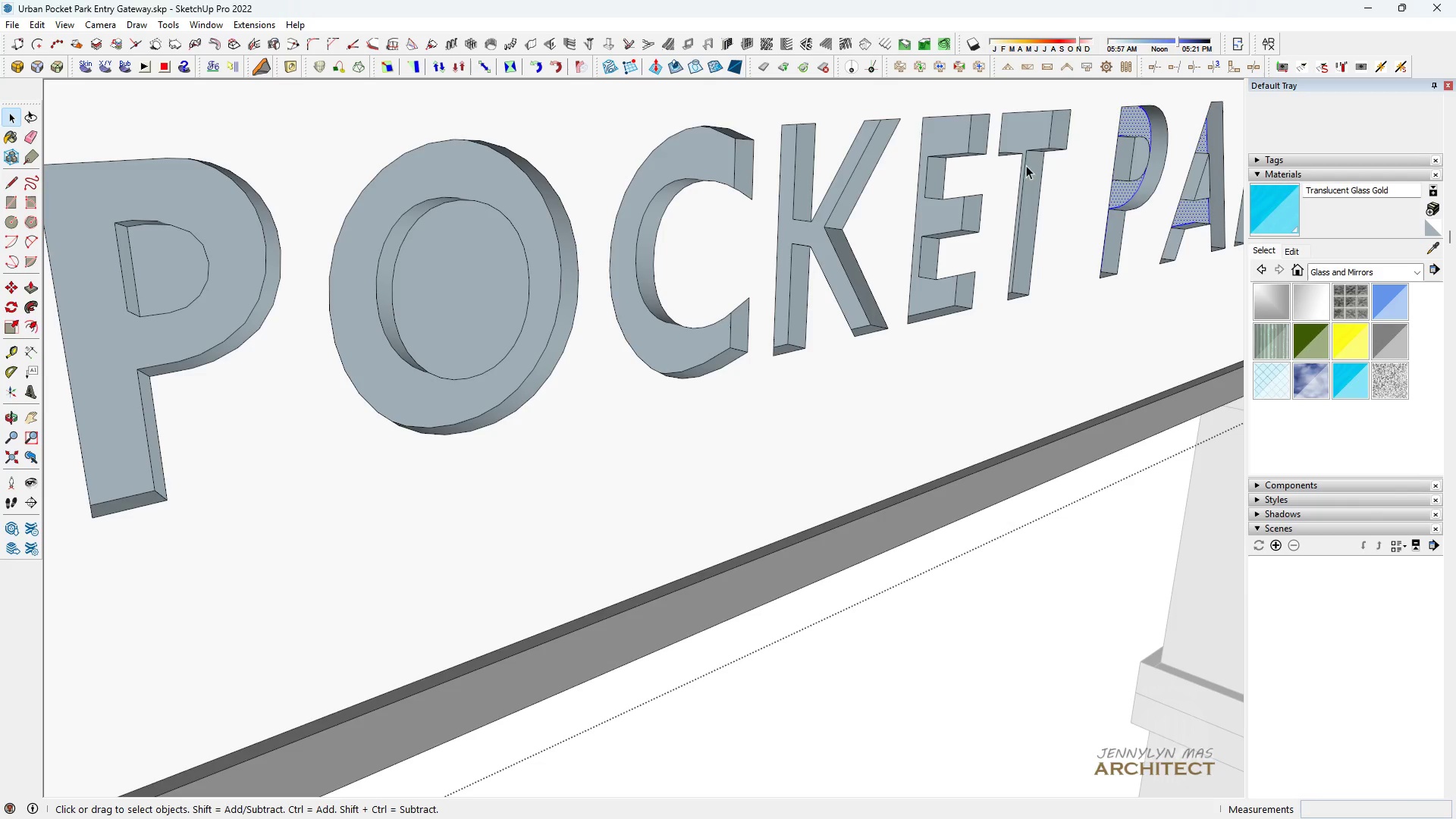 
hold_key(key=ControlLeft, duration=1.54)
left_click([1028, 135])
 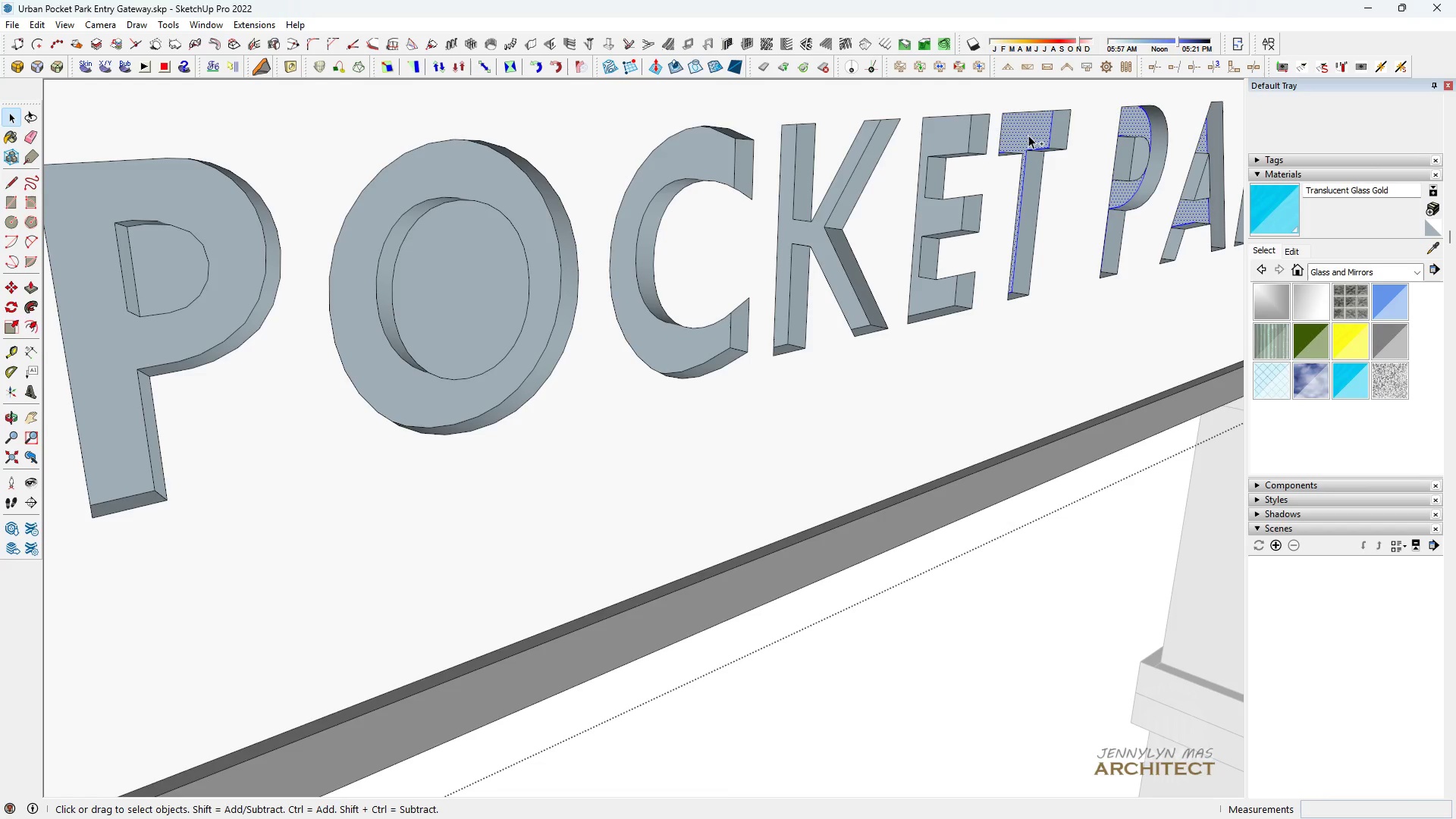 
double_click([1028, 135])
 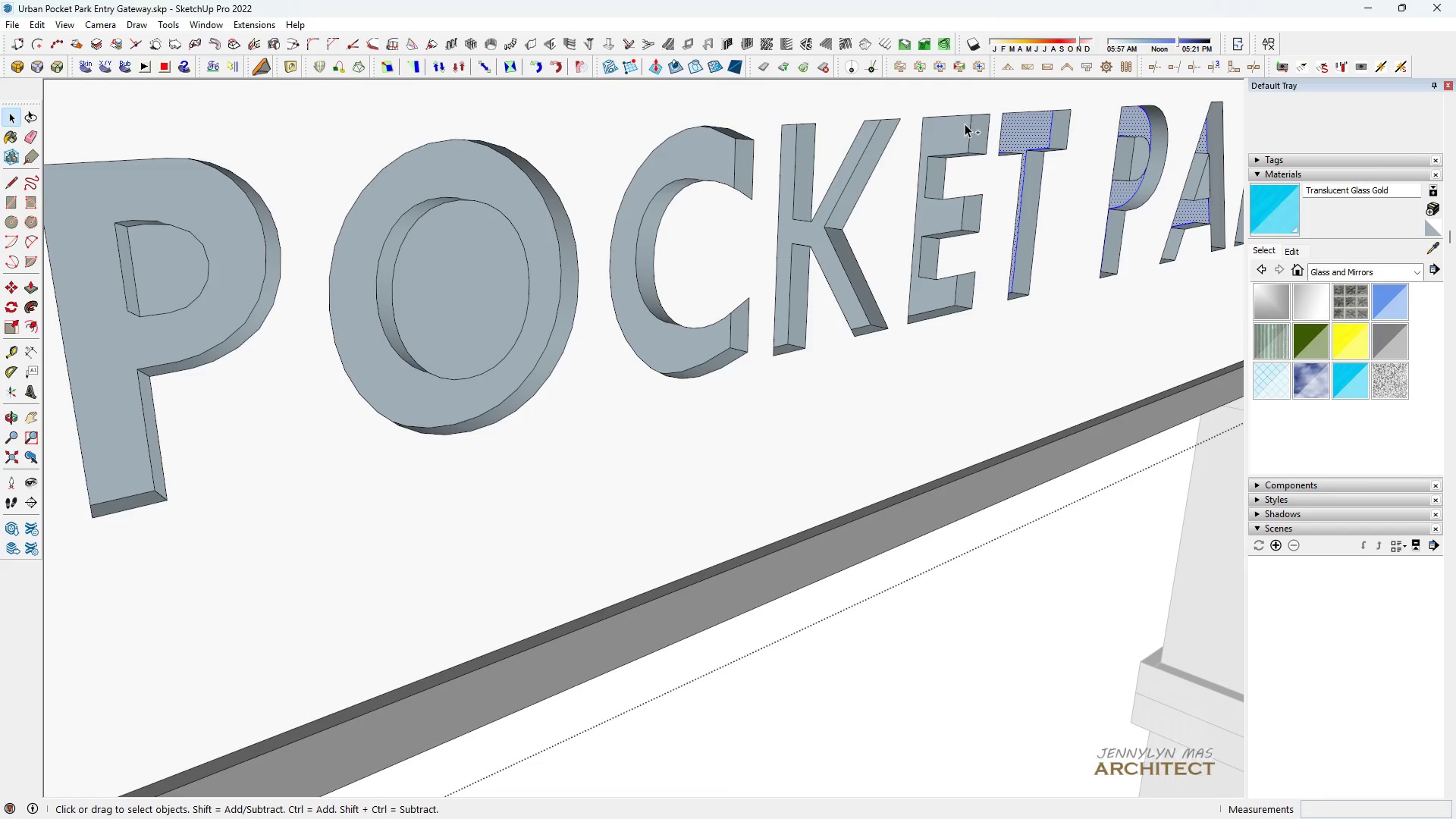 
left_click([965, 124])
 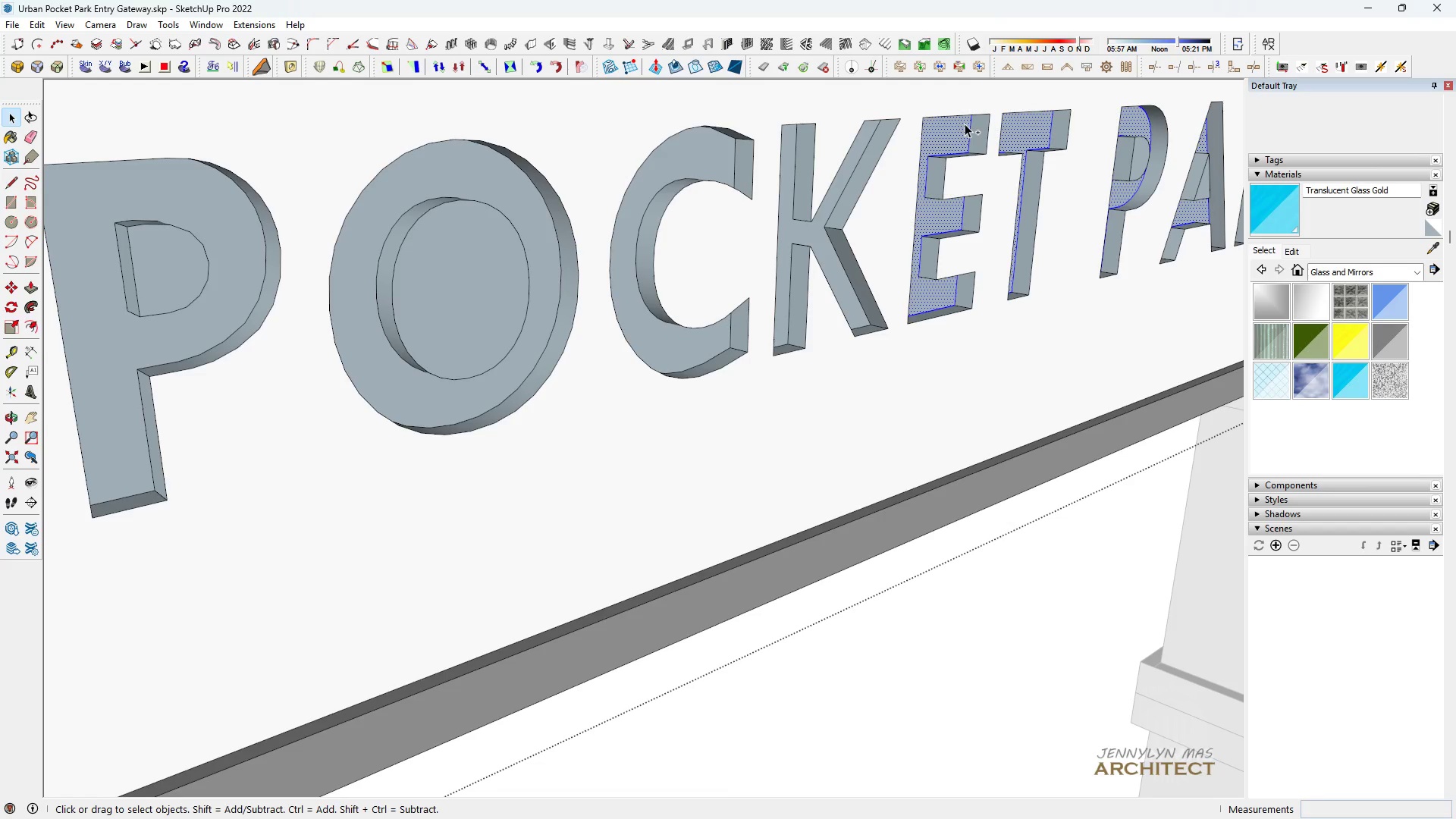 
double_click([965, 124])
 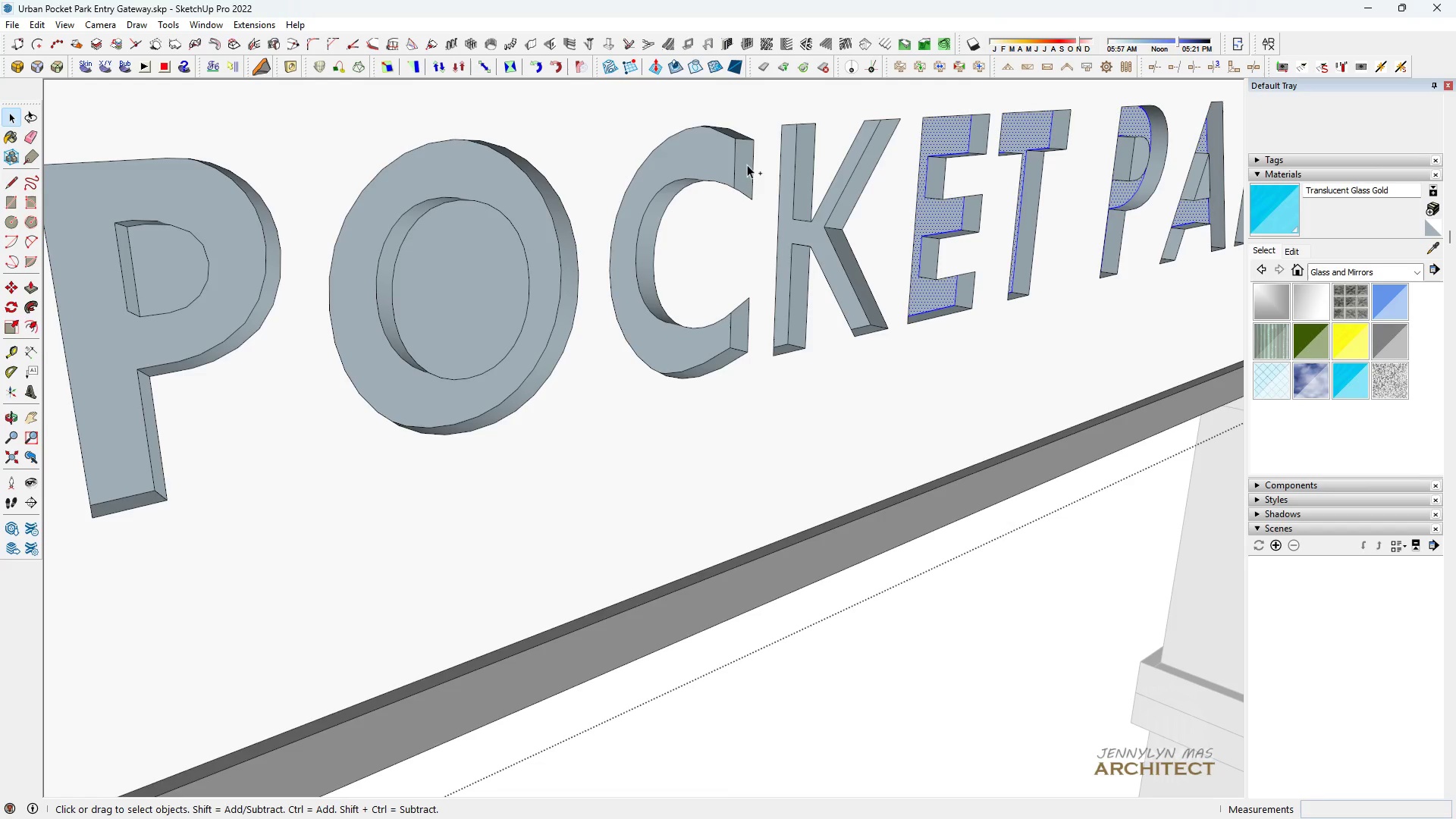 
hold_key(key=ControlLeft, duration=1.52)
scroll: coordinate [804, 237], scroll_direction: up, amount: 9.0
 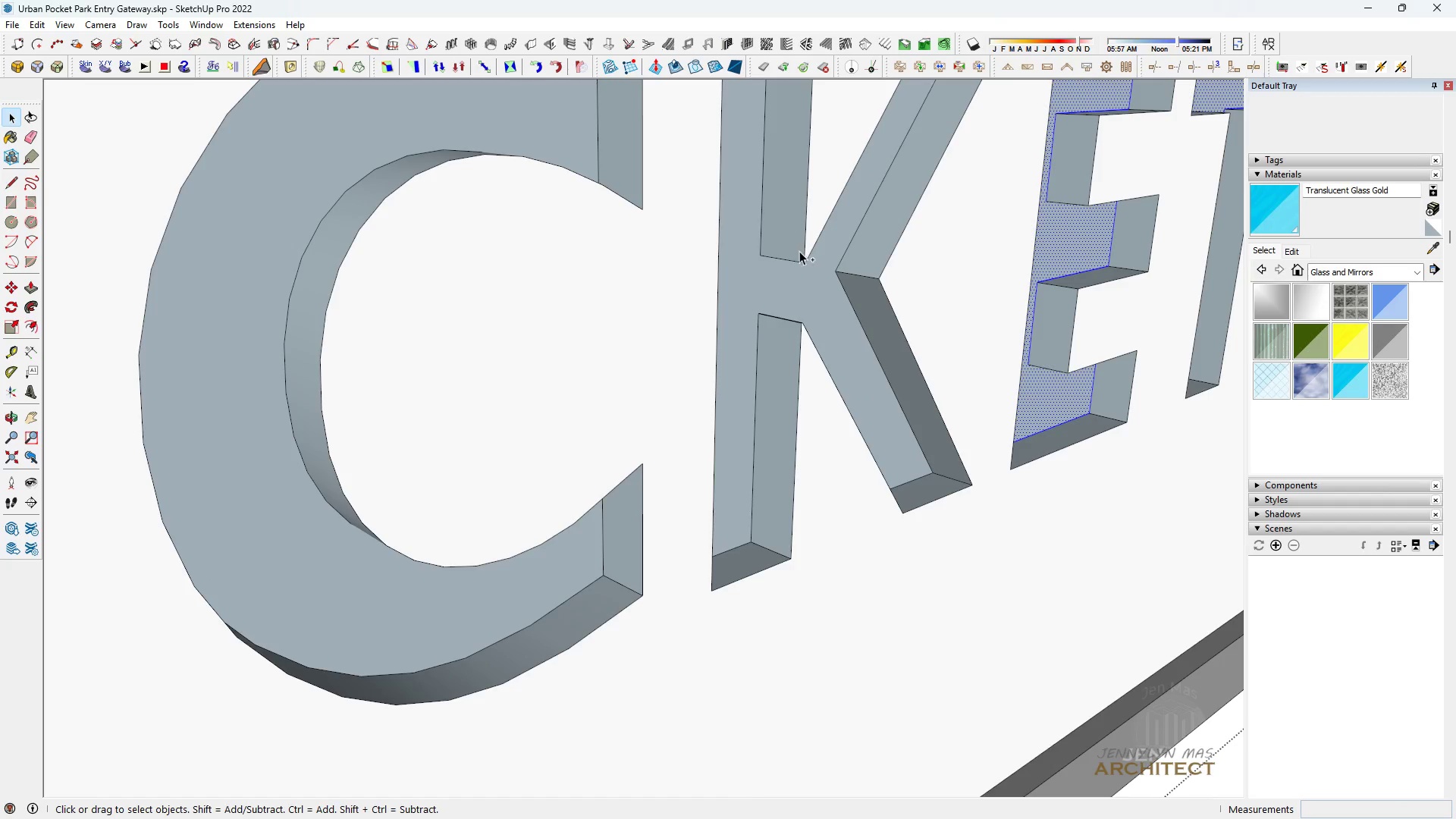 
hold_key(key=ControlLeft, duration=1.52)
left_click([752, 296])
 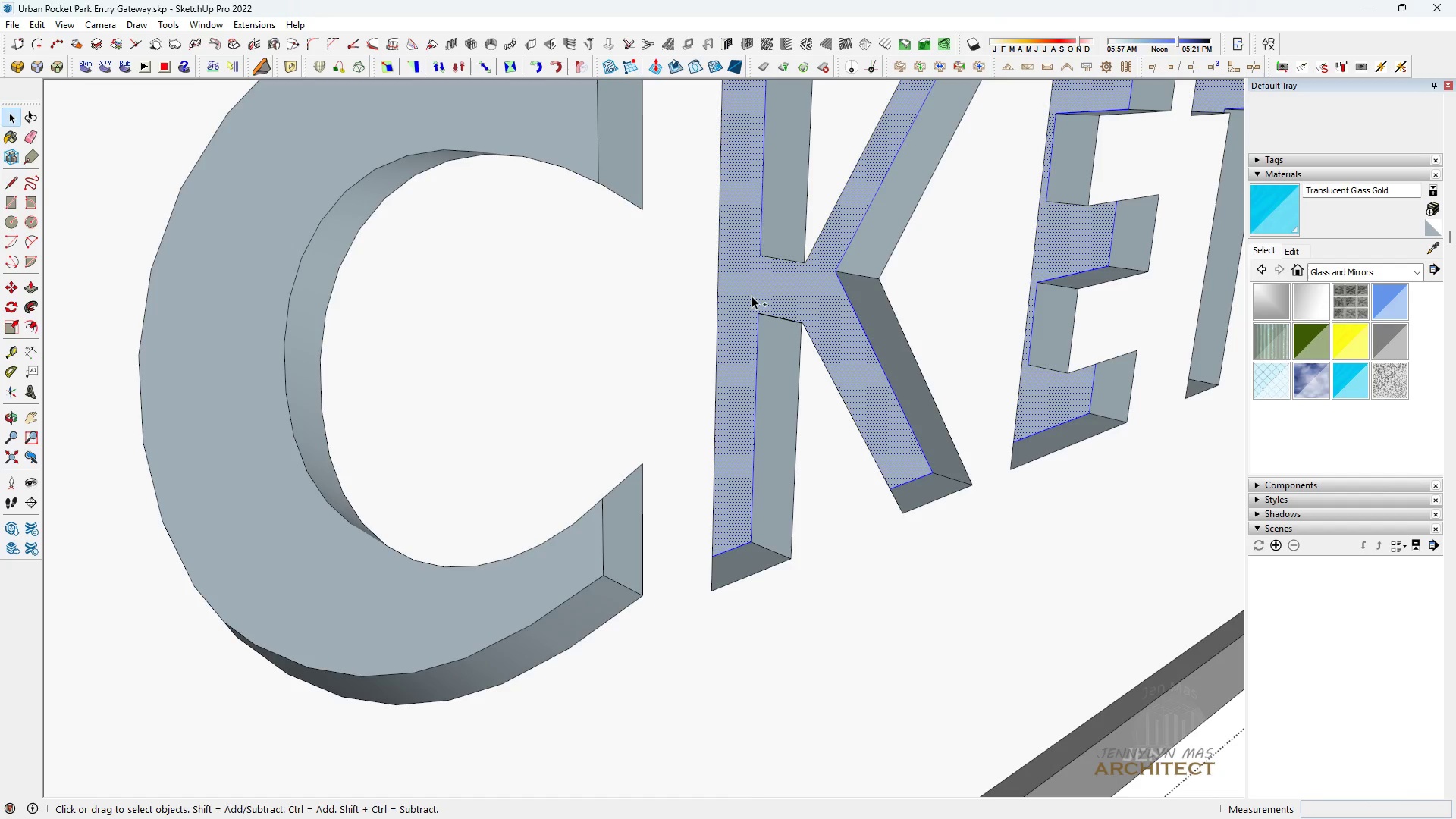 
double_click([752, 296])
 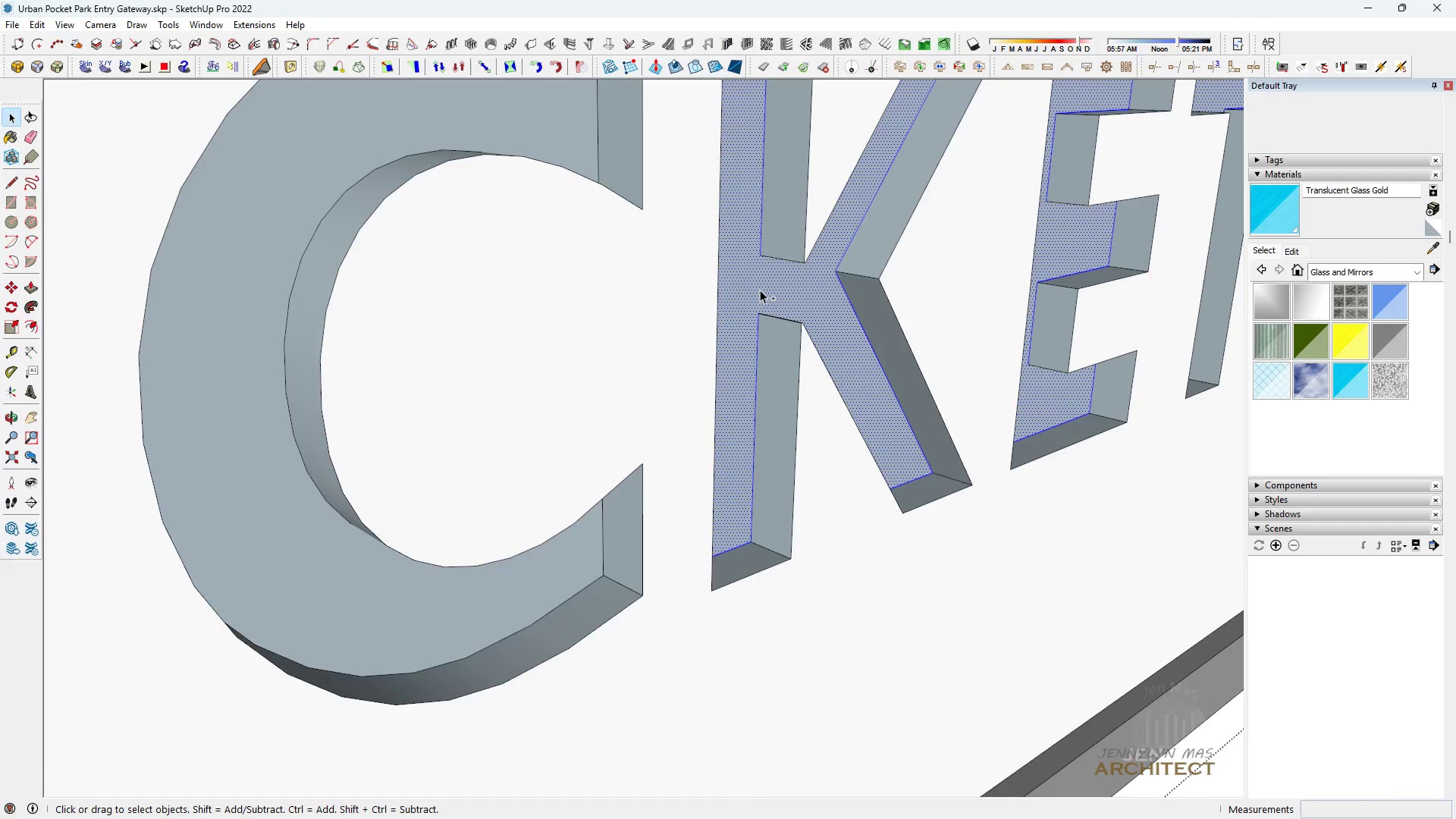 
key(Control+ControlLeft)
 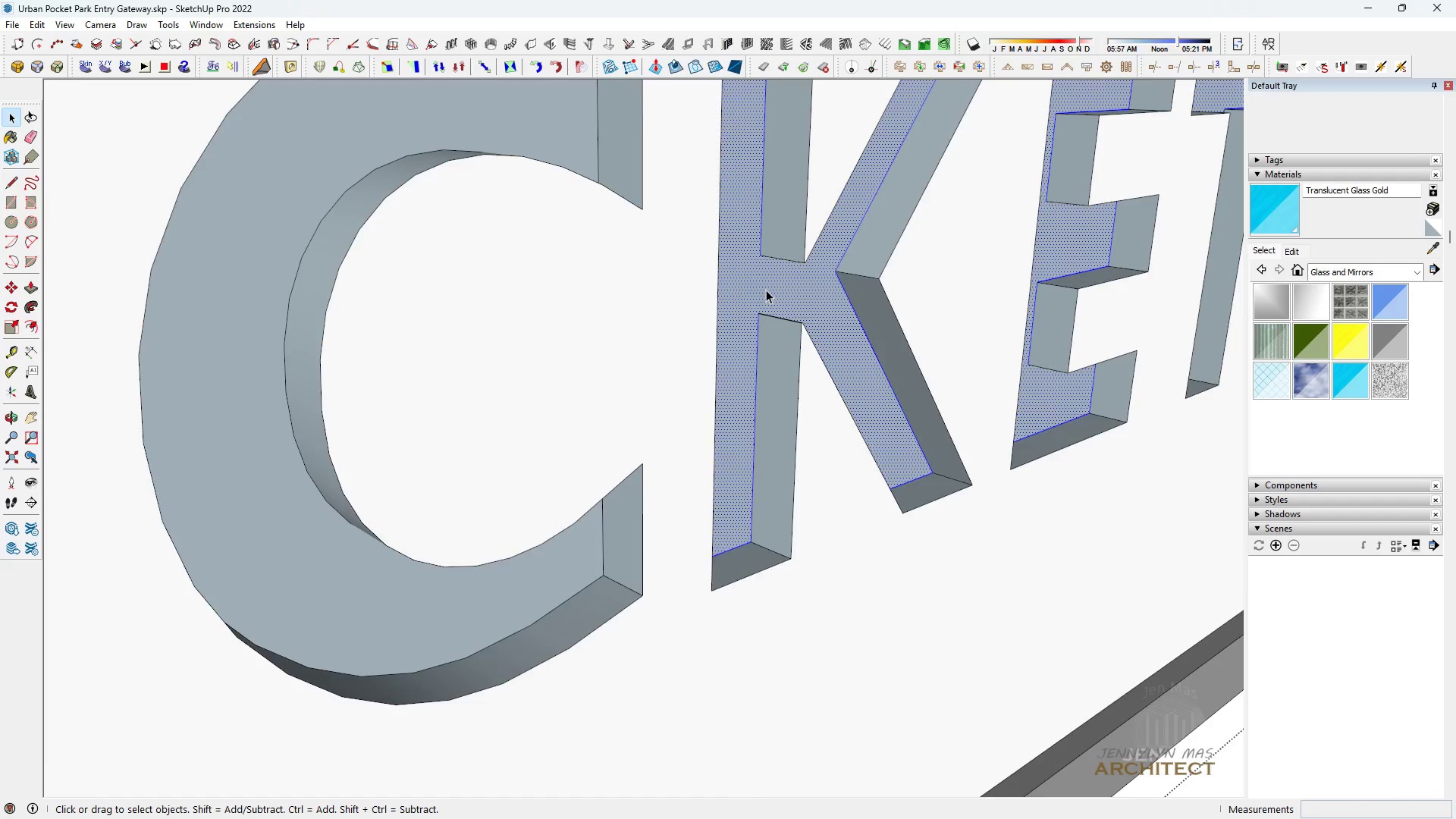 
key(Control+ControlLeft)
 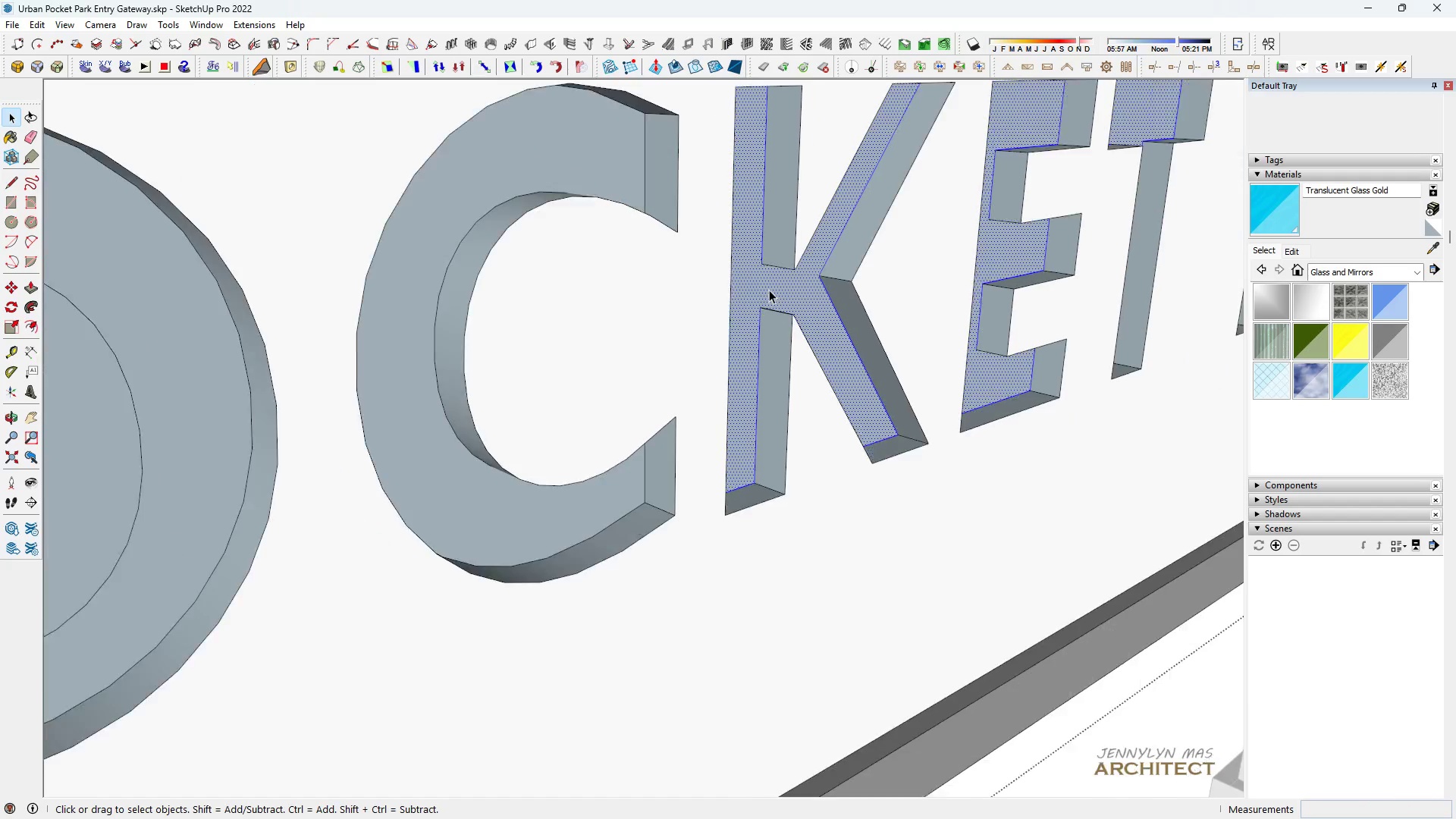 
scroll: coordinate [769, 290], scroll_direction: down, amount: 4.0
 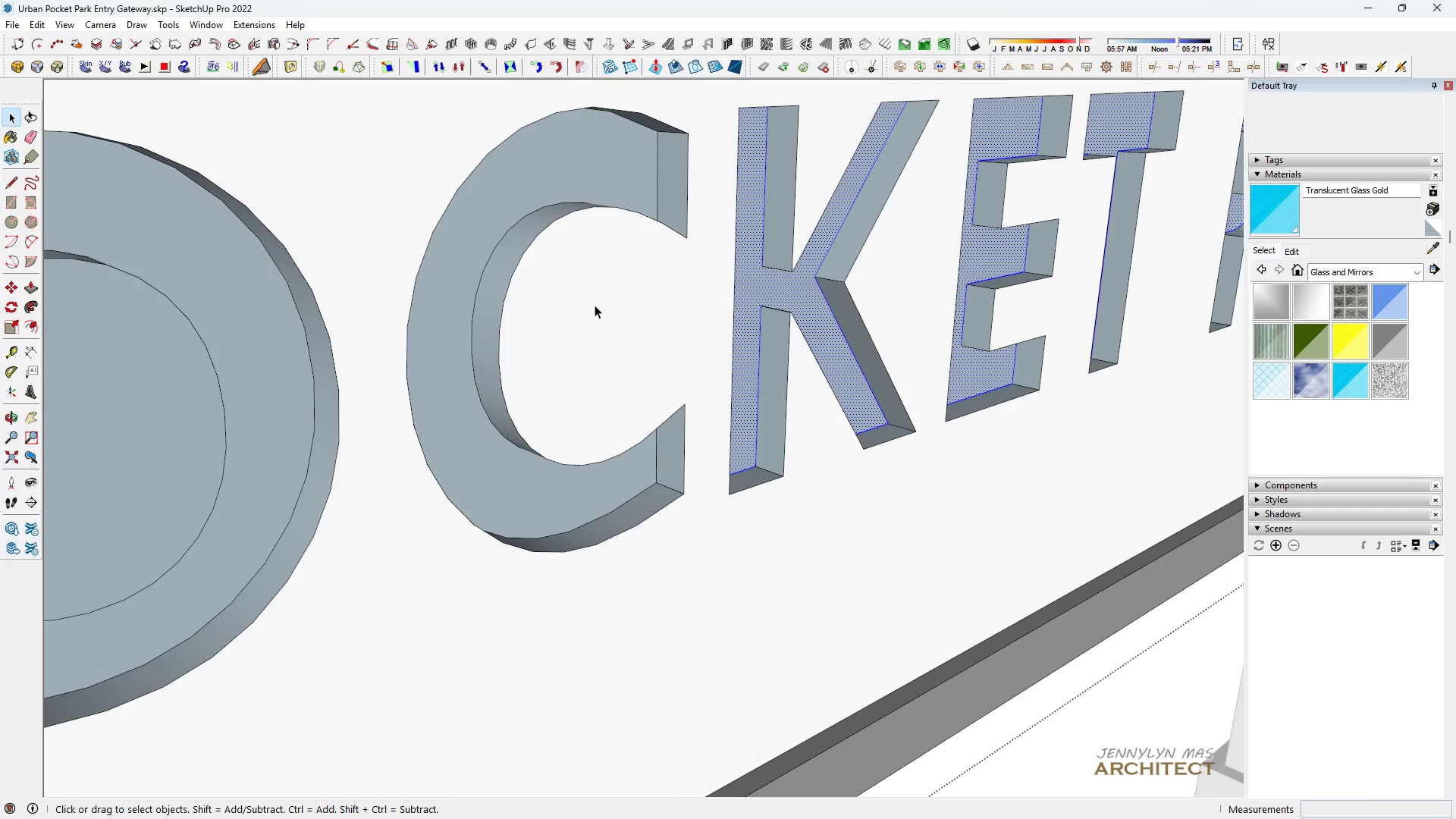 
hold_key(key=ControlLeft, duration=0.73)
left_click([576, 188])
 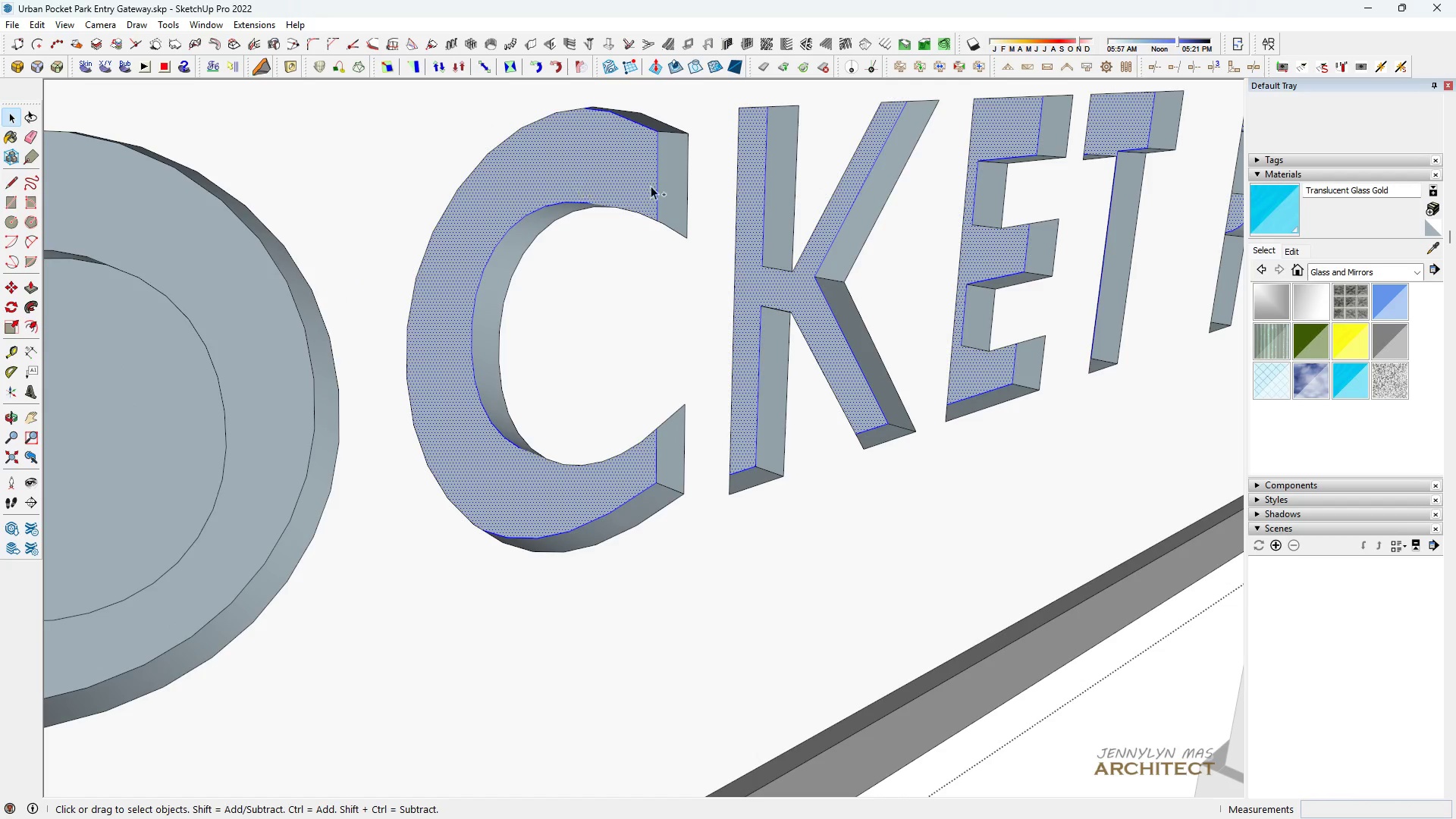 
double_click([576, 188])
 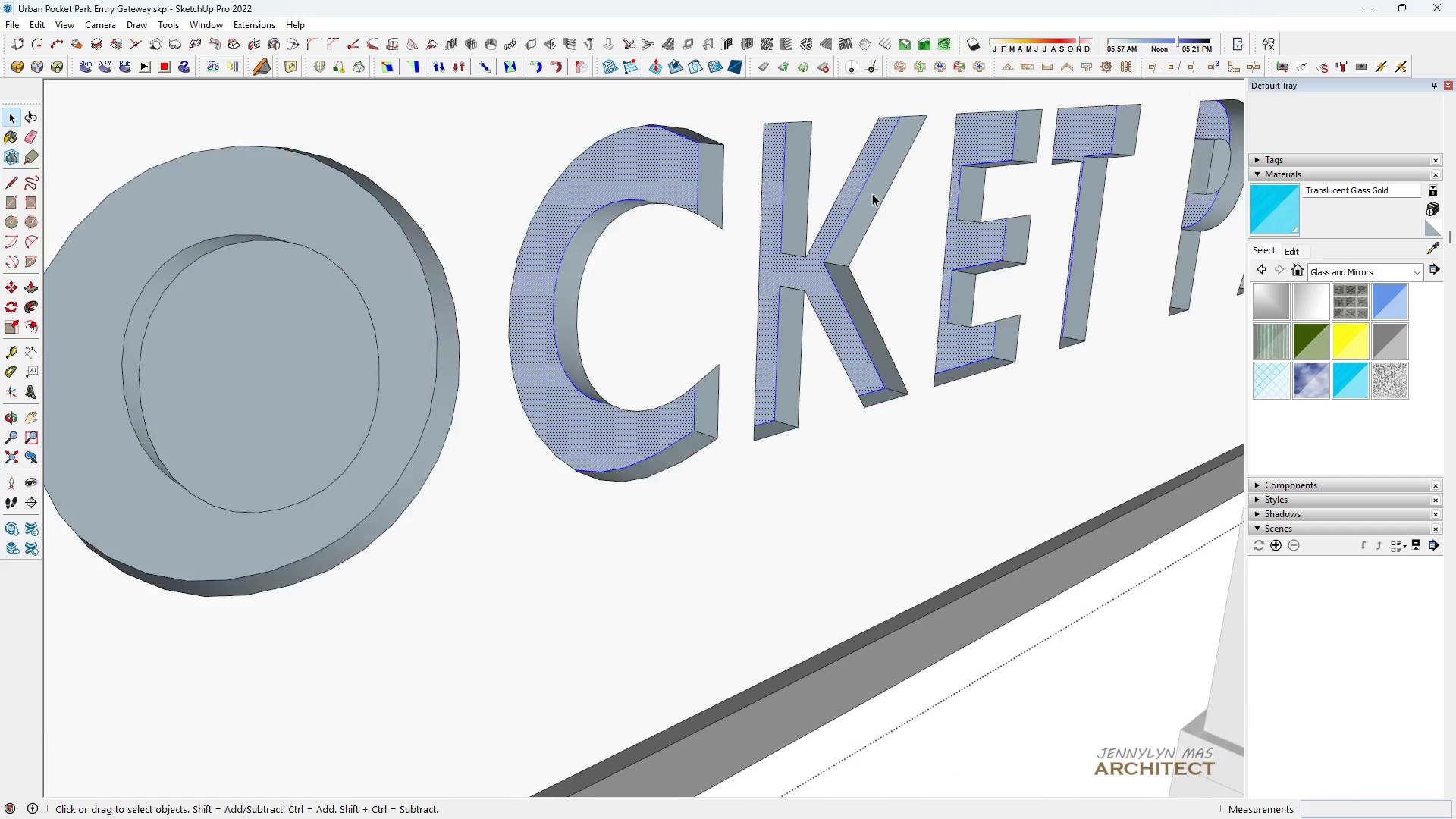 
scroll: coordinate [777, 237], scroll_direction: down, amount: 5.0
 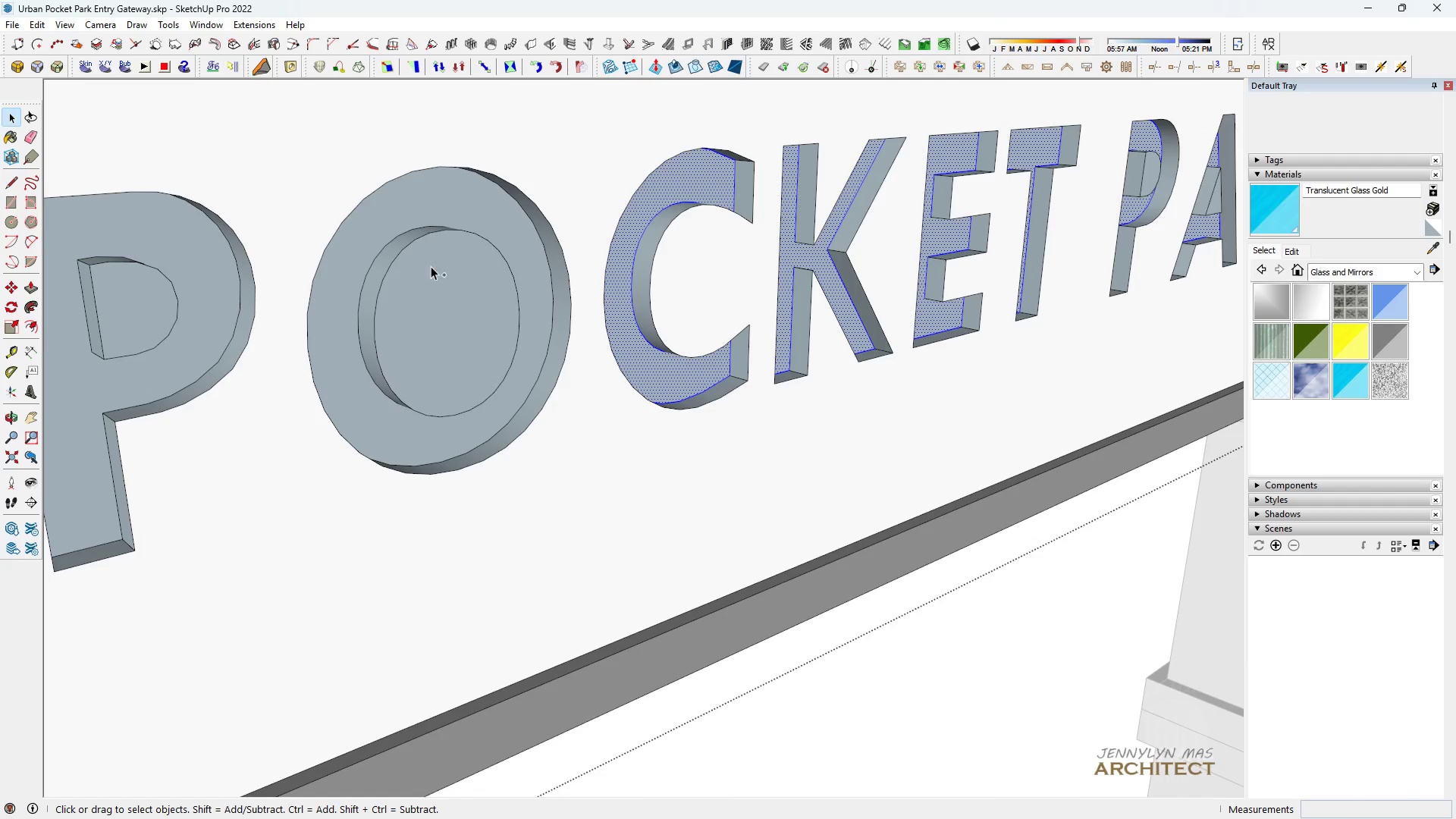 
hold_key(key=ControlLeft, duration=0.96)
left_click([457, 209])
 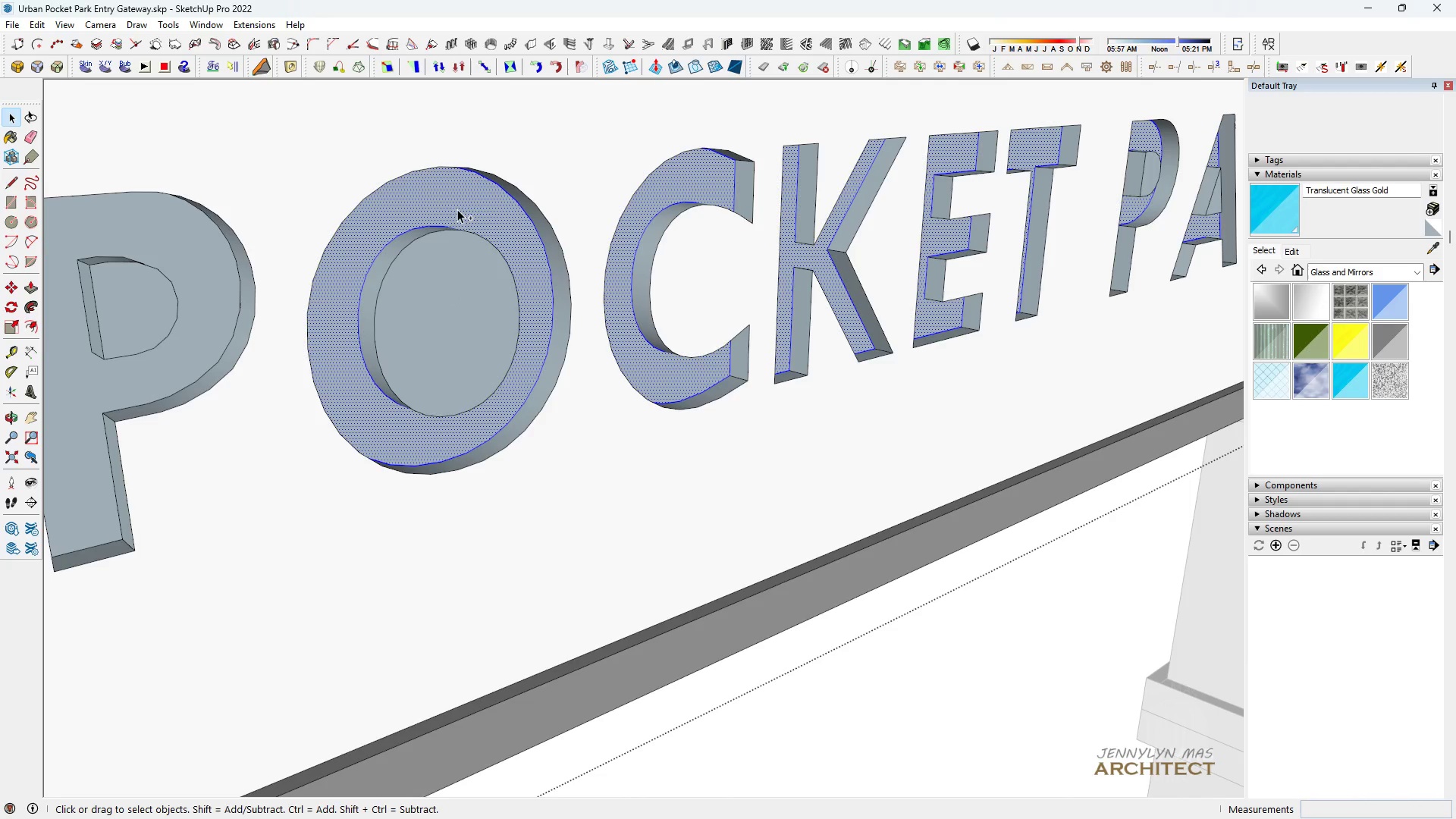 
double_click([457, 209])
 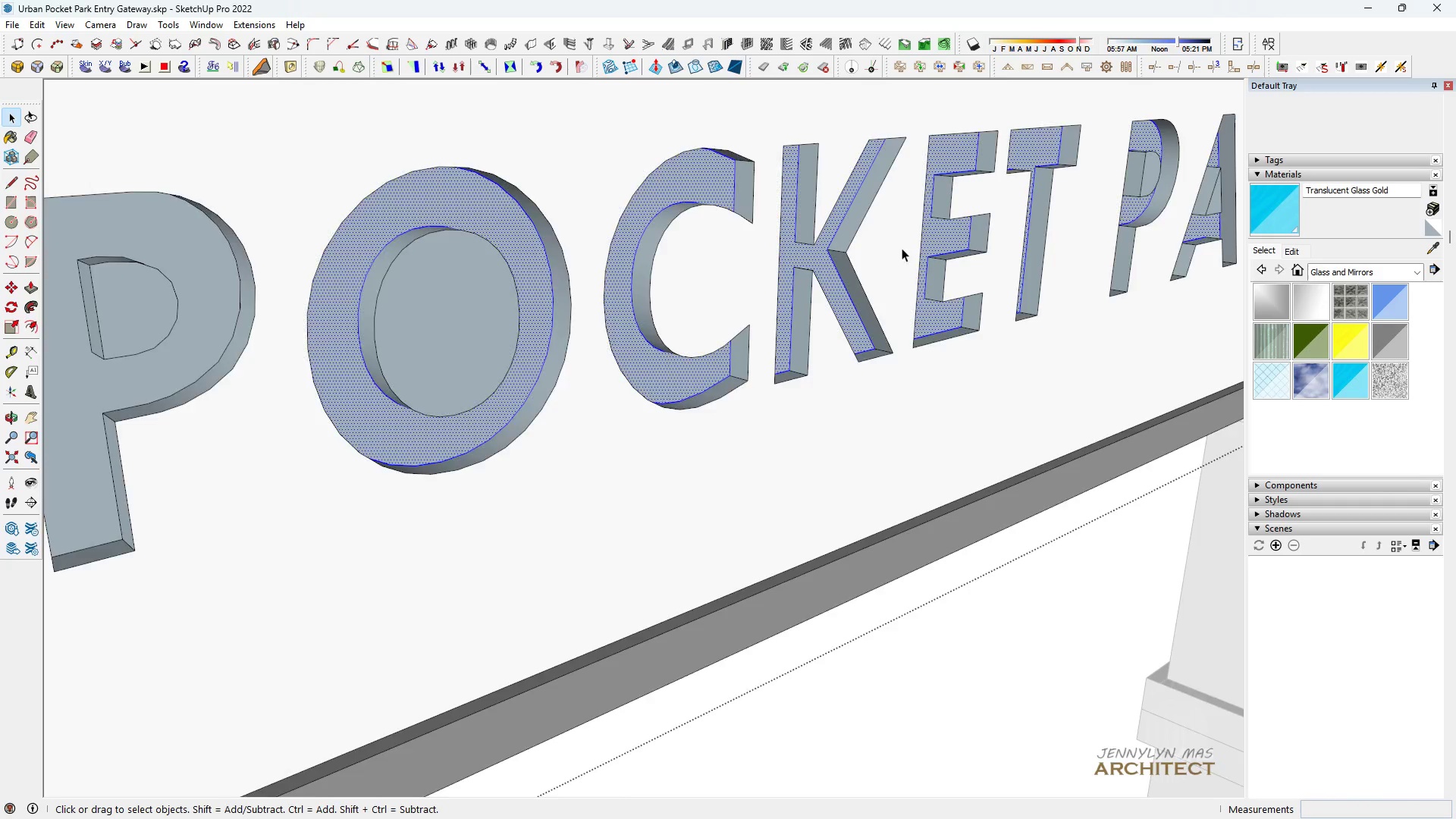 
scroll: coordinate [950, 273], scroll_direction: down, amount: 4.0
 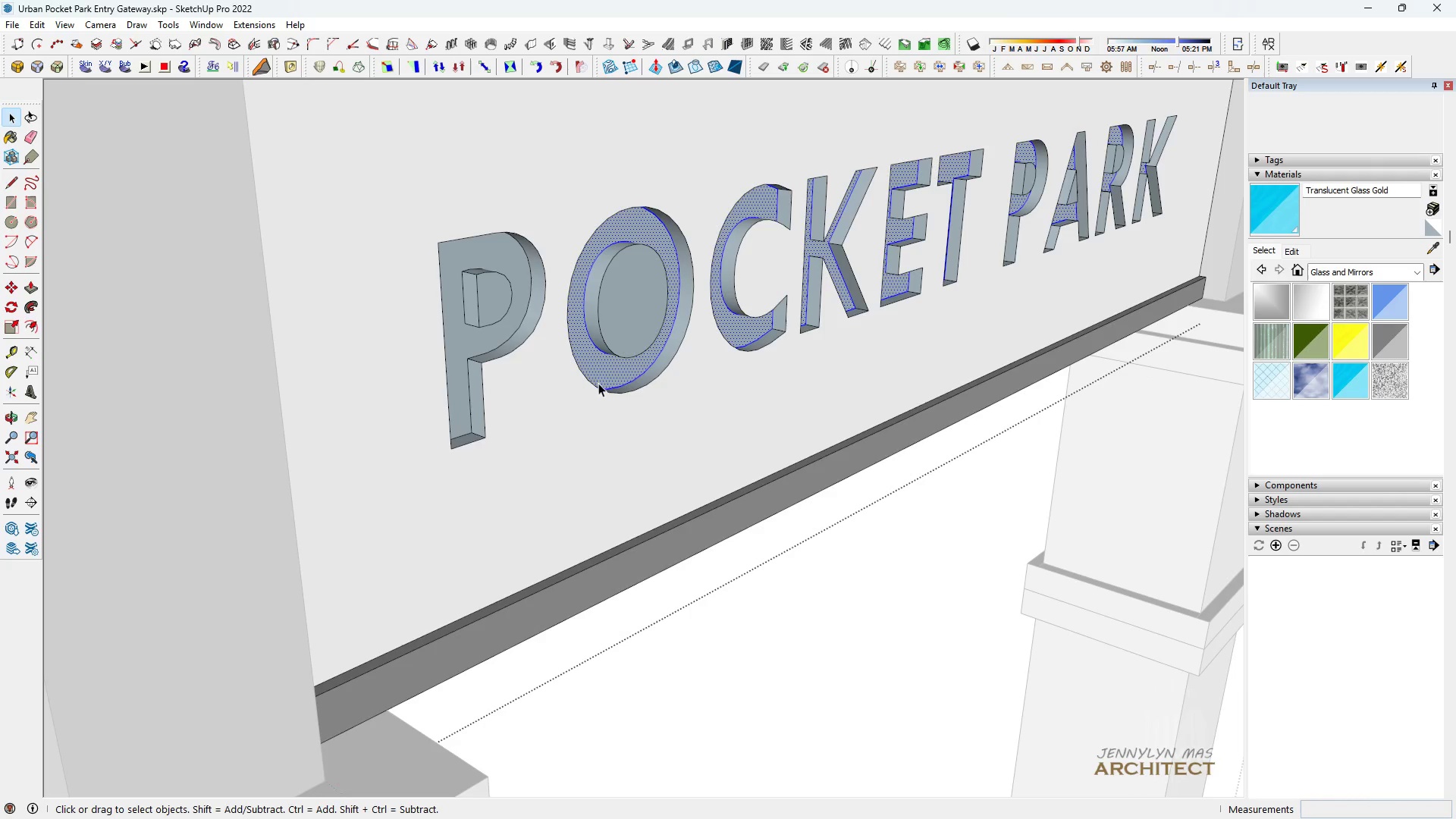 
hold_key(key=ControlLeft, duration=1.21)
scroll: coordinate [535, 308], scroll_direction: up, amount: 4.0
 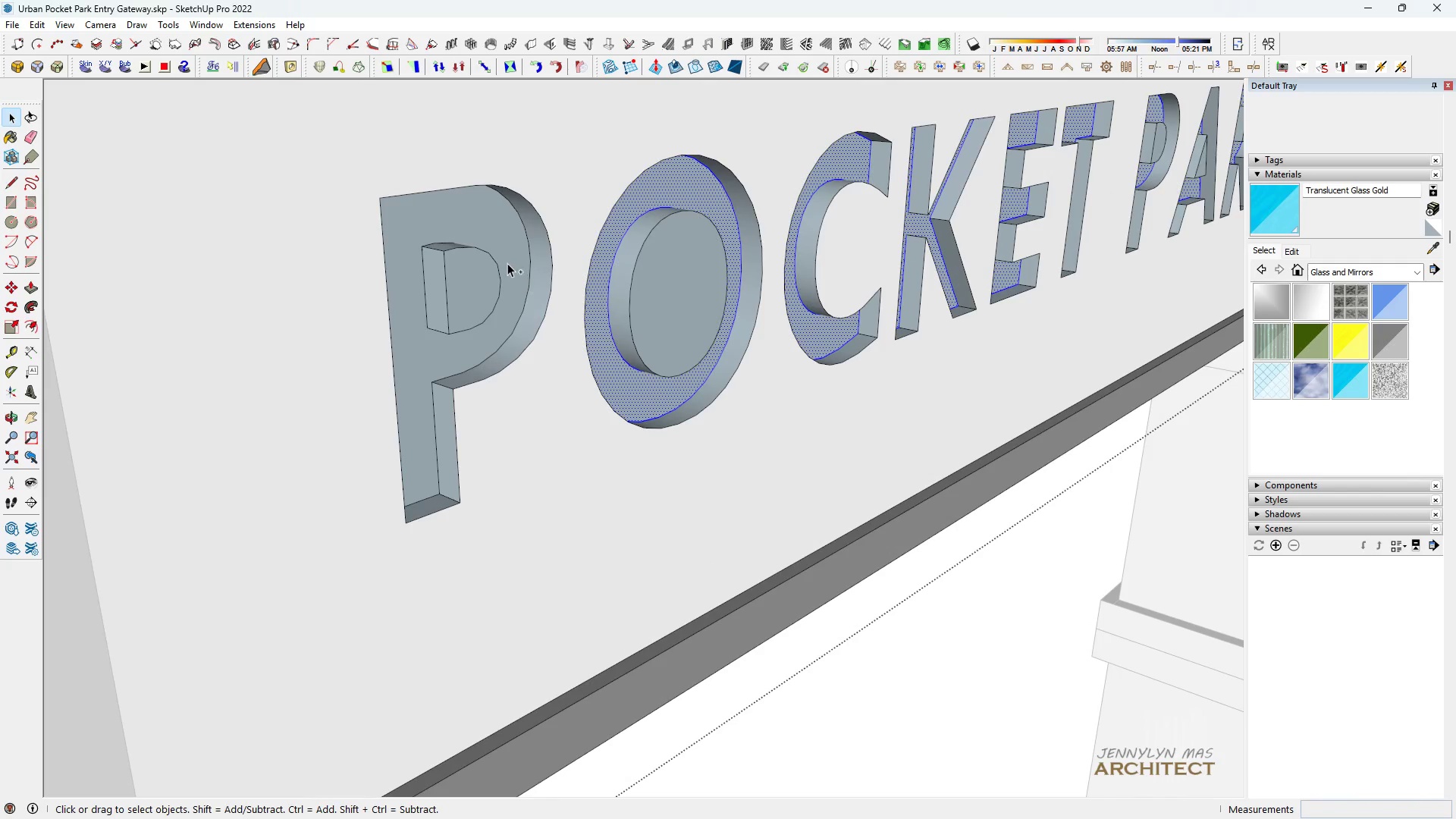 
left_click([507, 263])
 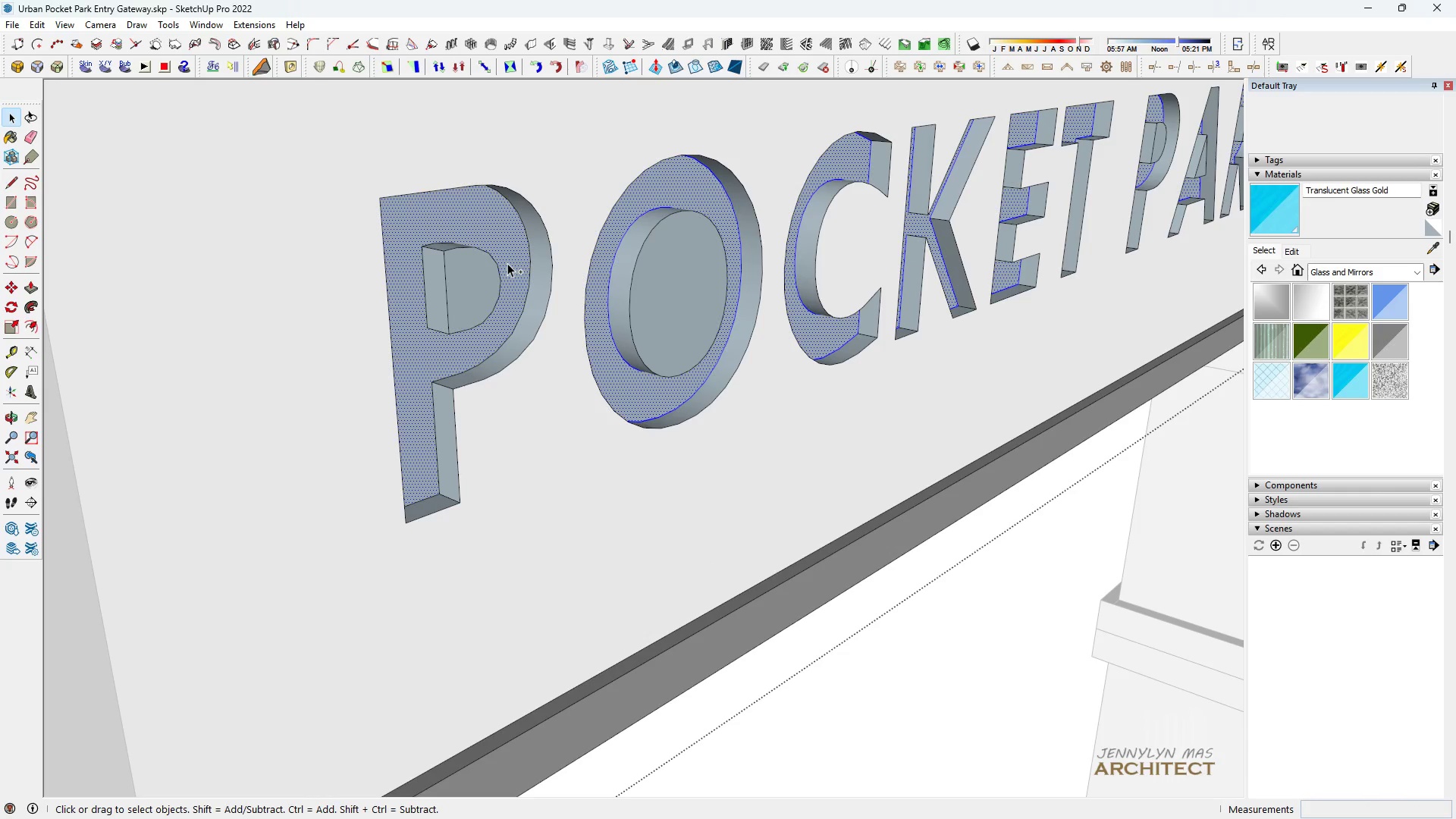 
double_click([507, 263])
 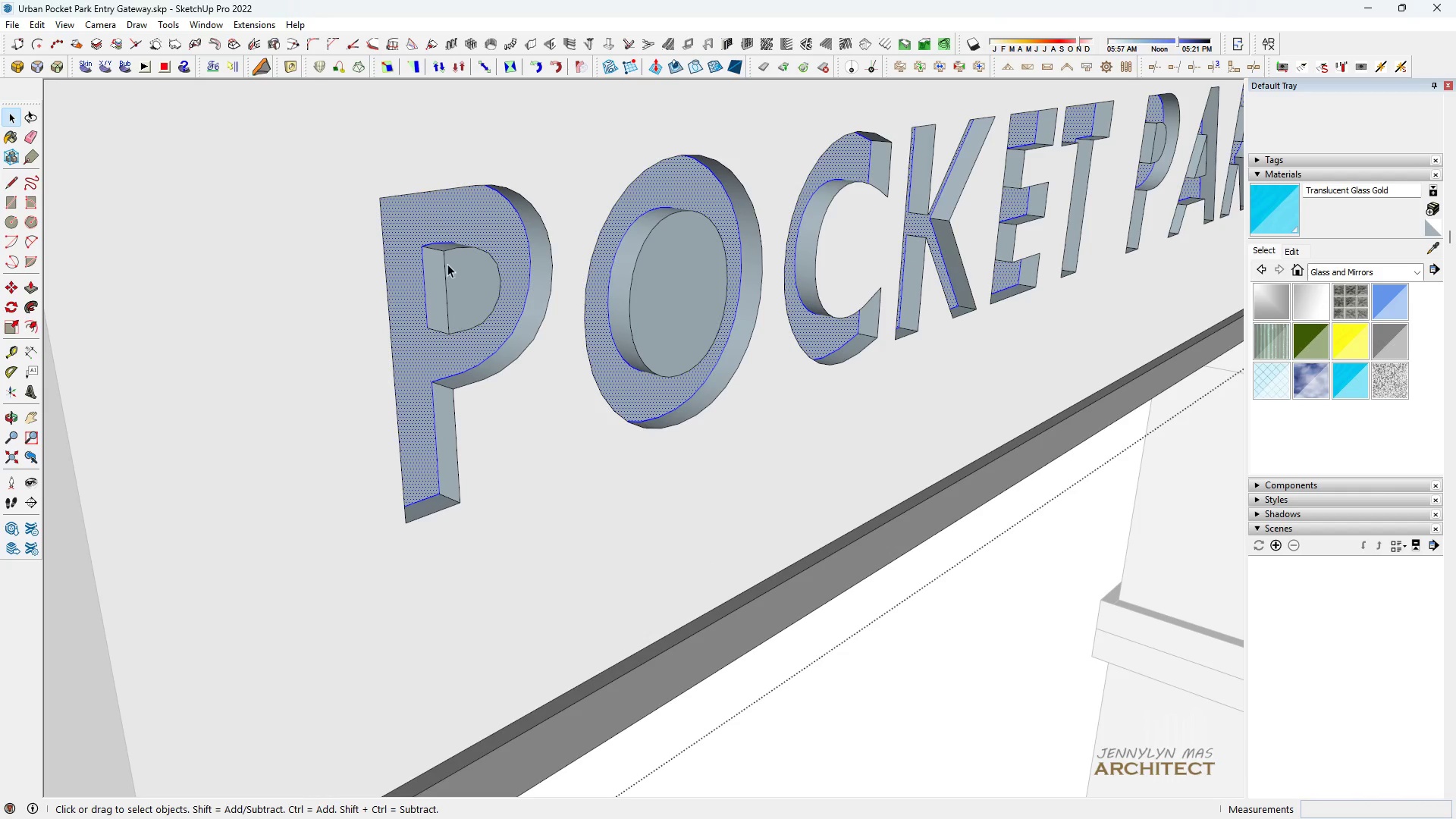 
key(Space)
 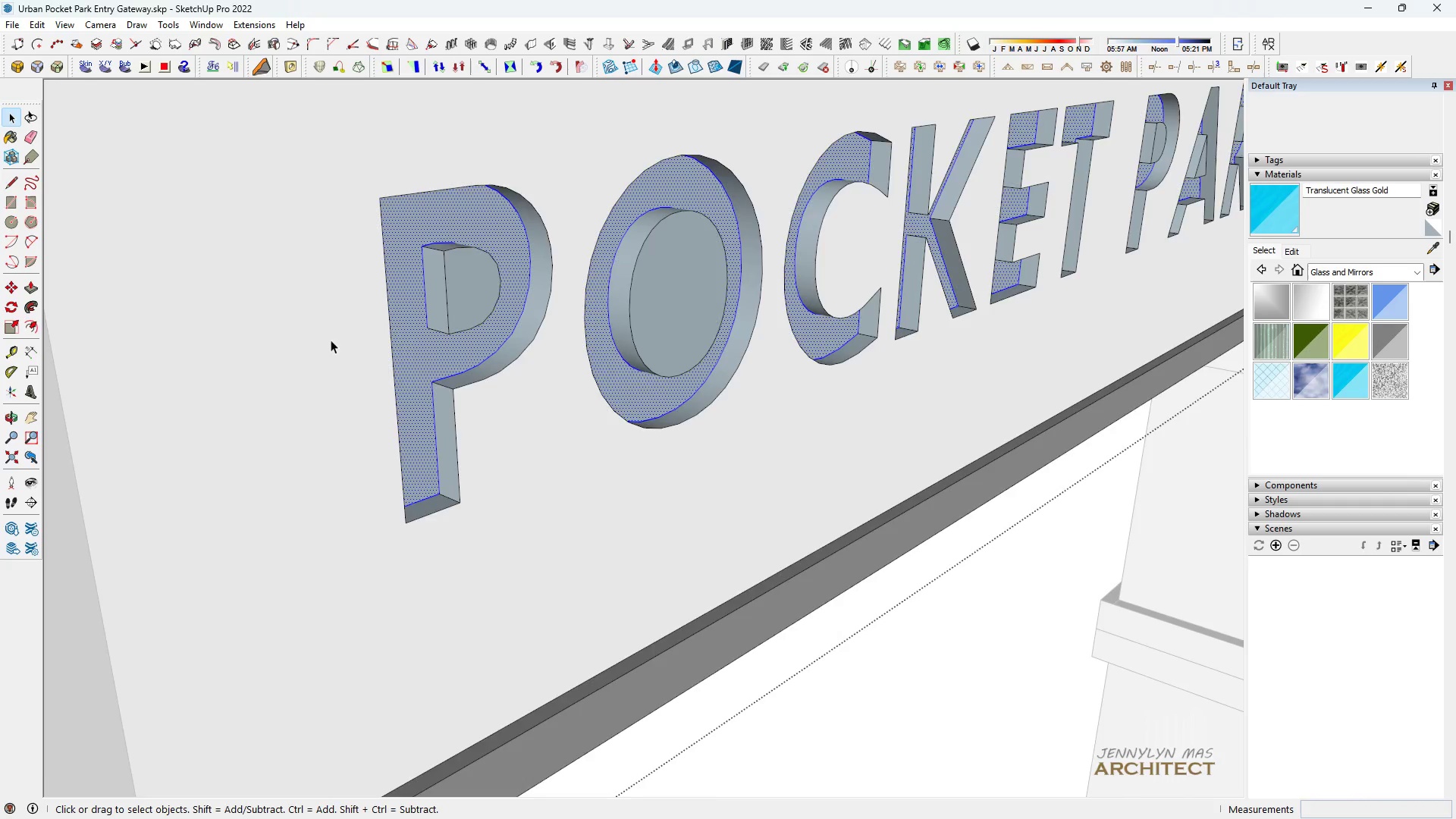 
scroll: coordinate [466, 395], scroll_direction: up, amount: 7.0
 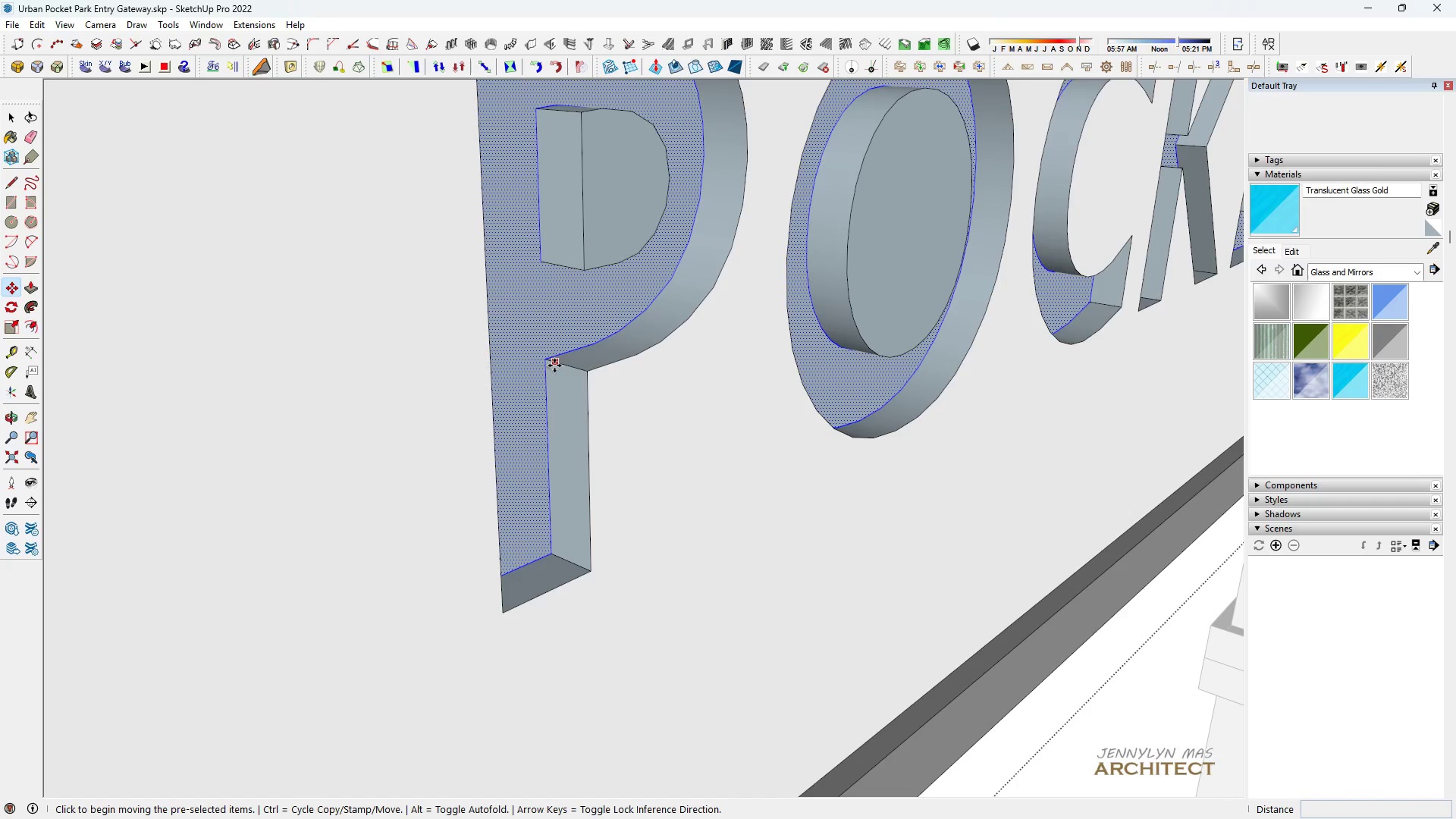 
key(M)
 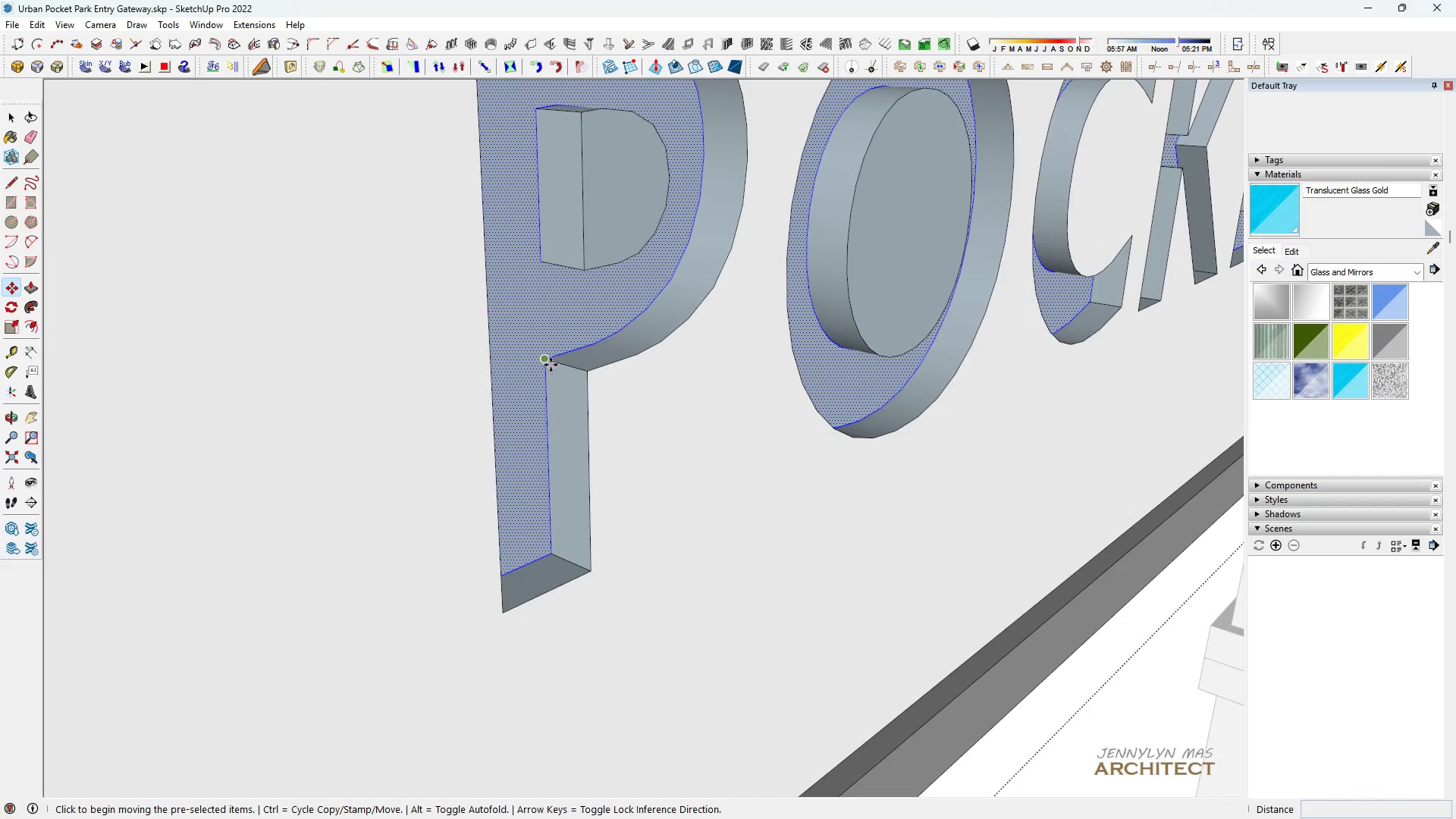 
left_click([551, 365])
 